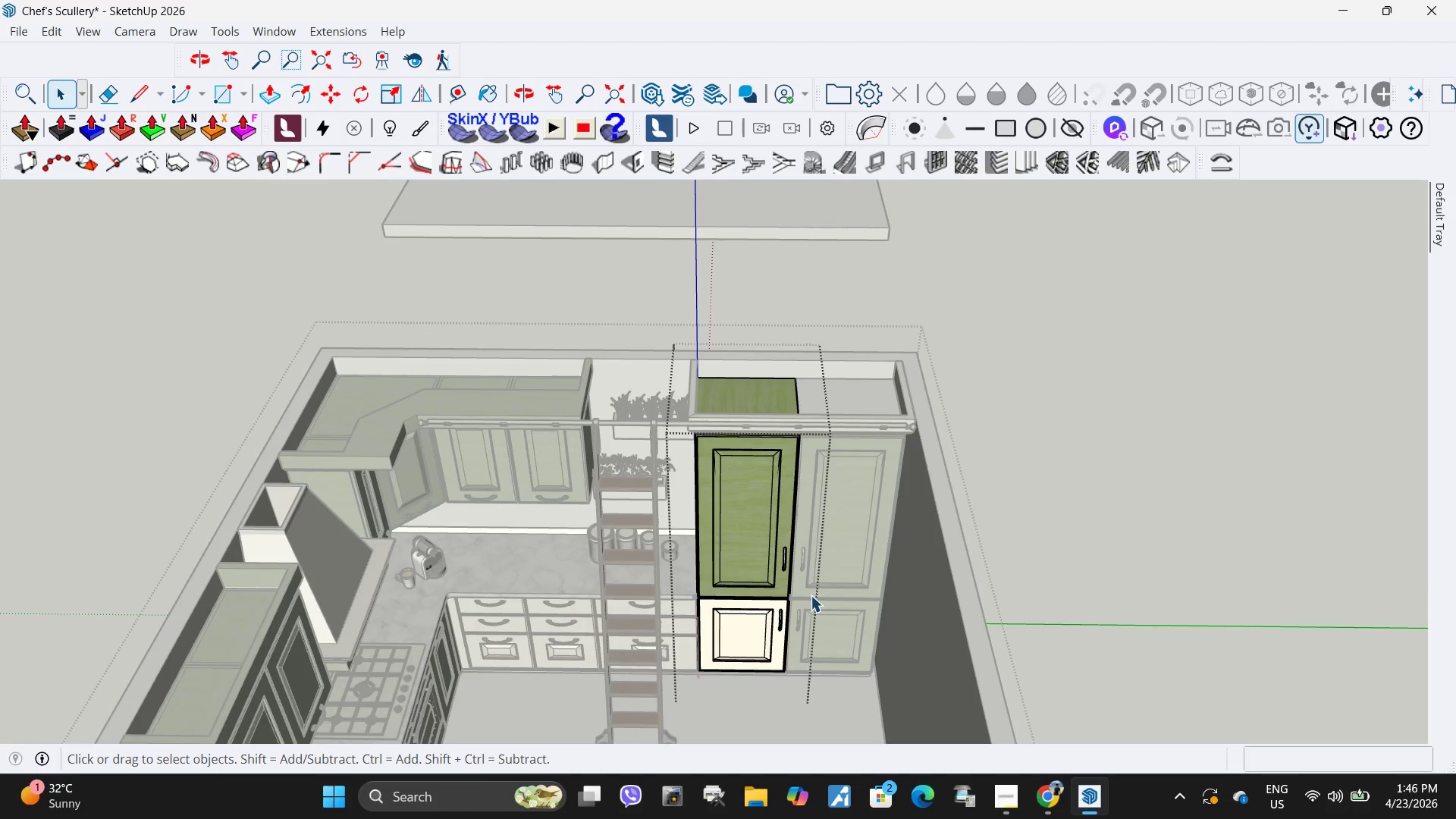 
scroll: coordinate [811, 595], scroll_direction: down, amount: 4.0
 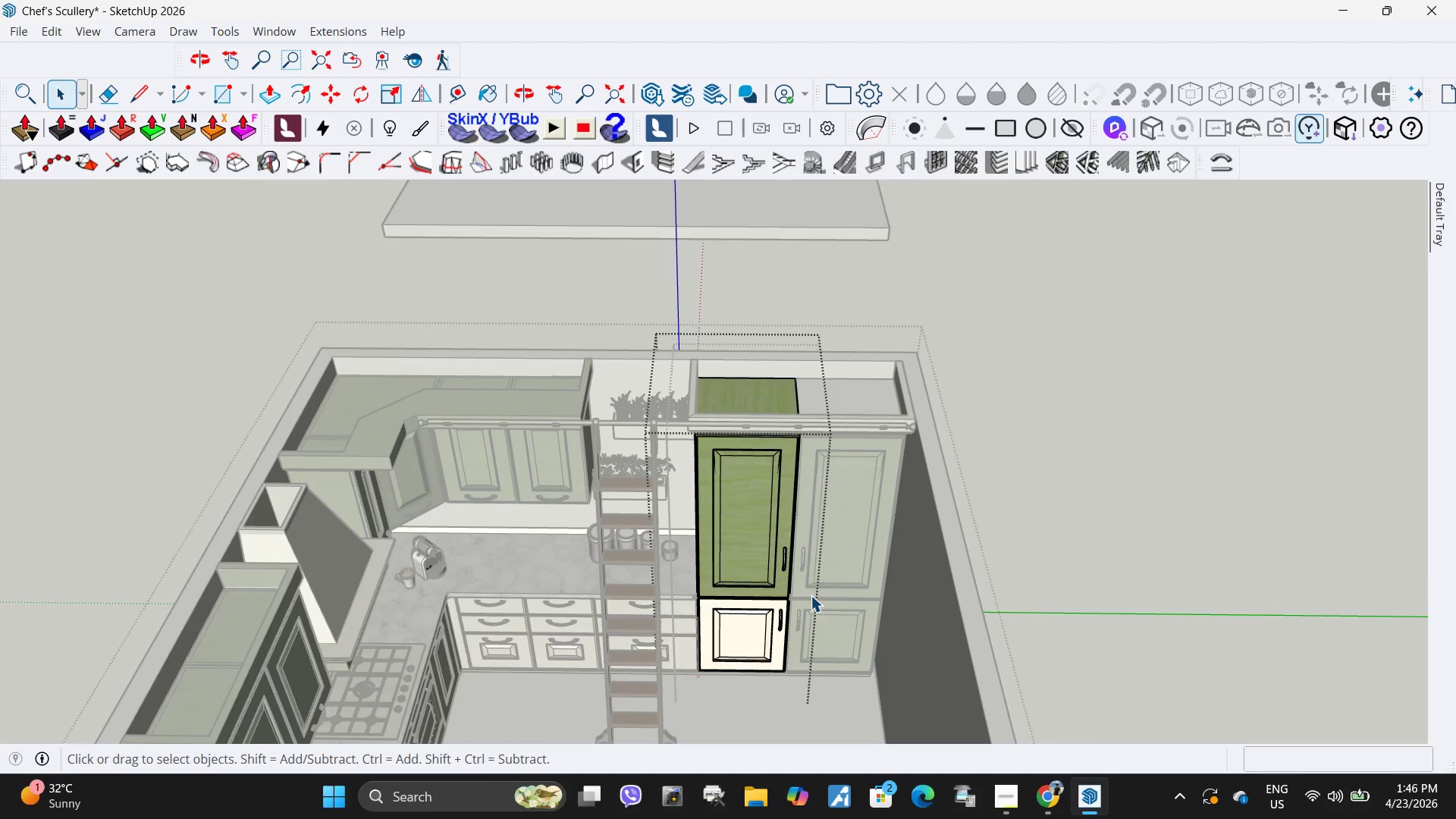 
key(Escape)
 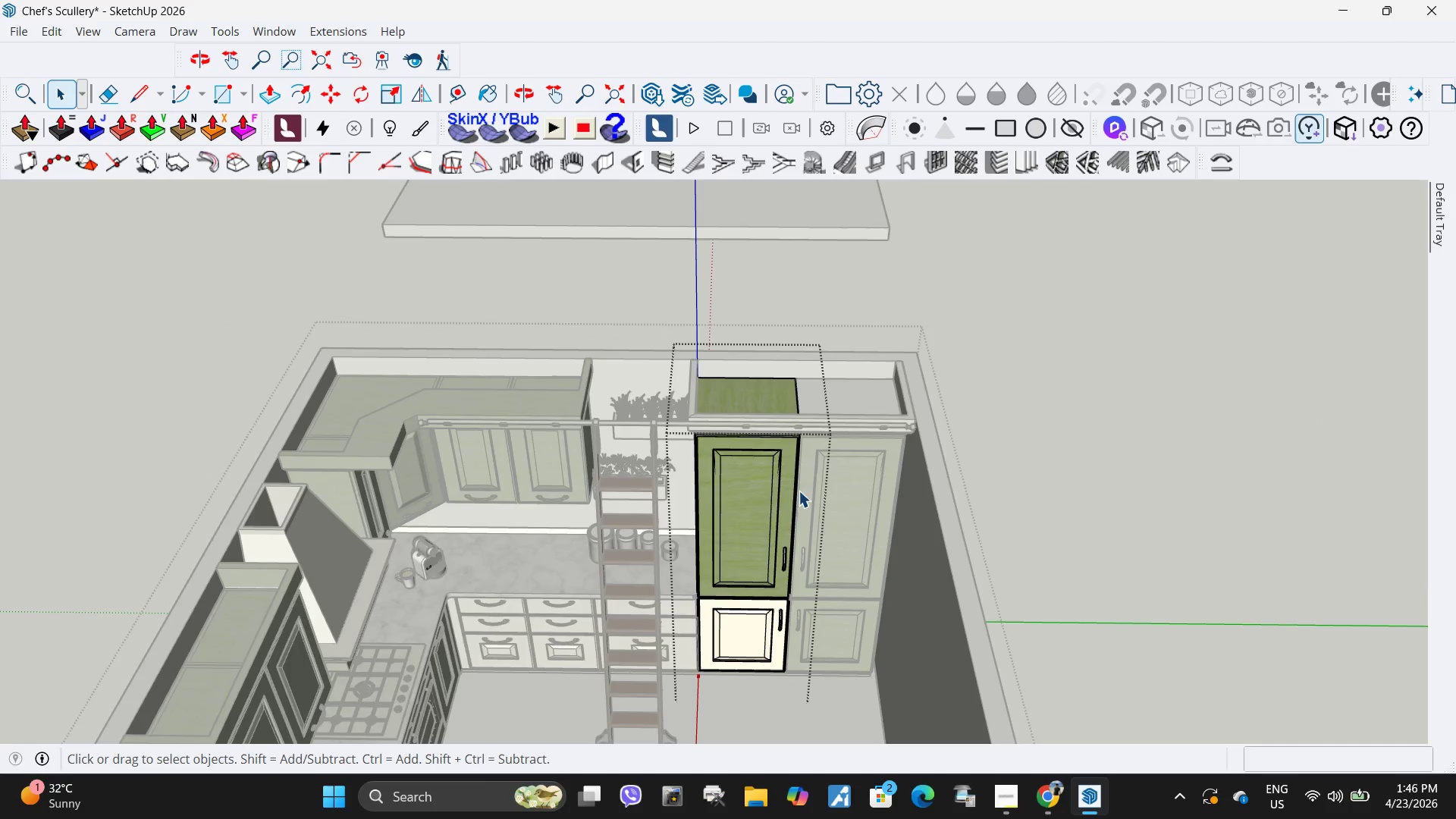 
key(Escape)
 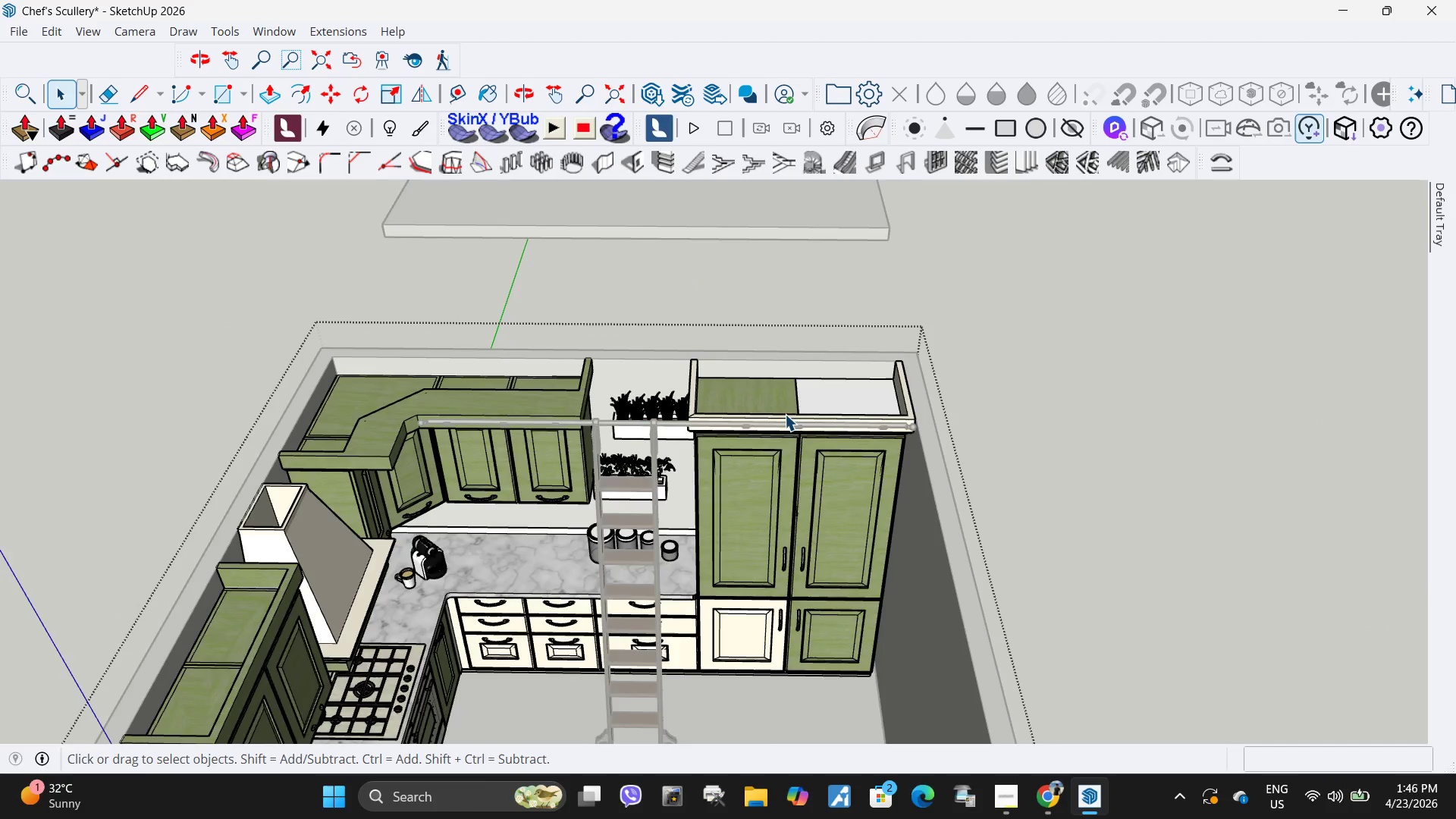 
key(Escape)
 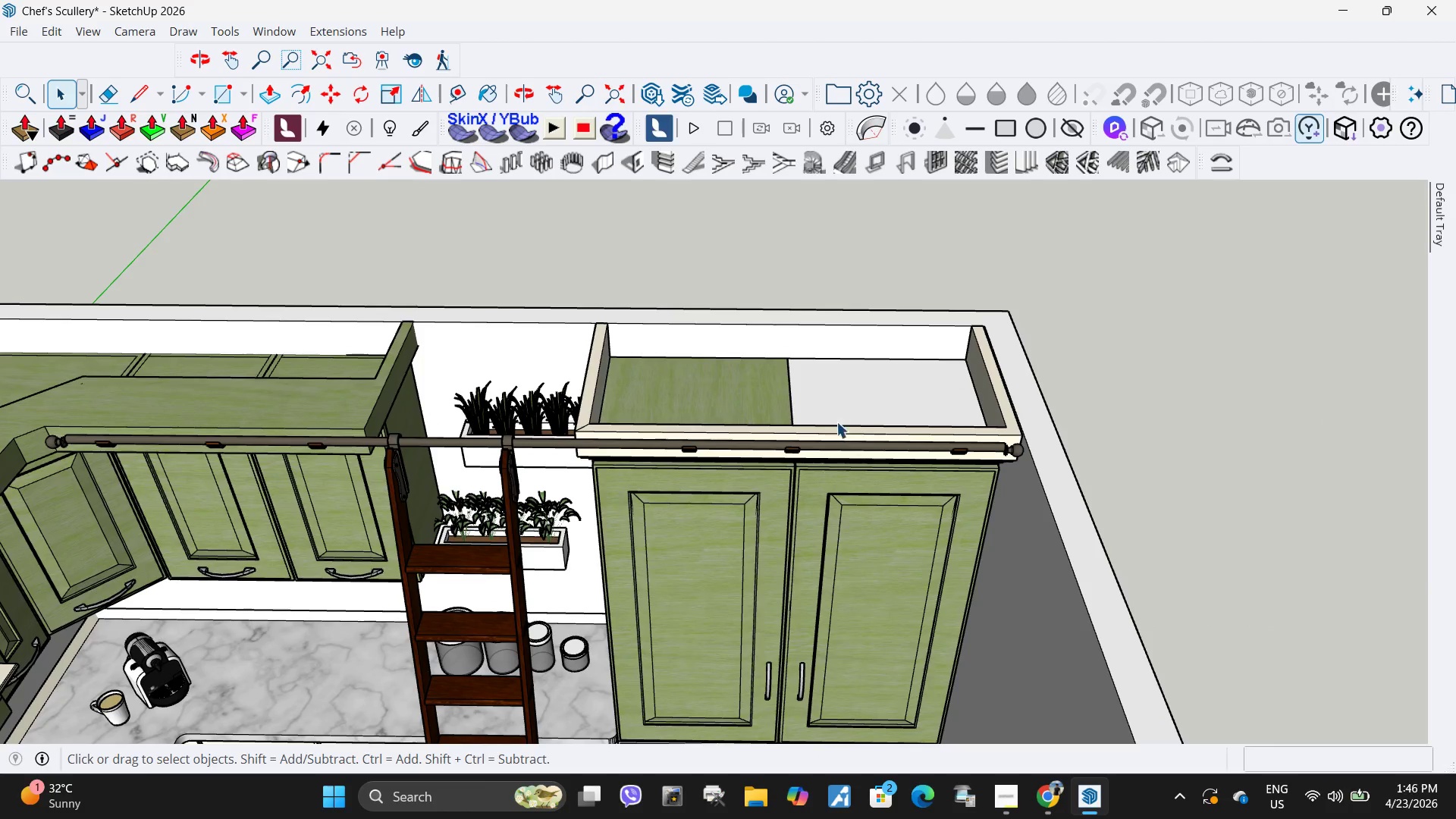 
left_click([831, 428])
 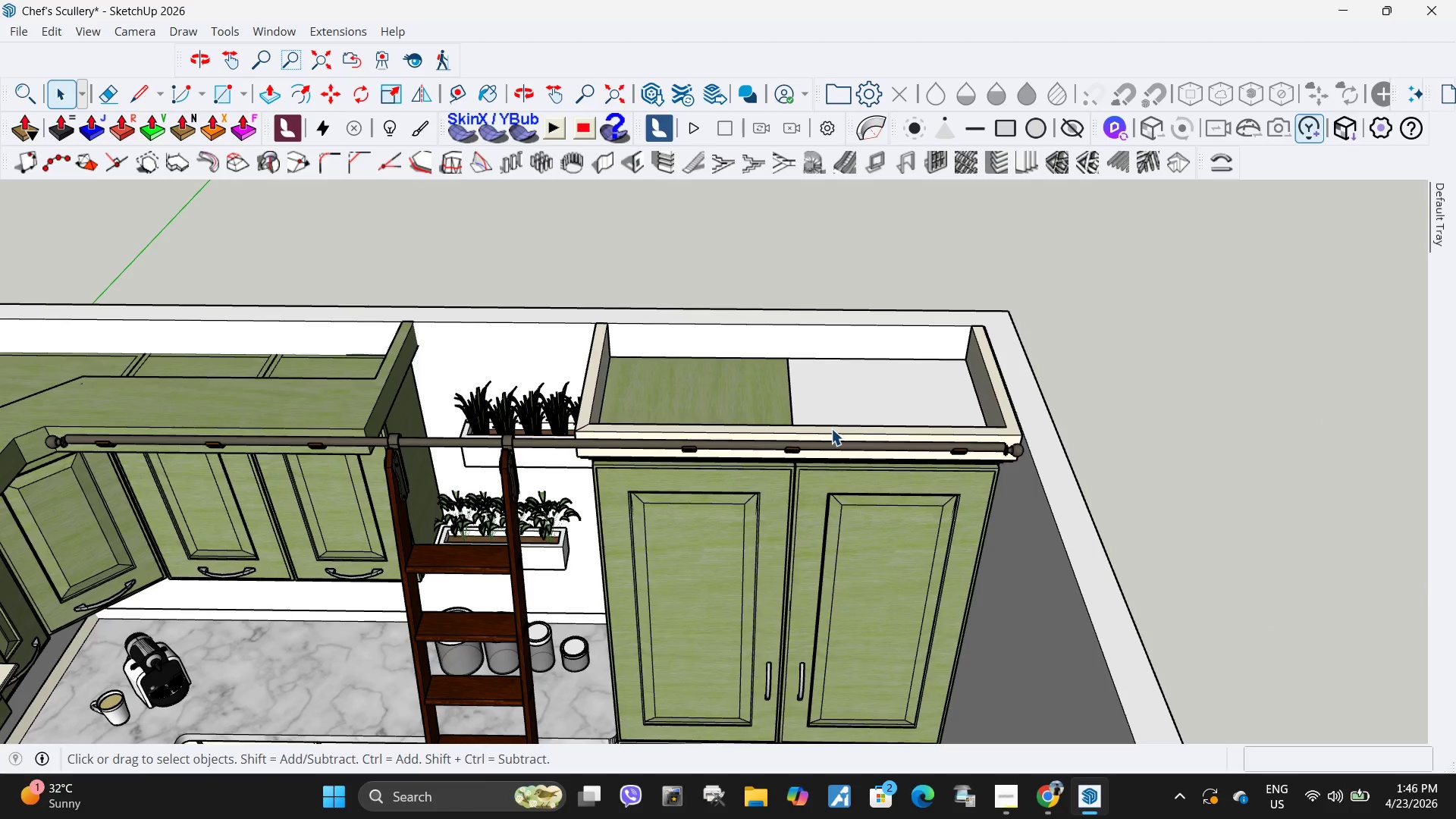 
scroll: coordinate [811, 400], scroll_direction: up, amount: 6.0
 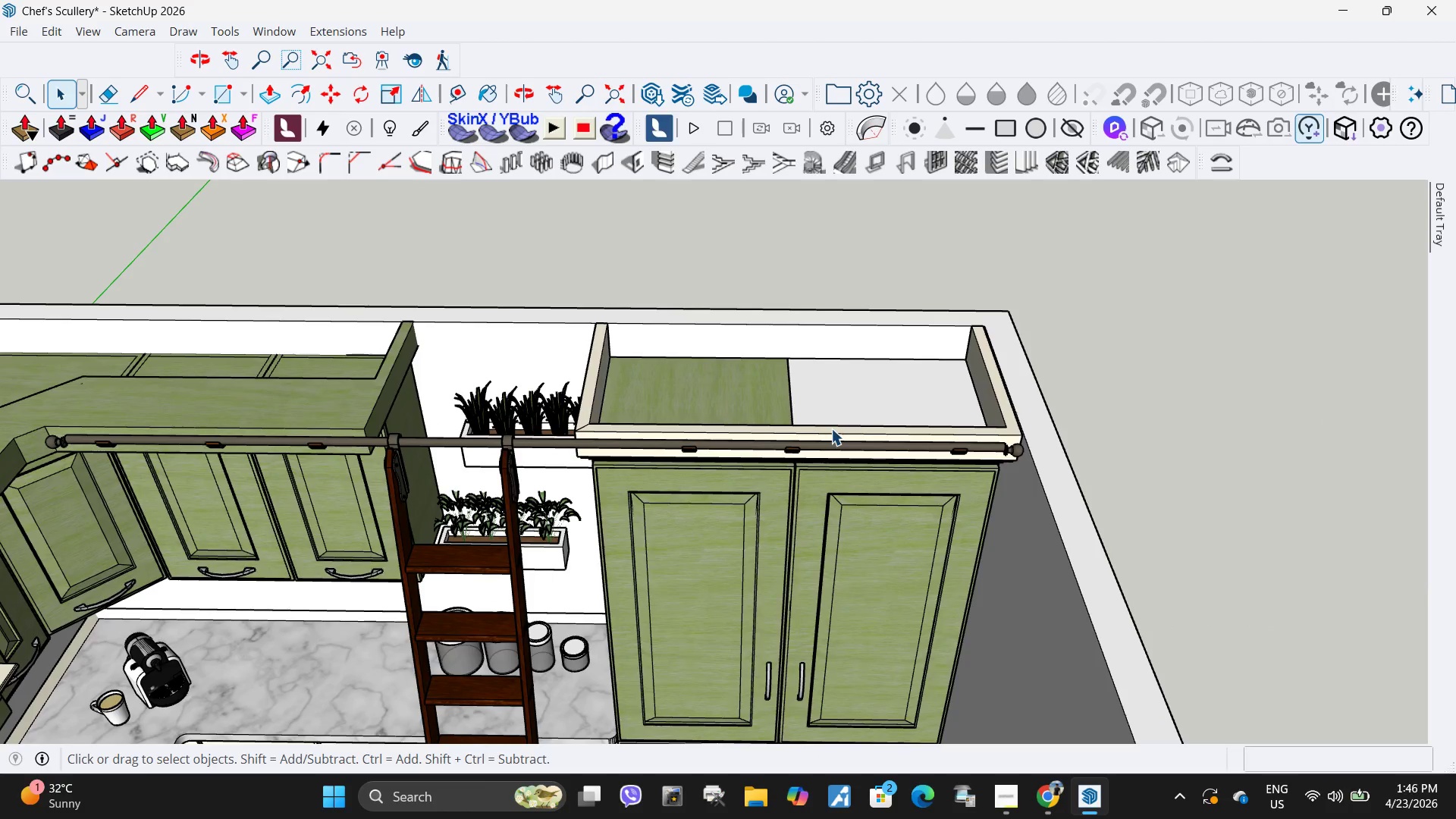 
double_click([831, 428])
 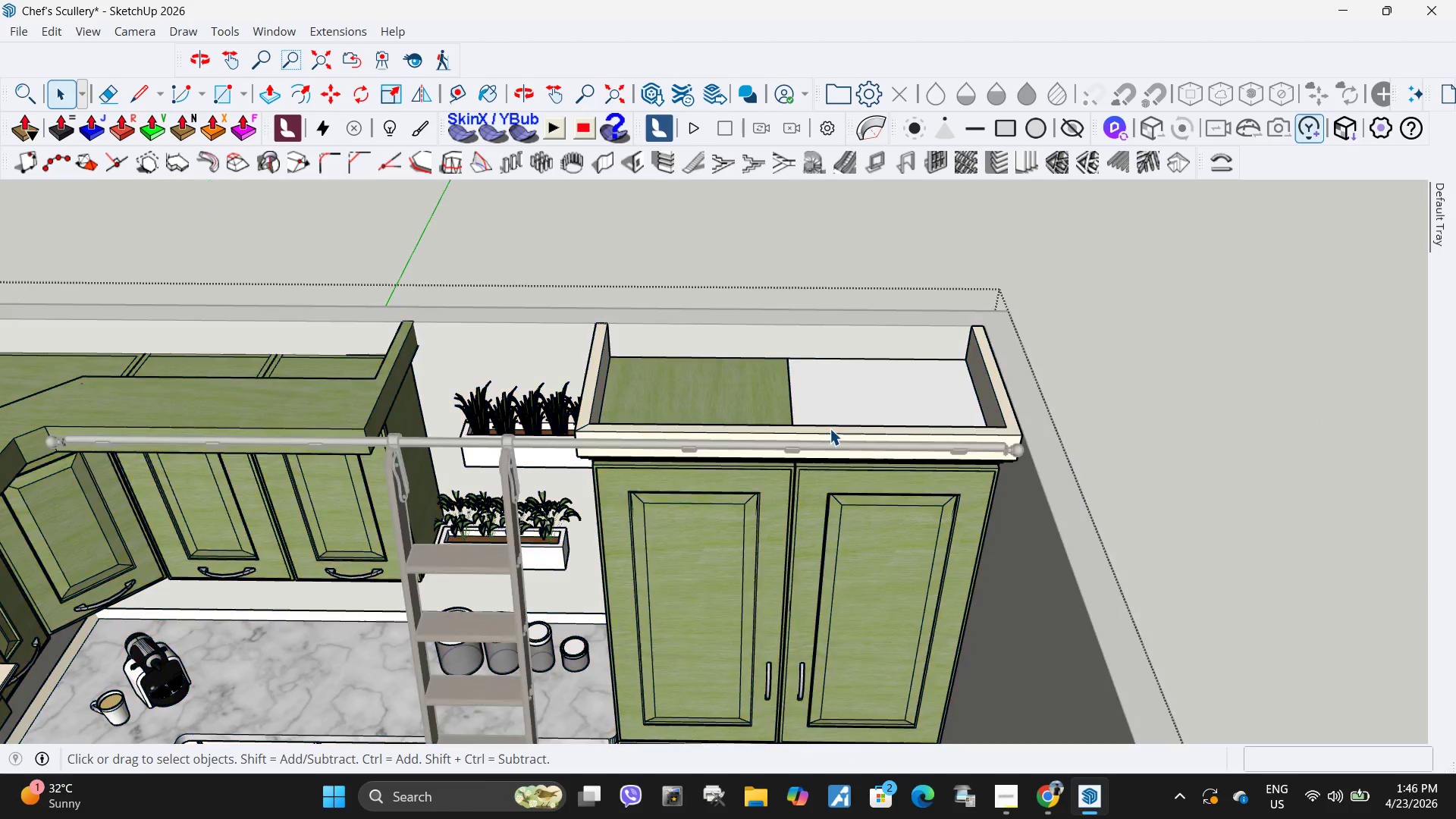 
triple_click([827, 429])
 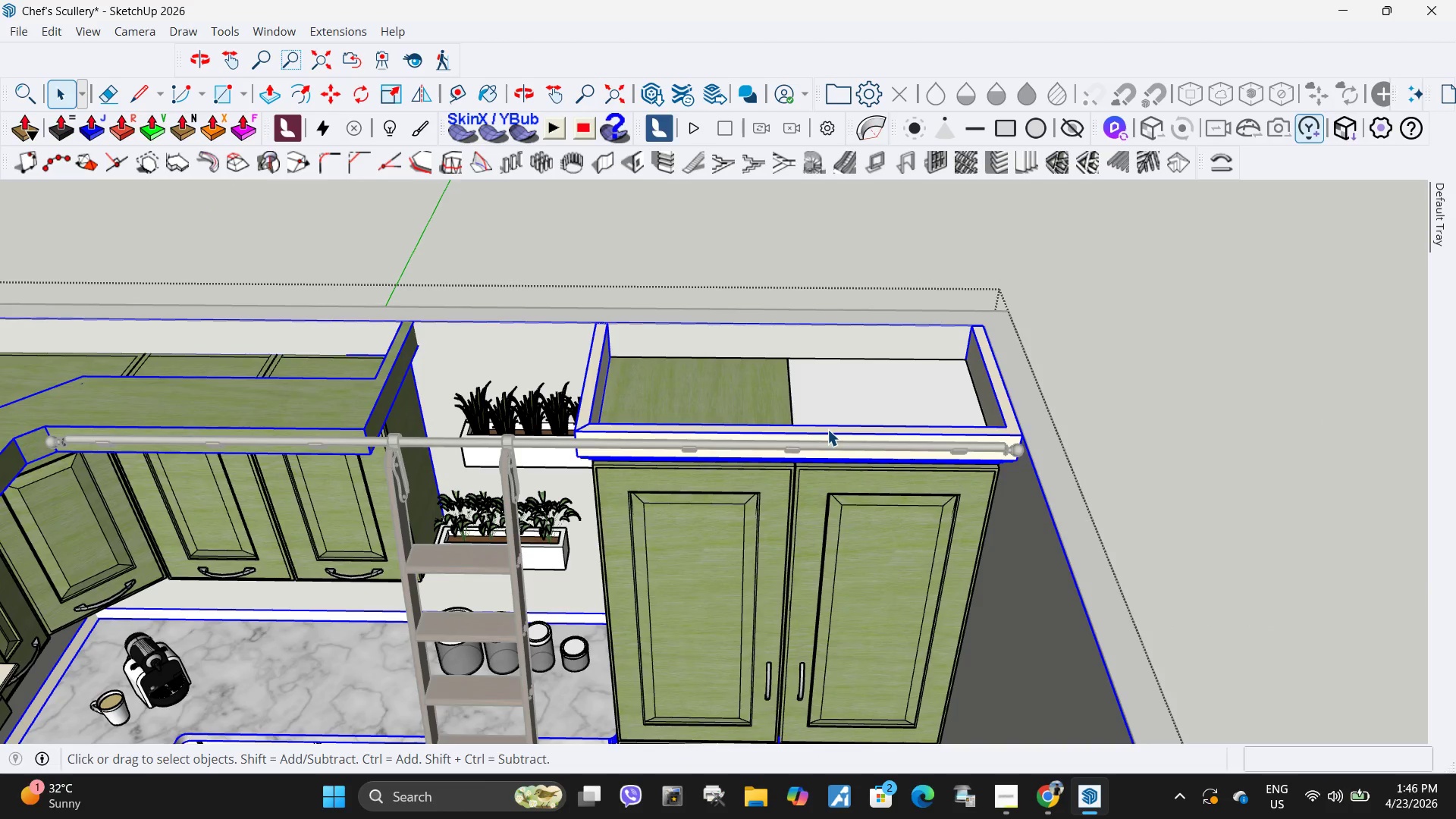 
triple_click([827, 429])
 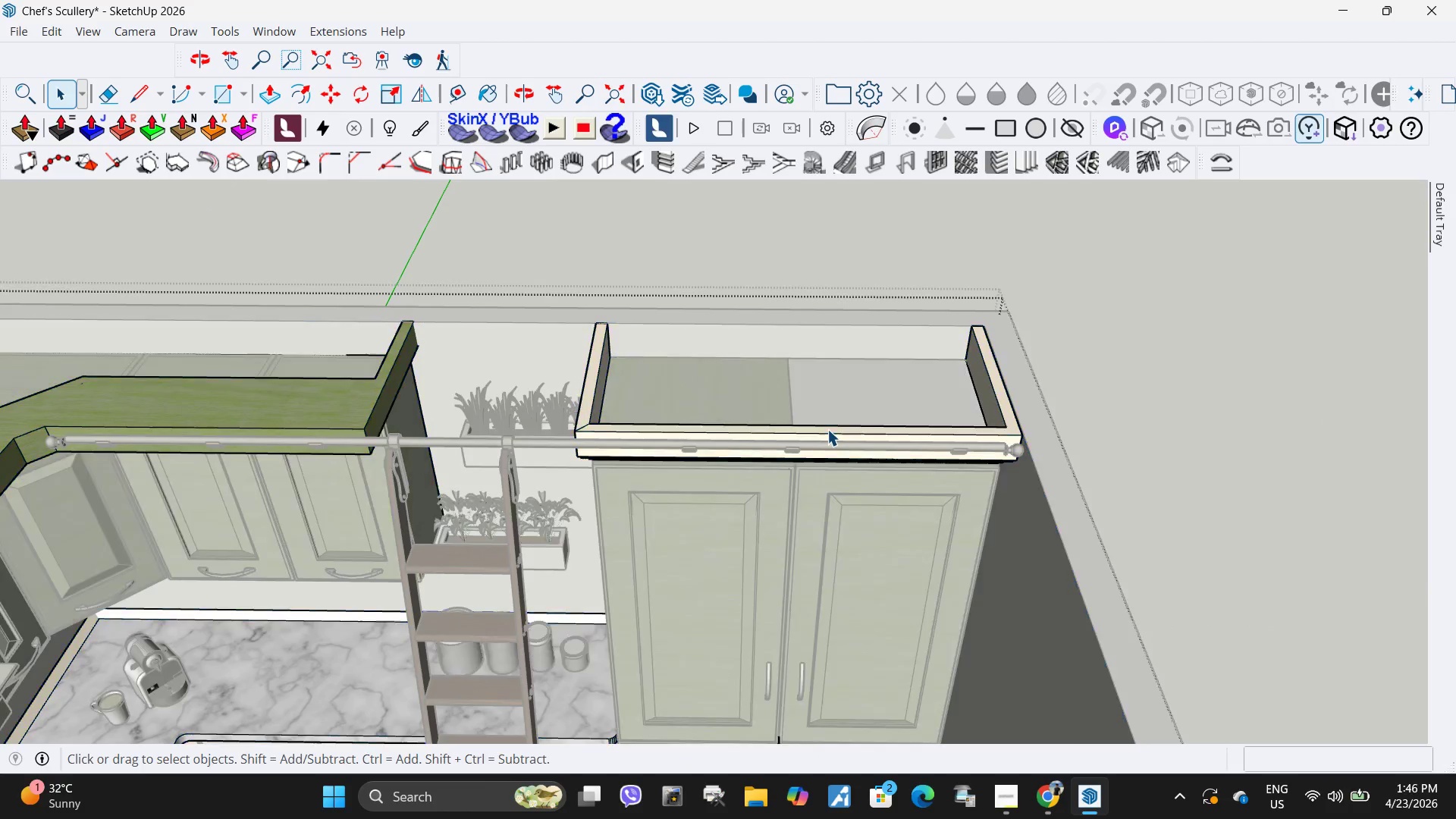 
triple_click([827, 429])
 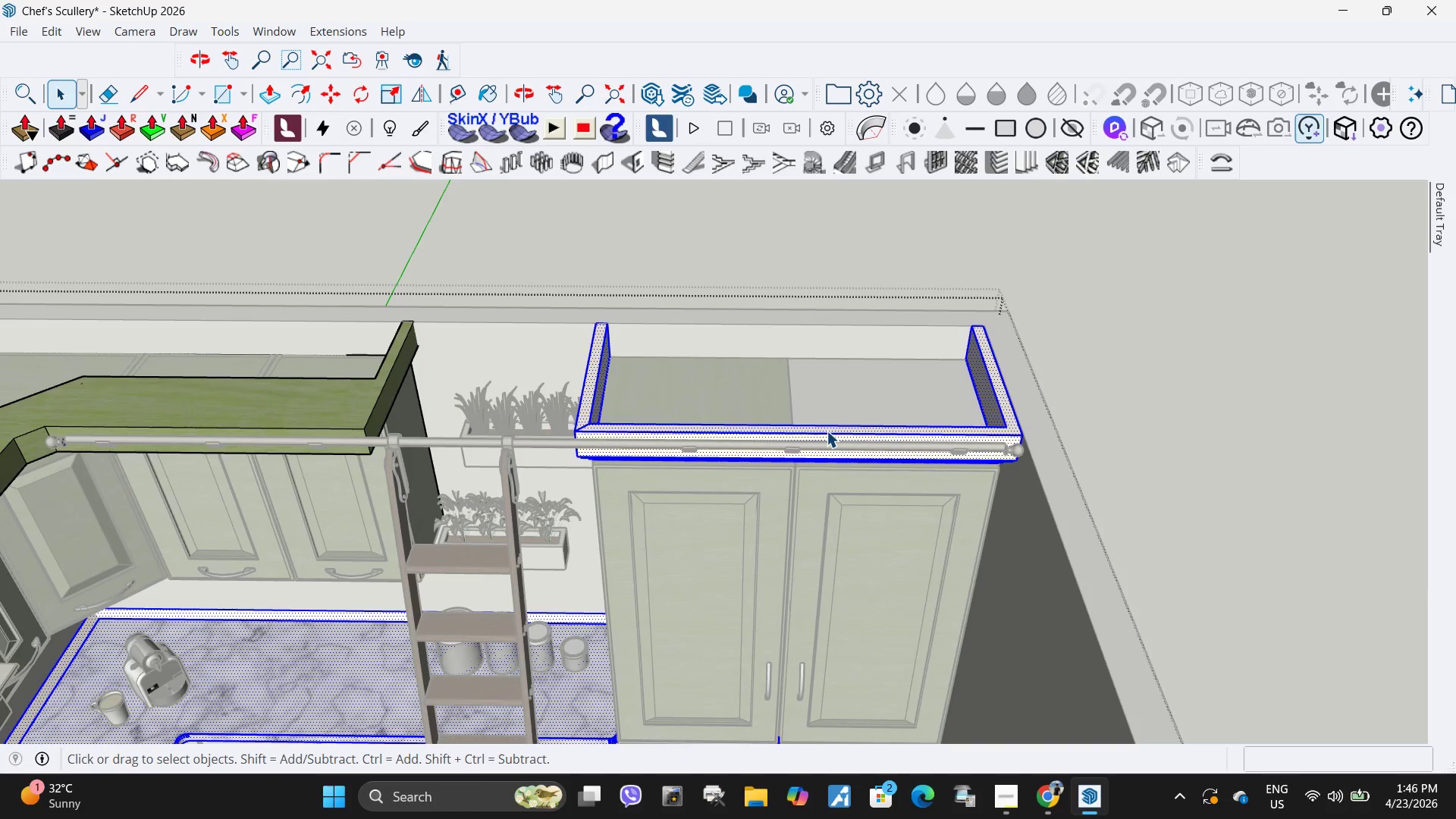 
triple_click([825, 431])
 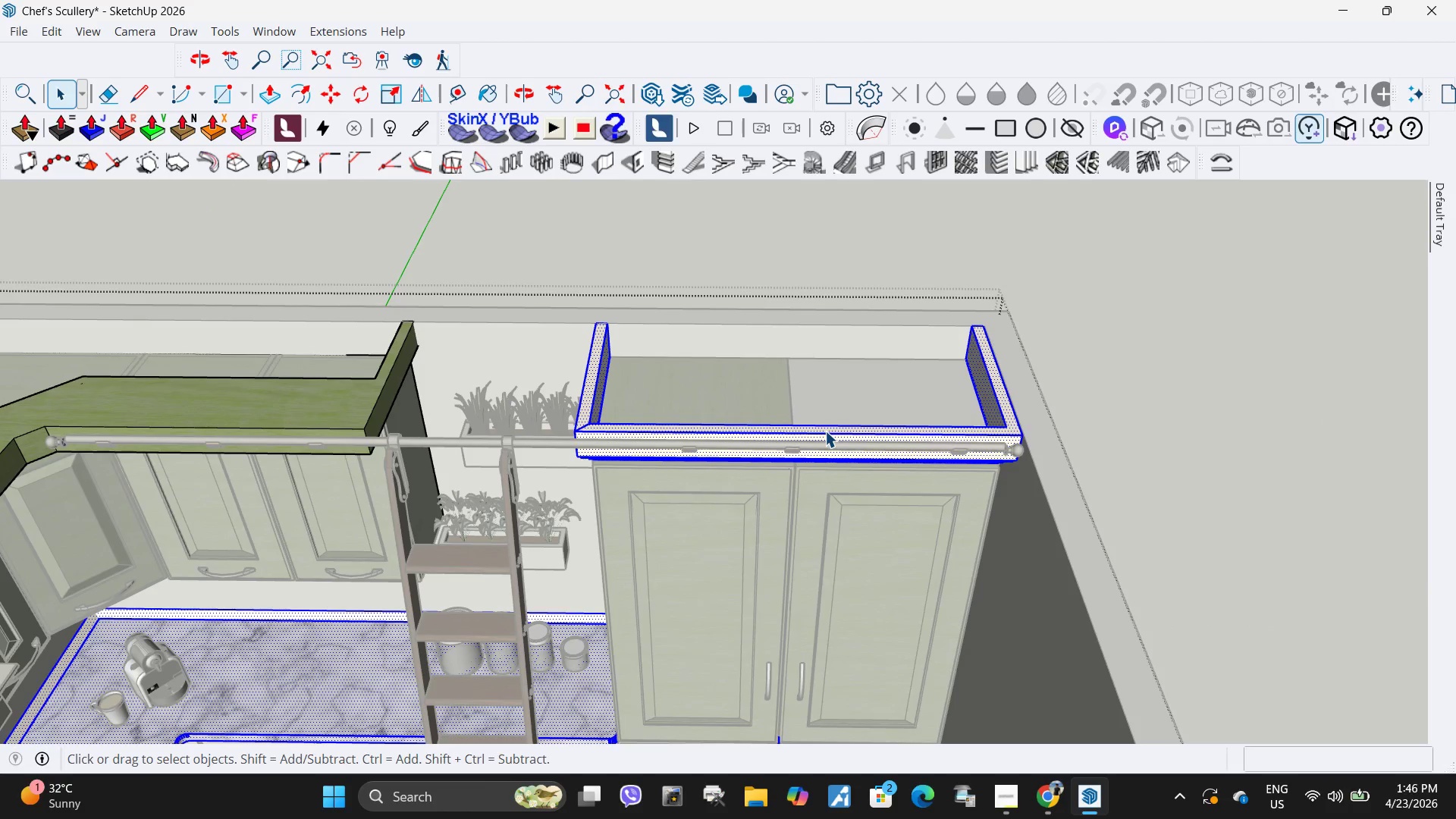 
triple_click([825, 431])
 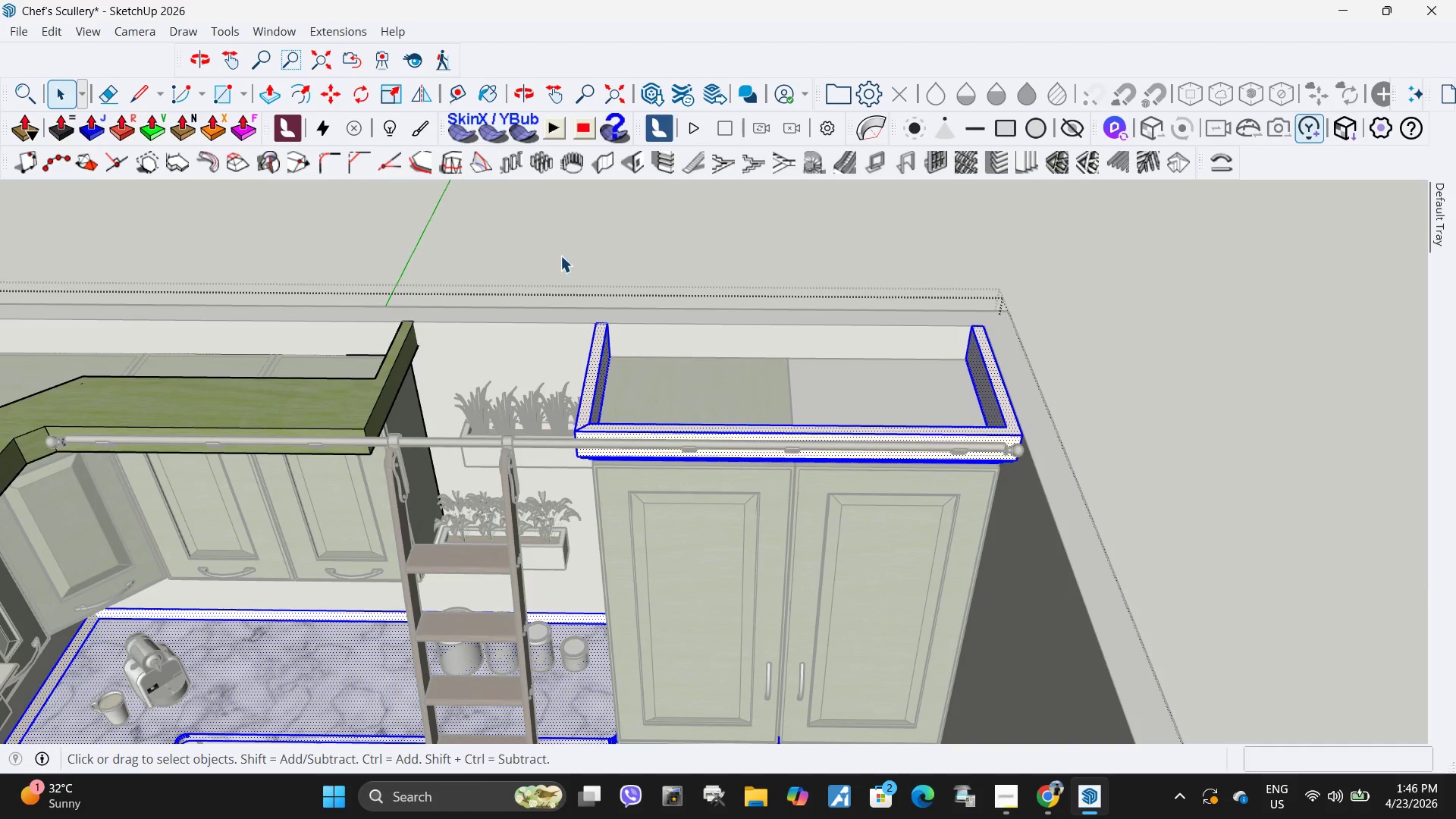 
left_click_drag(start_coordinate=[560, 250], to_coordinate=[1092, 555])
 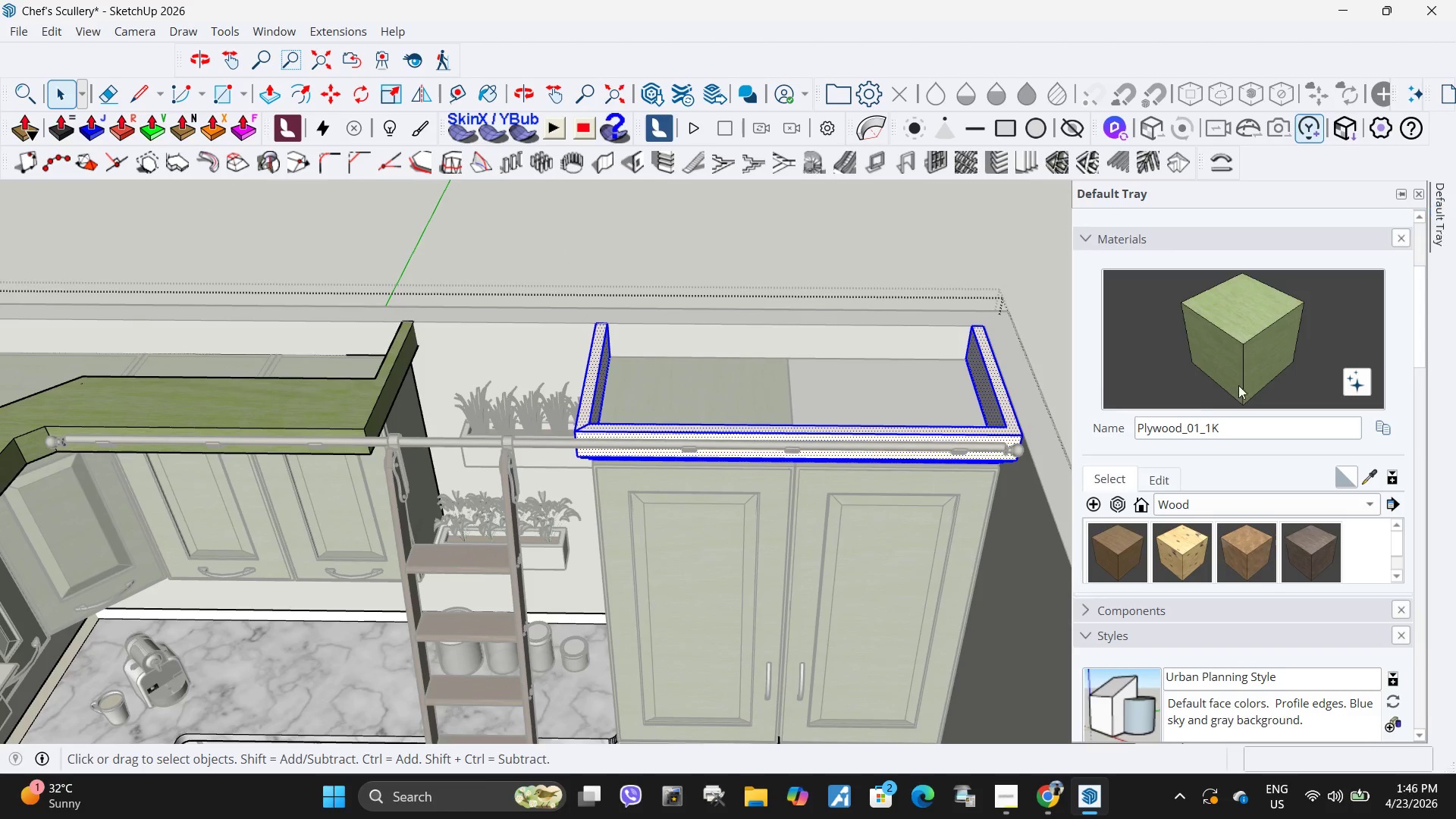 
left_click([1247, 327])
 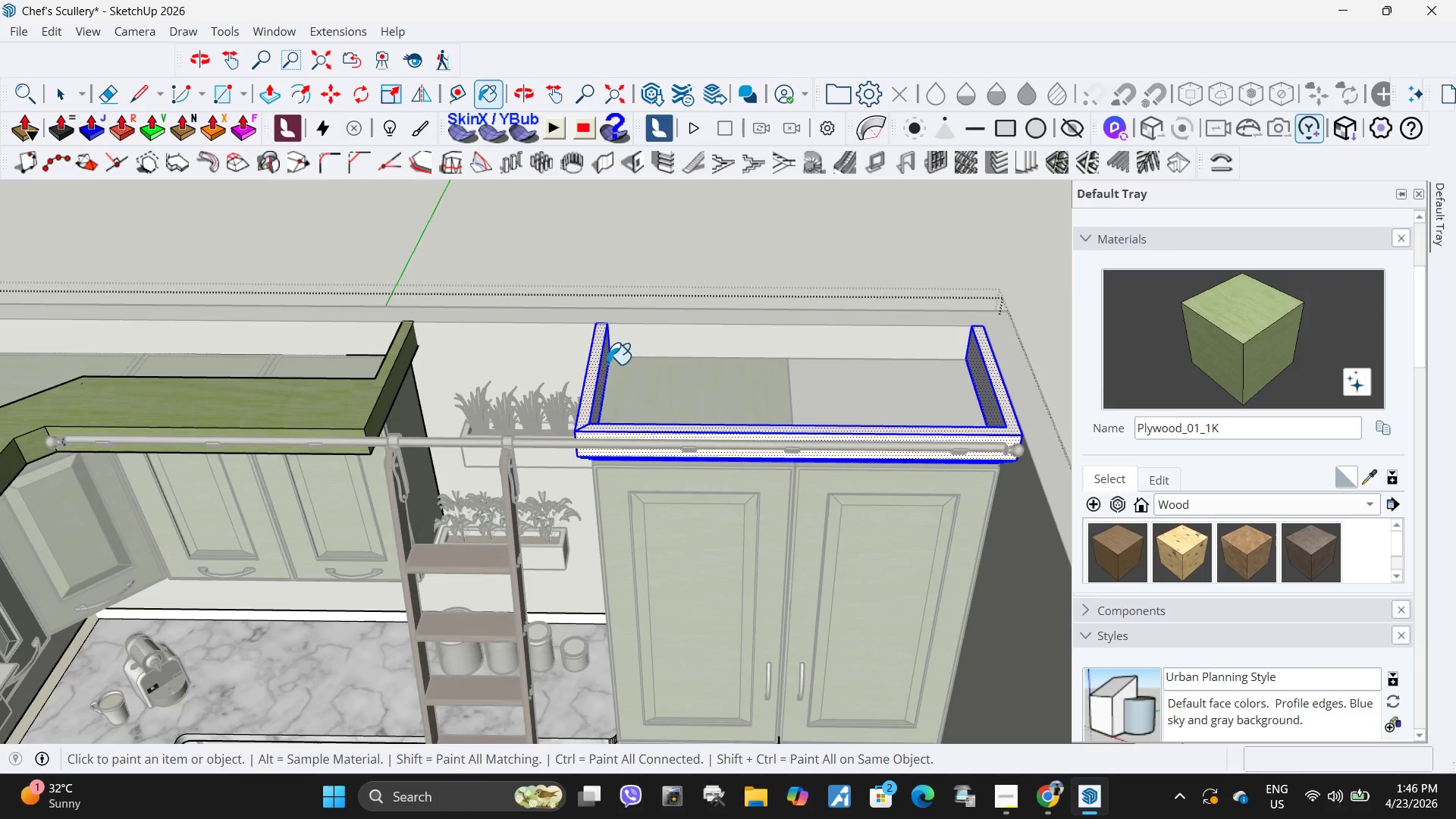 
left_click([592, 372])
 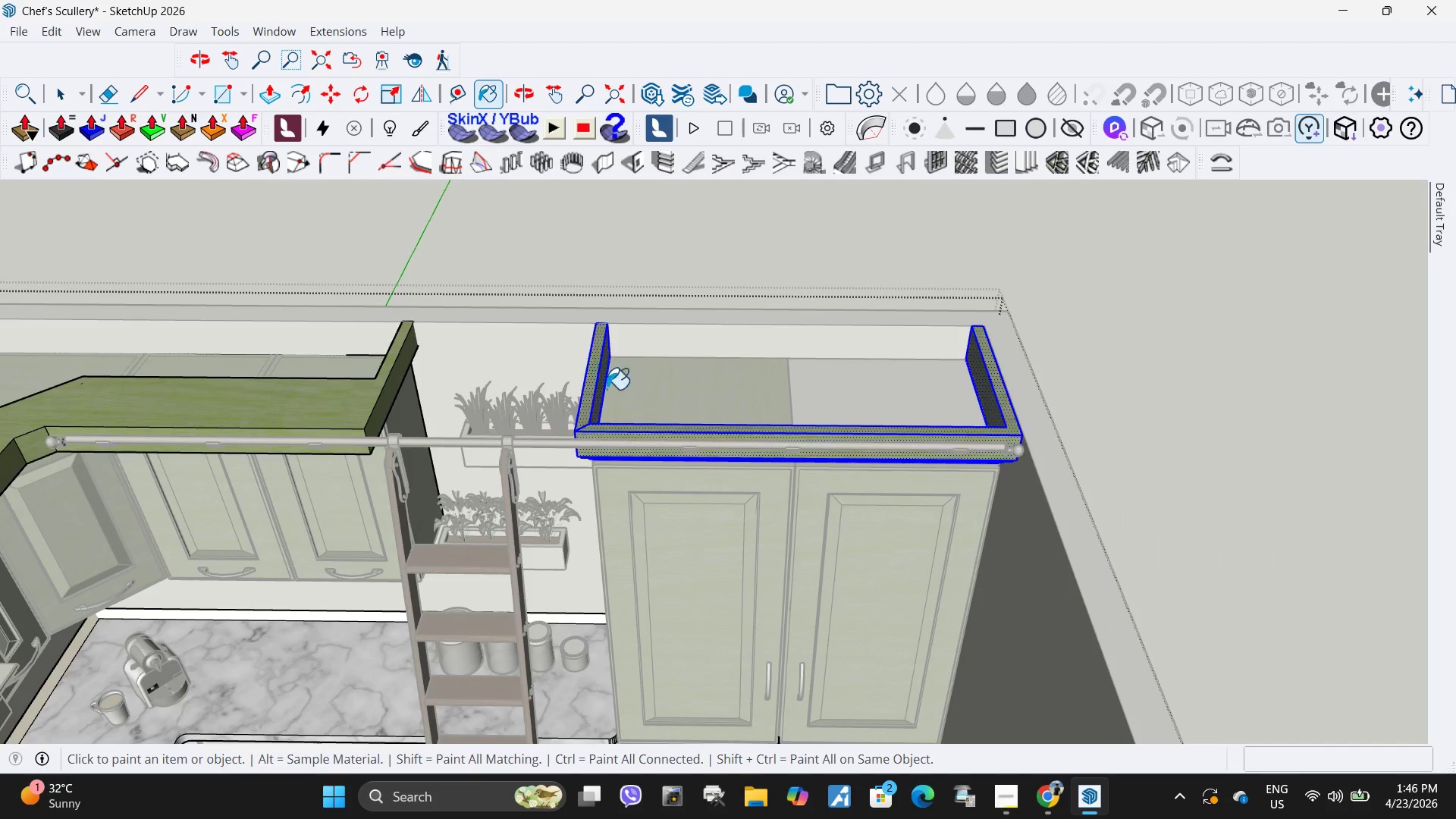 
key(Space)
 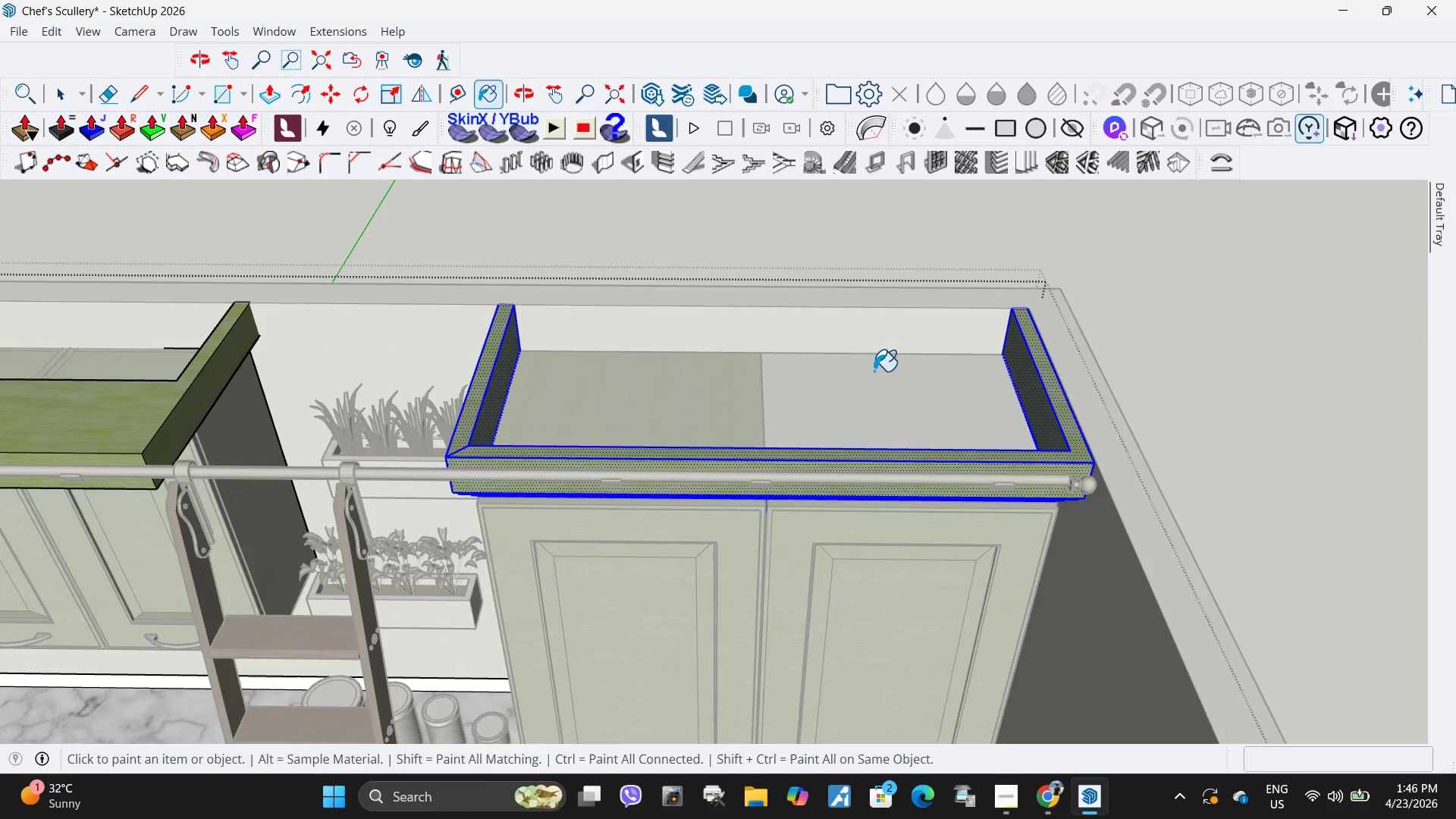 
key(Escape)
 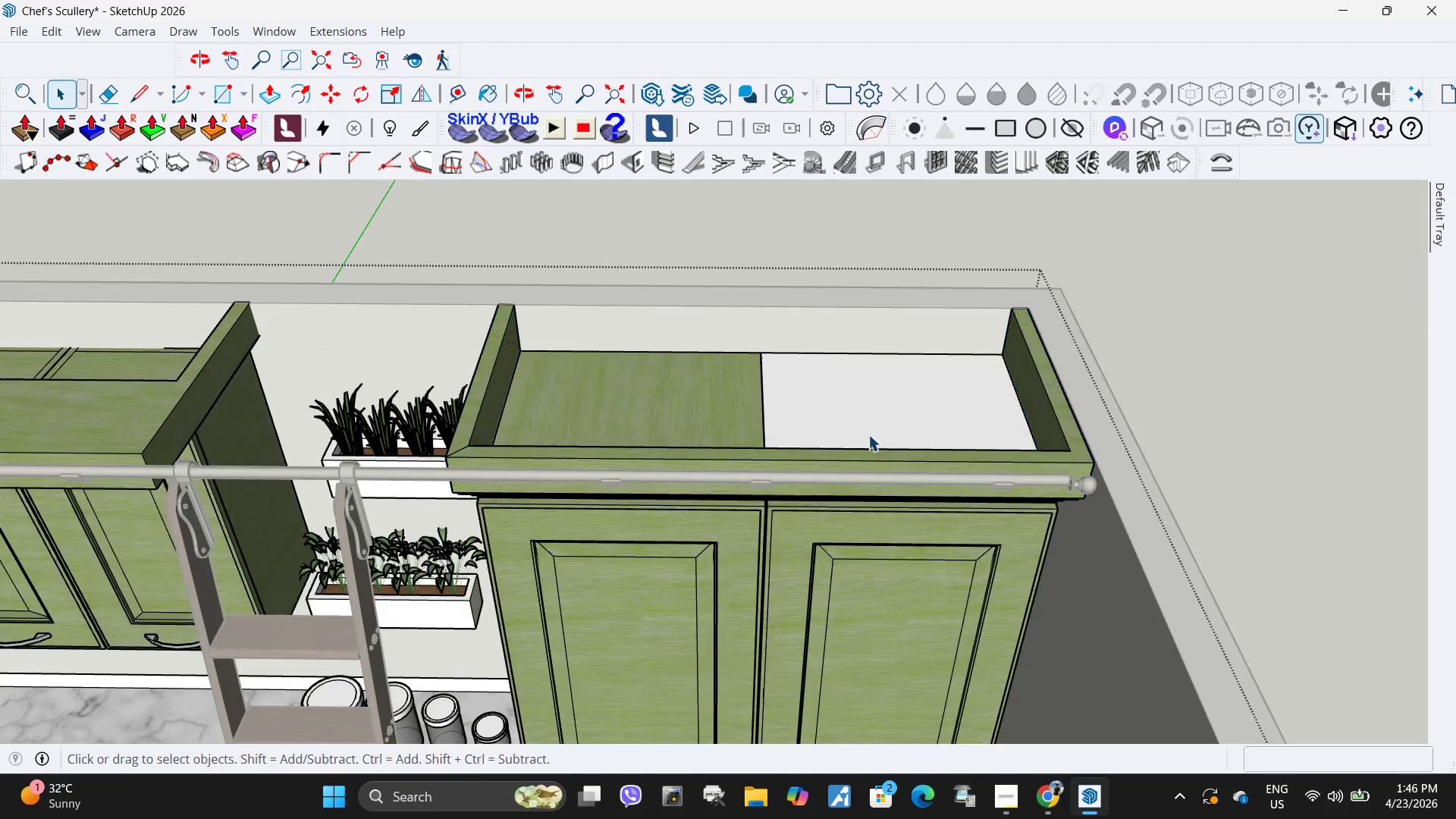 
left_click([868, 435])
 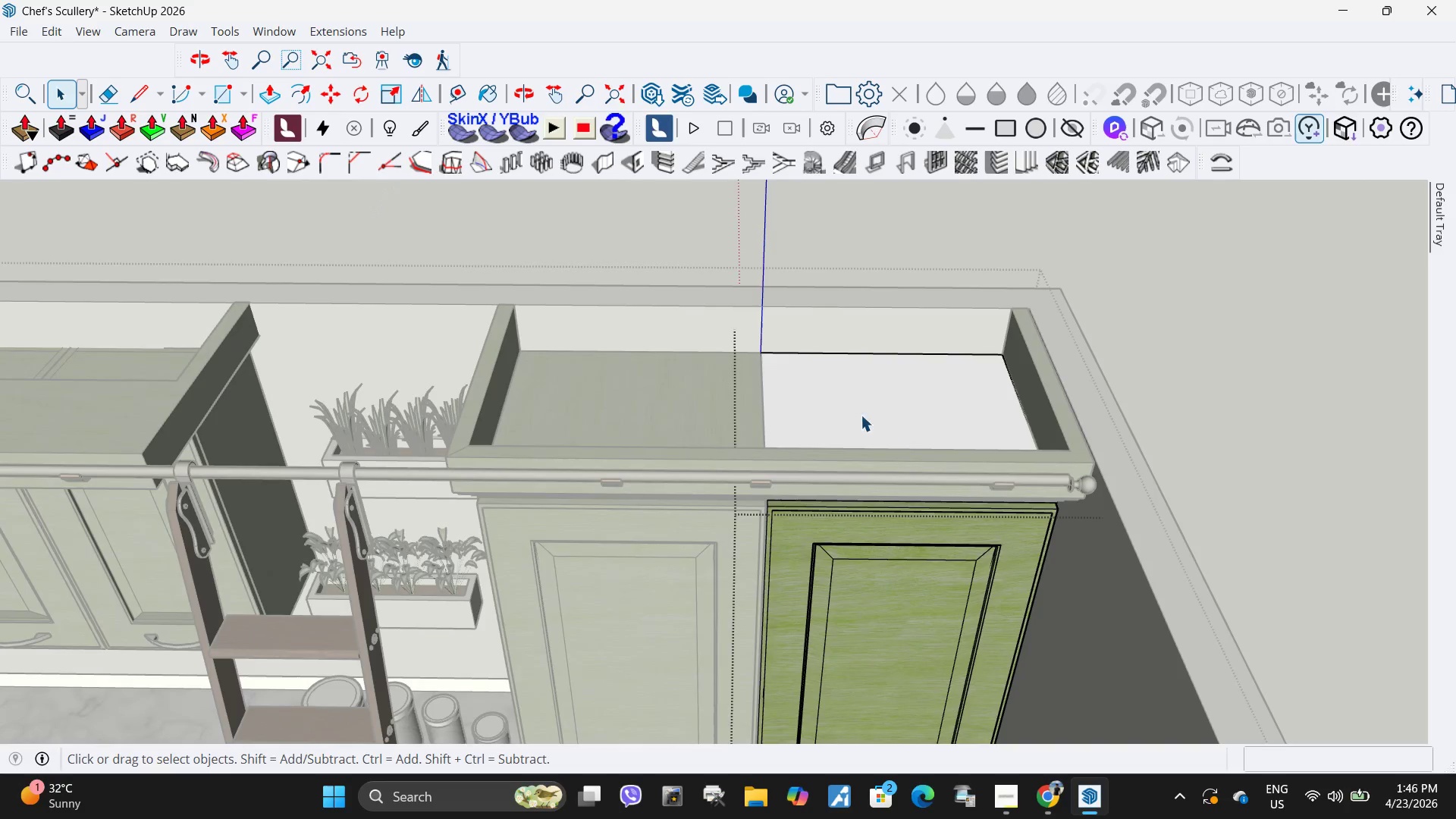 
scroll: coordinate [873, 371], scroll_direction: up, amount: 3.0
 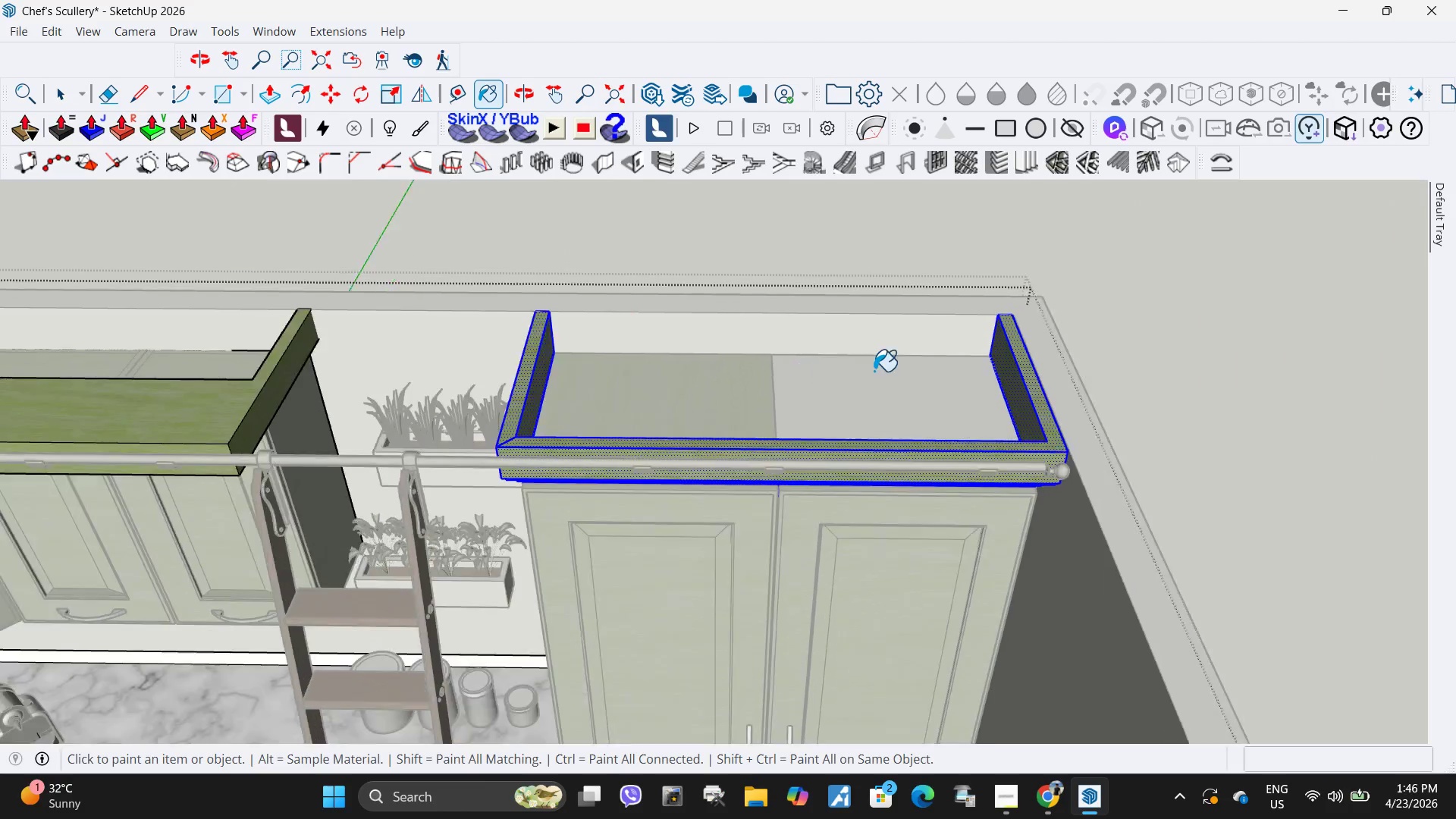 
triple_click([852, 391])
 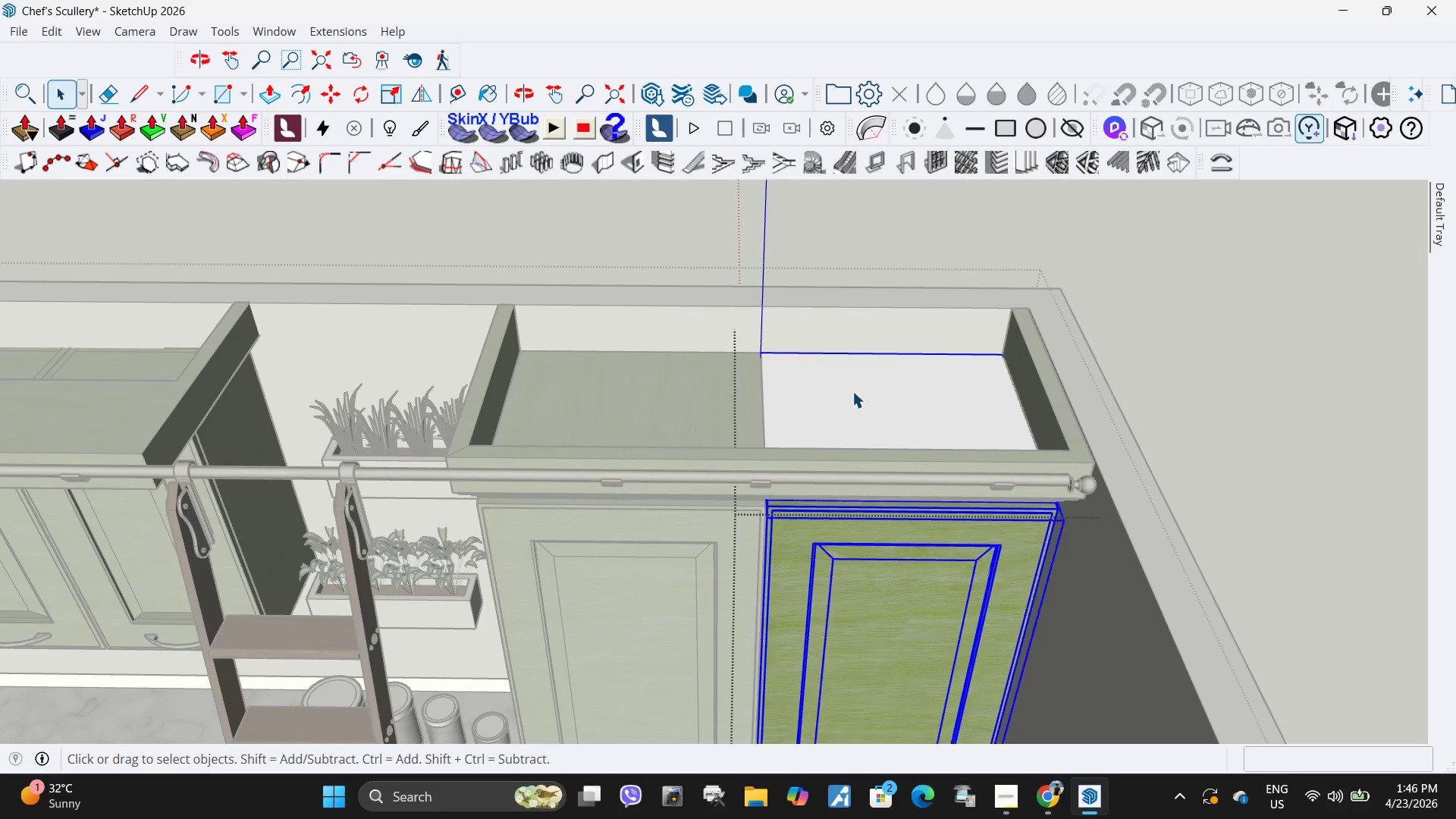 
triple_click([853, 390])
 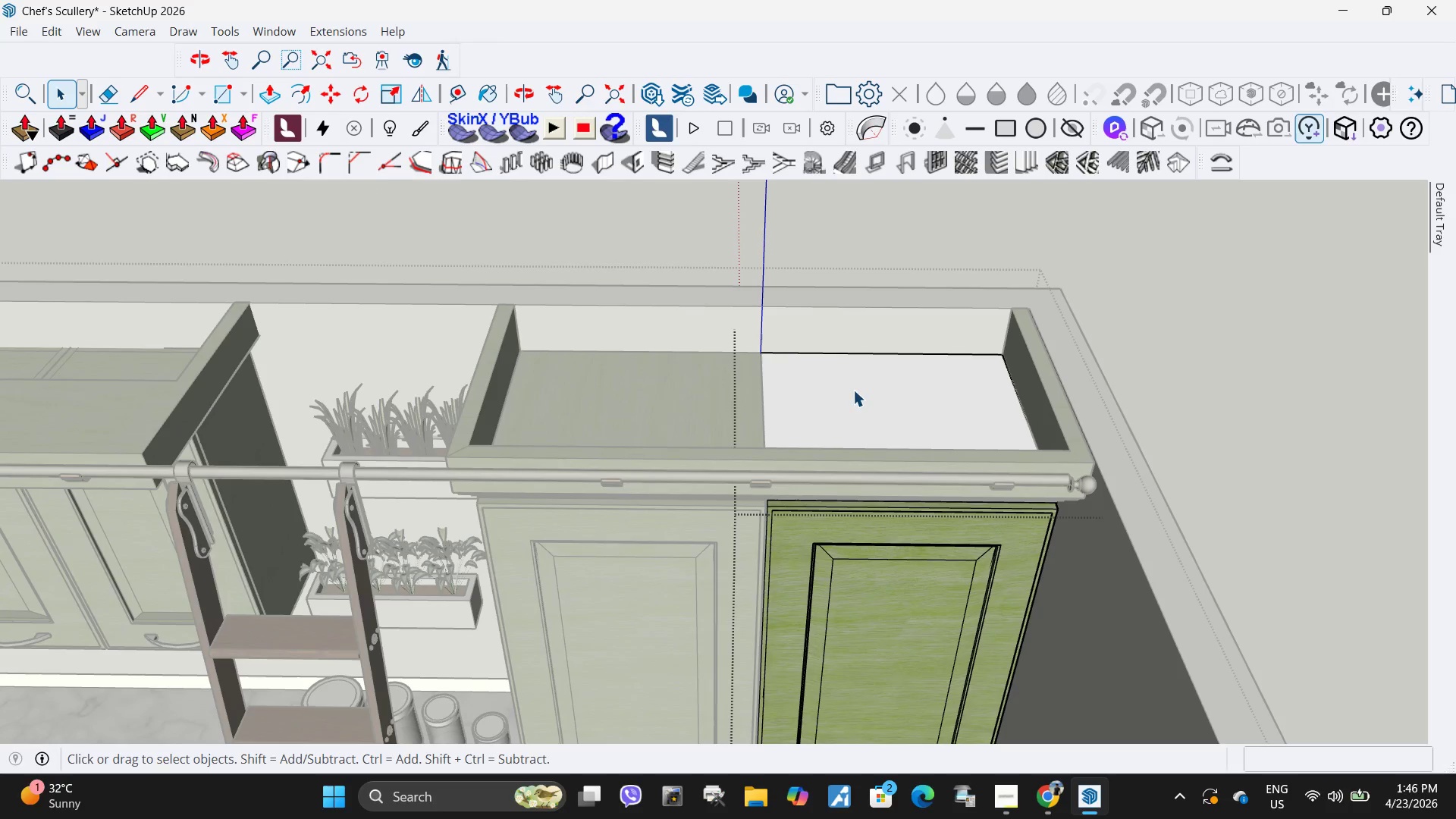 
left_click_drag(start_coordinate=[858, 390], to_coordinate=[877, 390])
 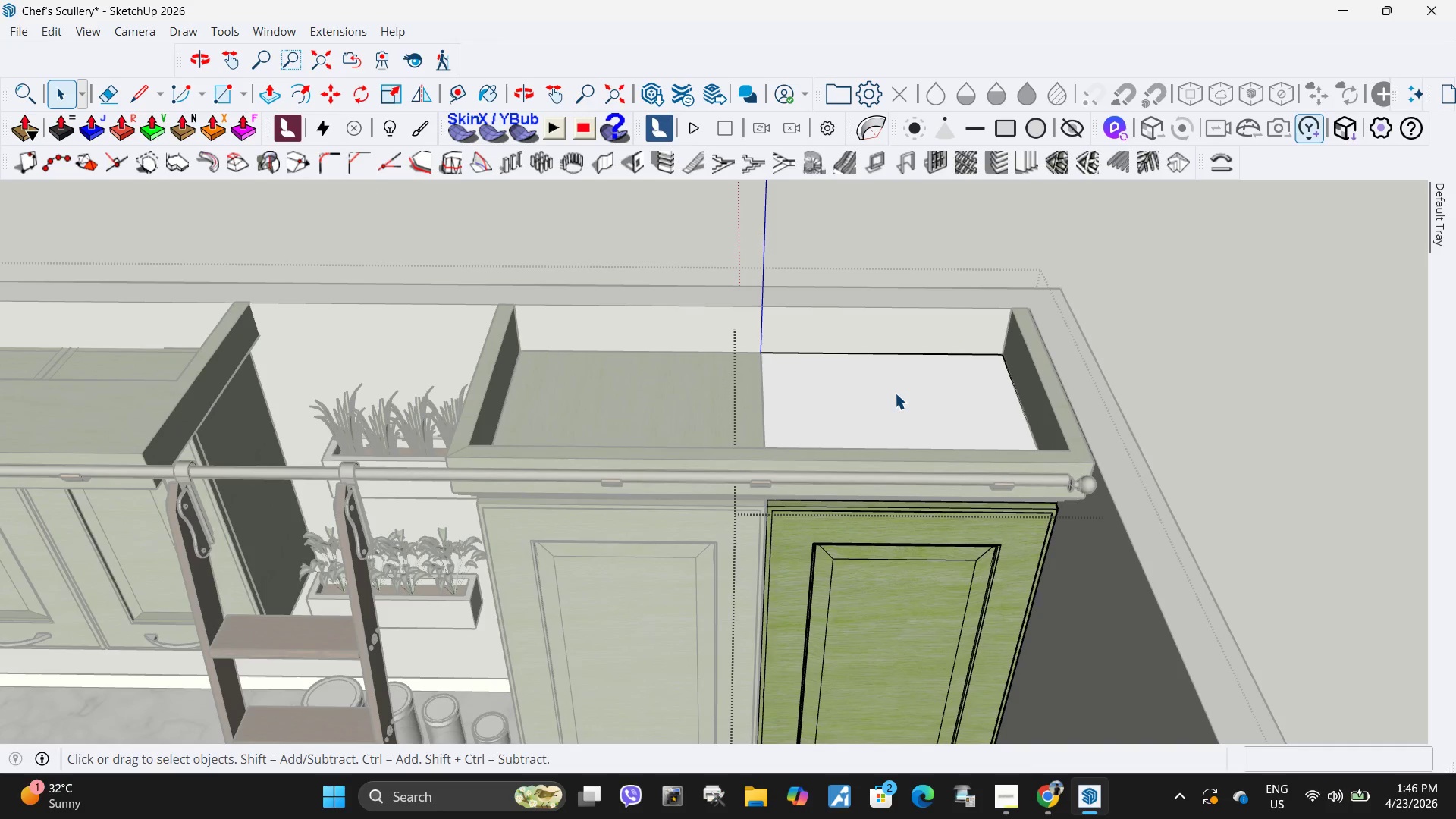 
left_click_drag(start_coordinate=[895, 393], to_coordinate=[902, 394])
 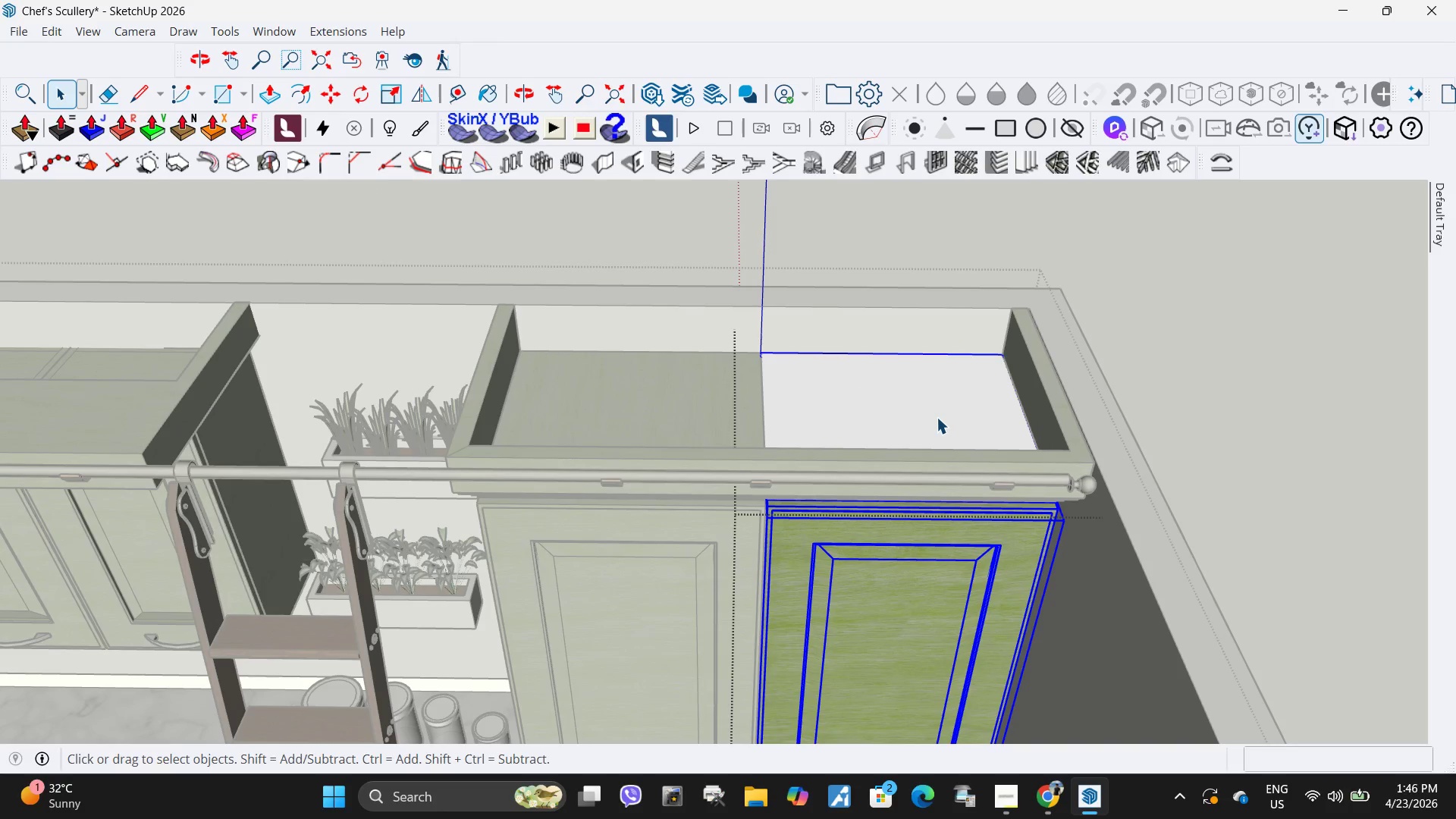 
triple_click([934, 416])
 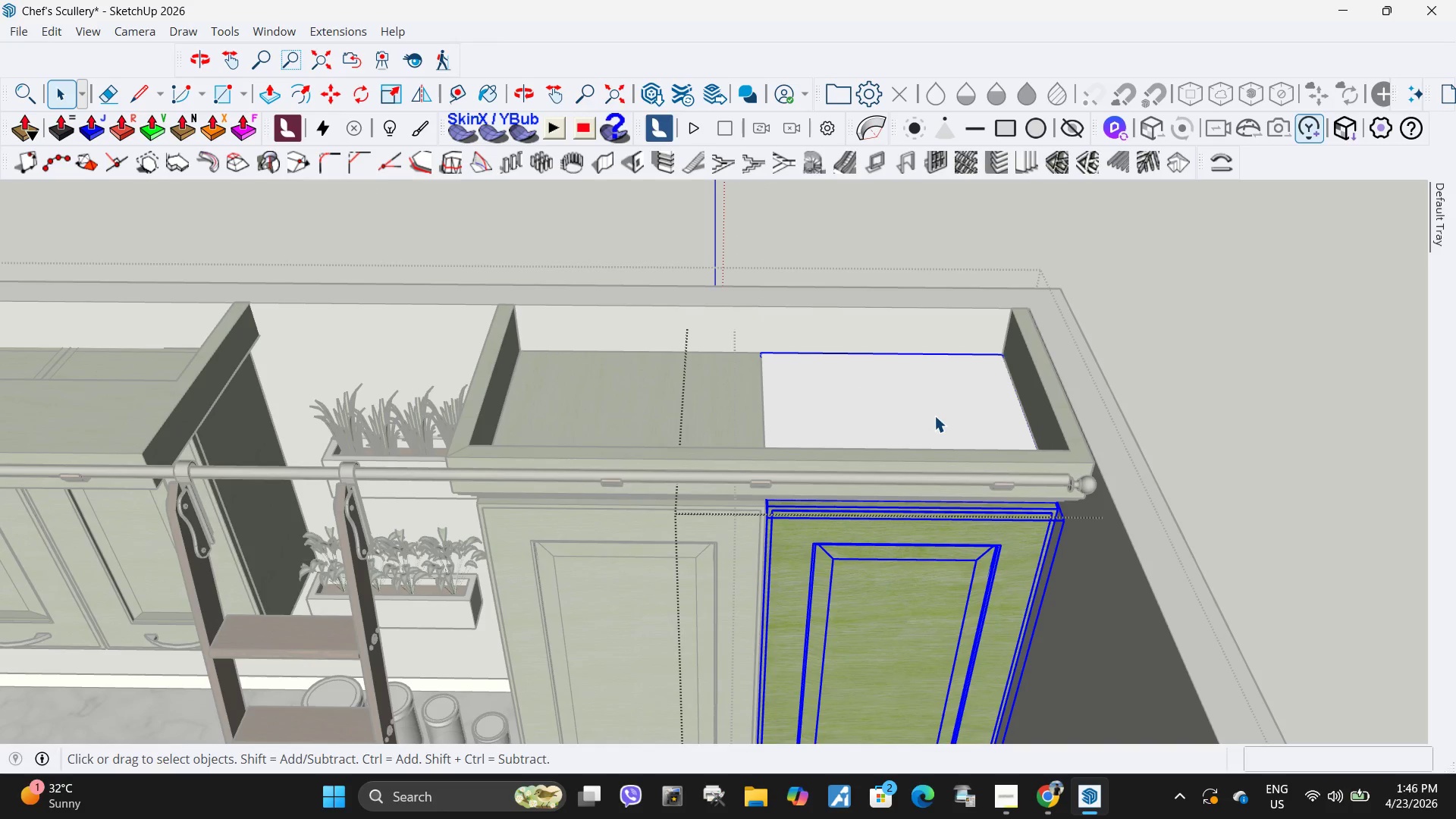 
triple_click([934, 416])
 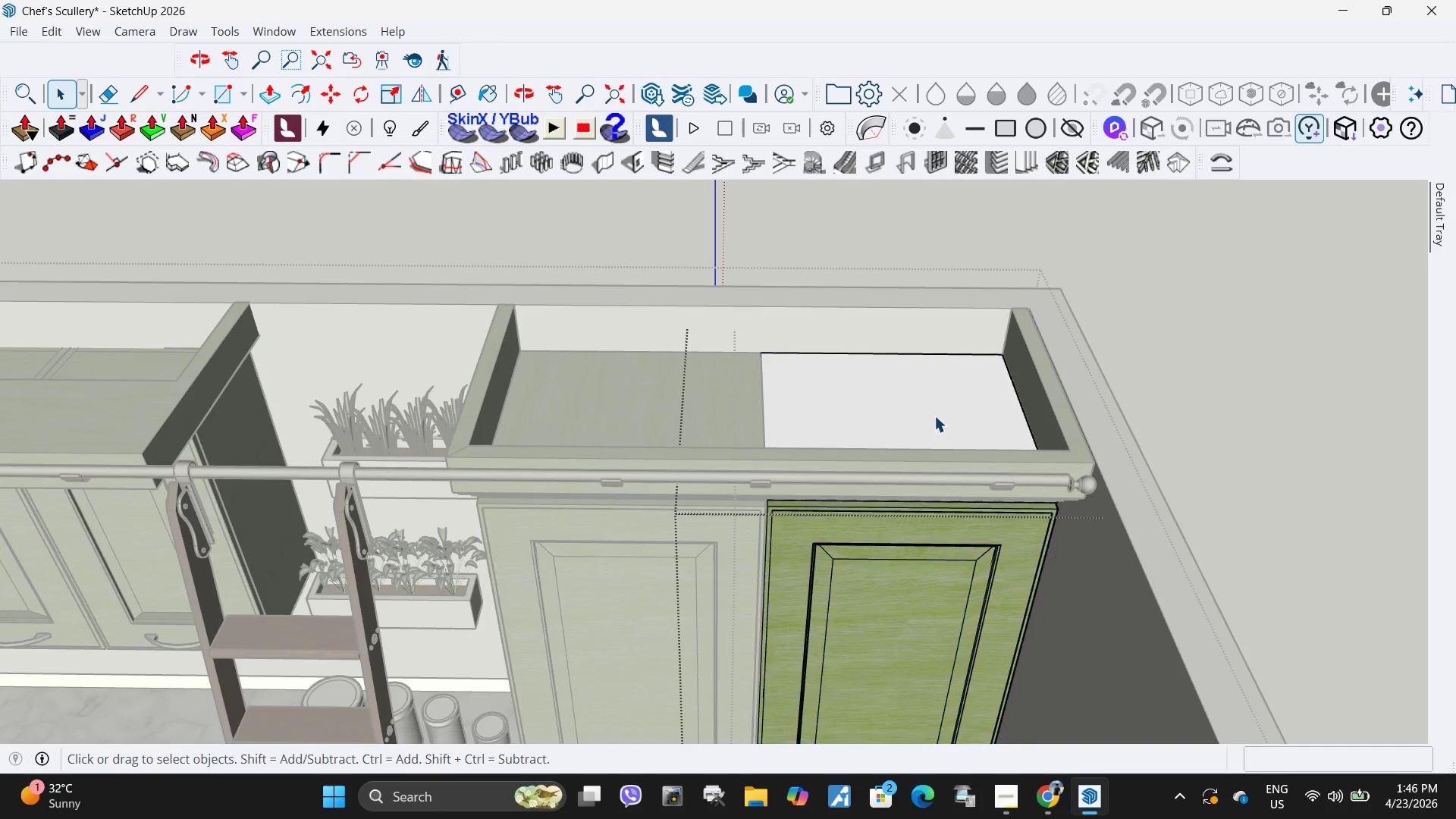 
triple_click([934, 416])
 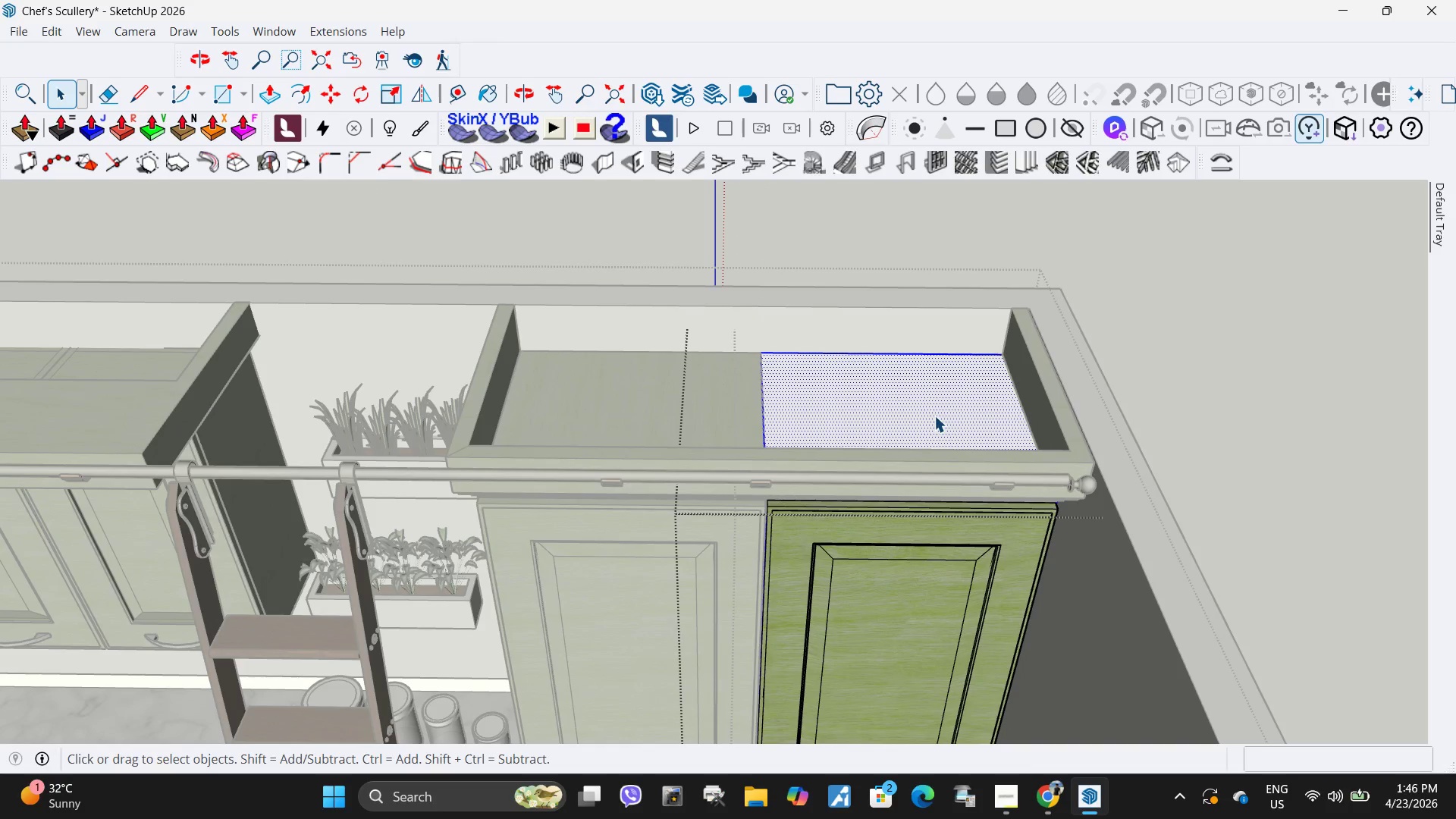 
triple_click([934, 415])
 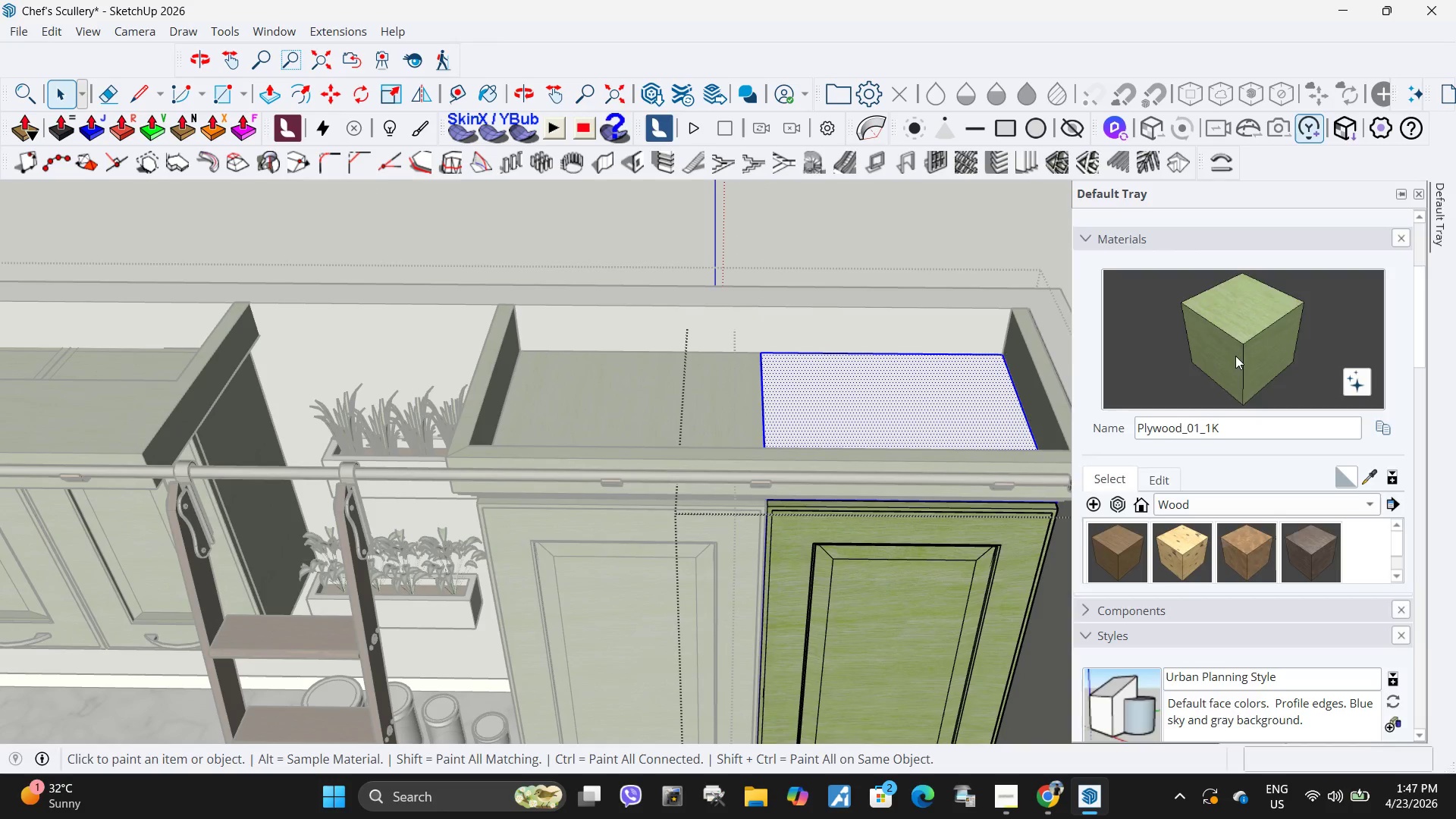 
key(Space)
 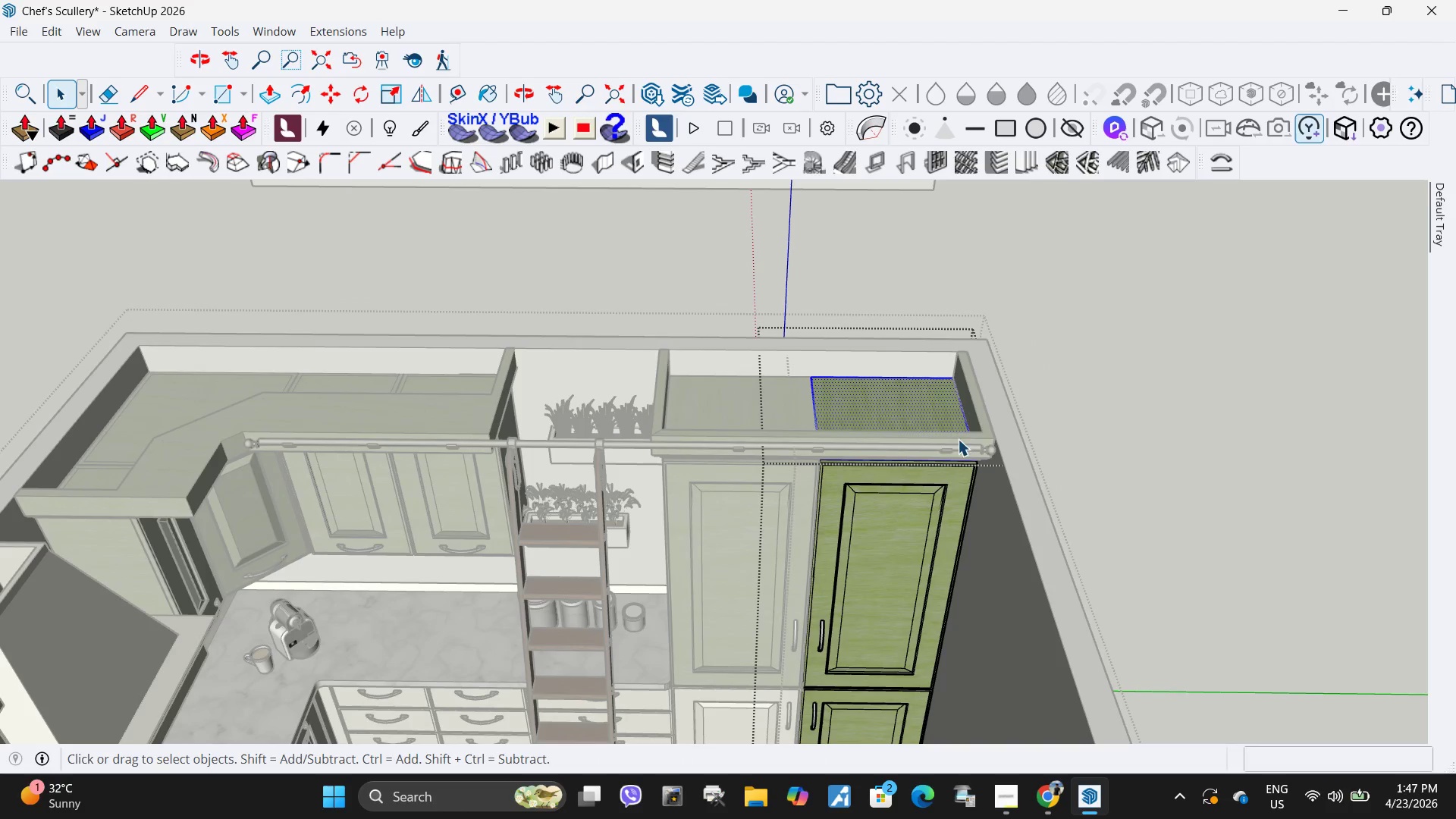 
key(Escape)
 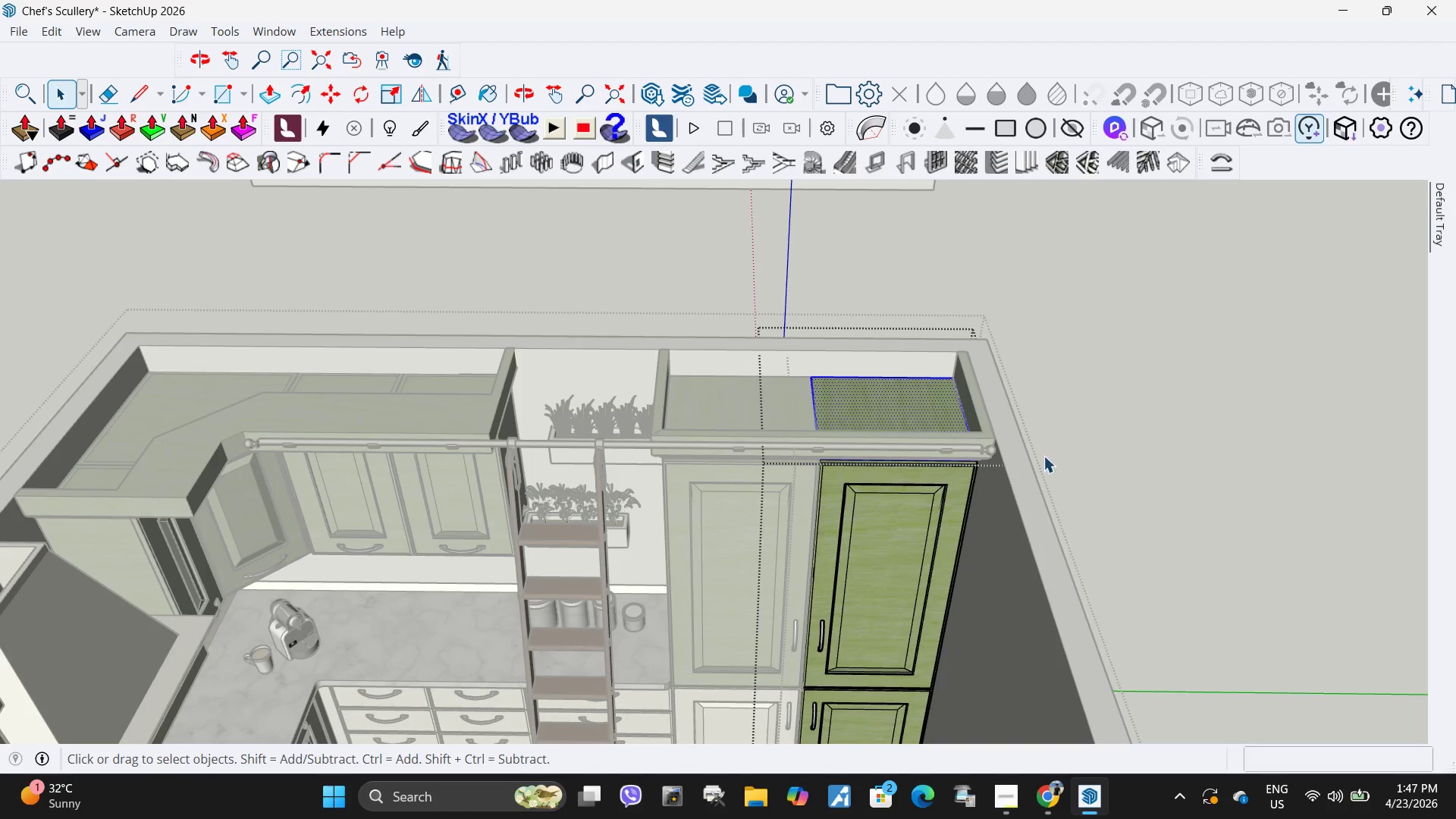 
left_click([1126, 475])
 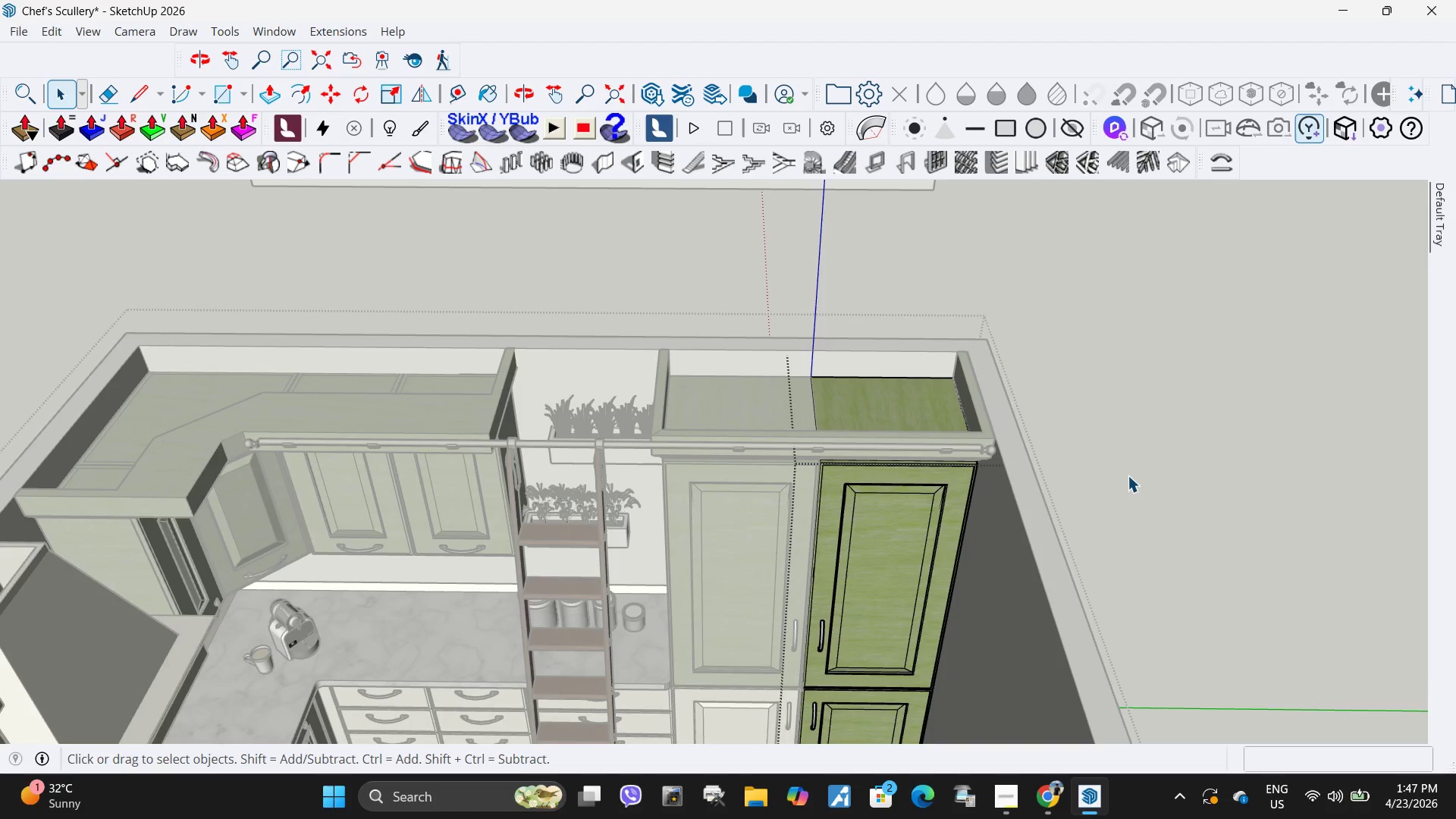 
scroll: coordinate [881, 414], scroll_direction: down, amount: 6.0
 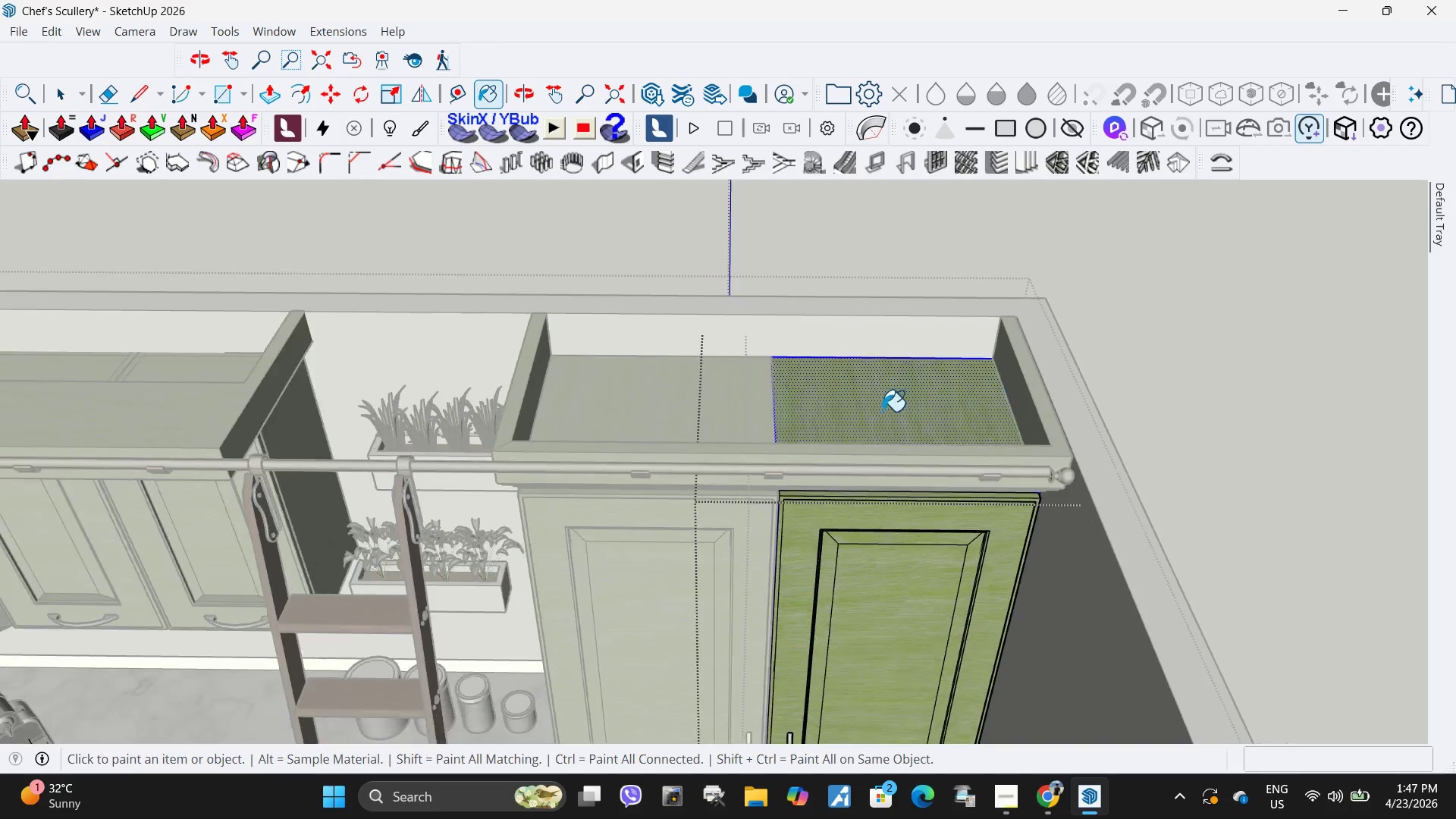 
key(Escape)
 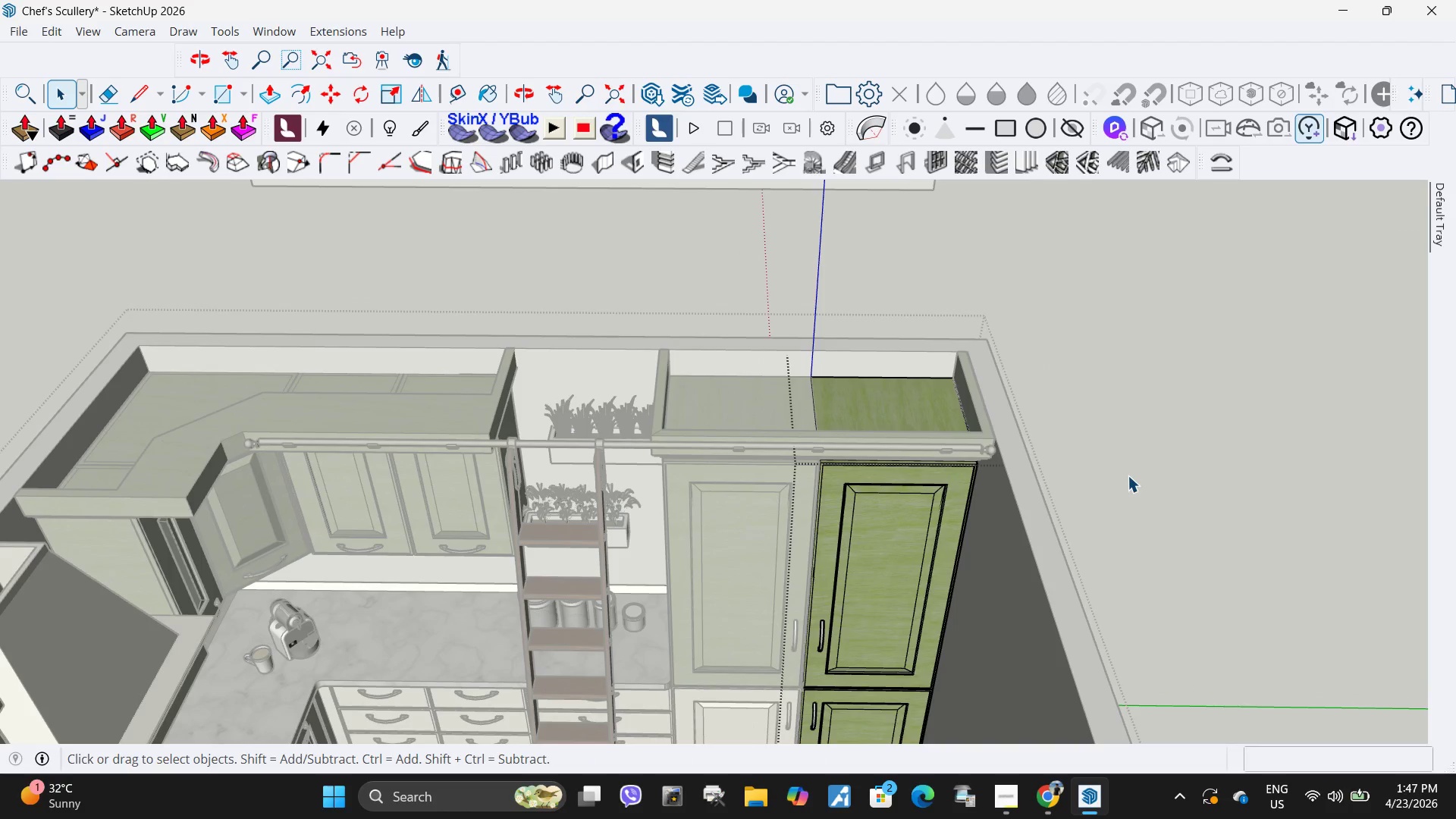 
key(Escape)
 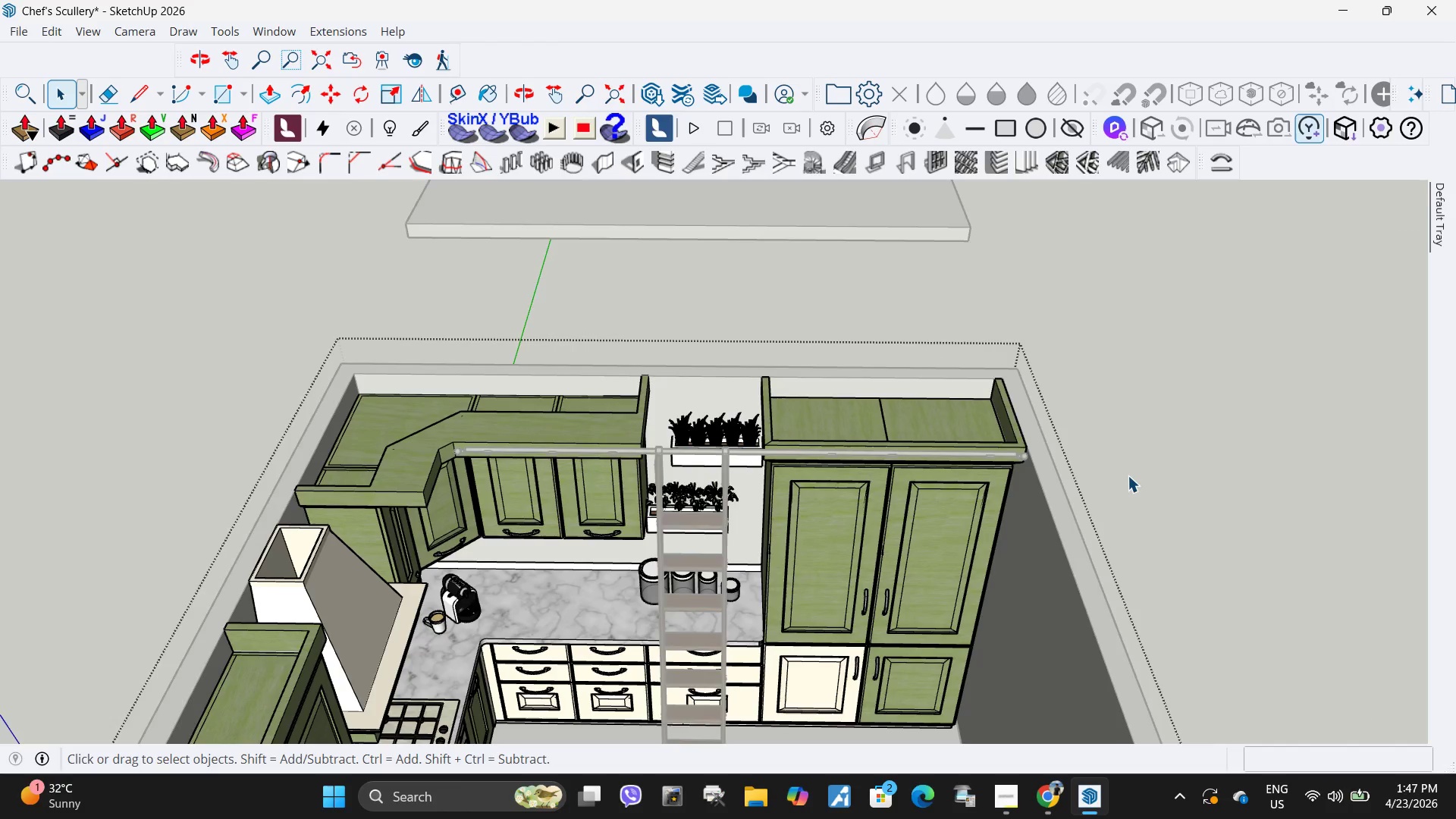 
key(Escape)
 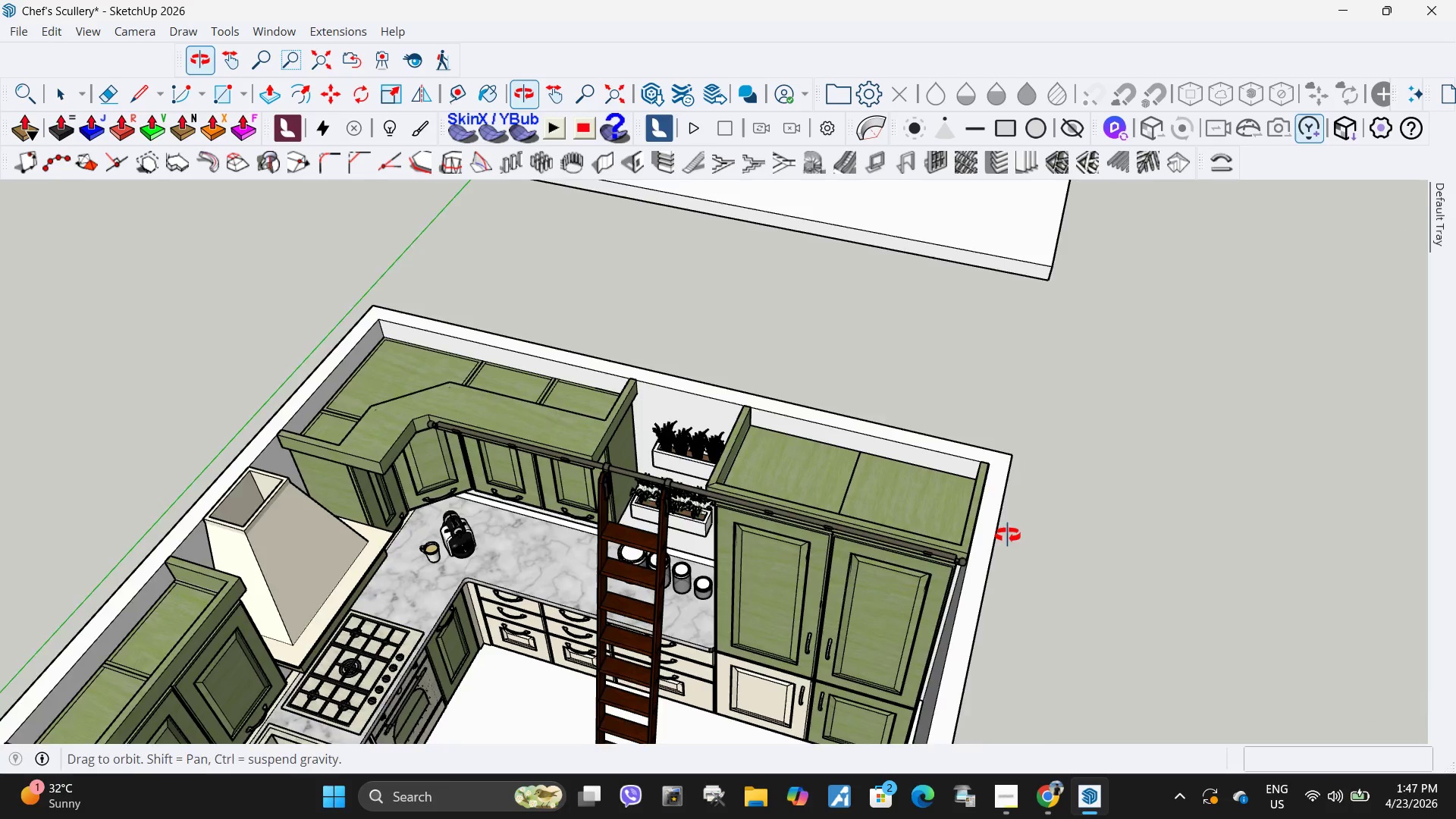 
scroll: coordinate [1128, 475], scroll_direction: down, amount: 5.0
 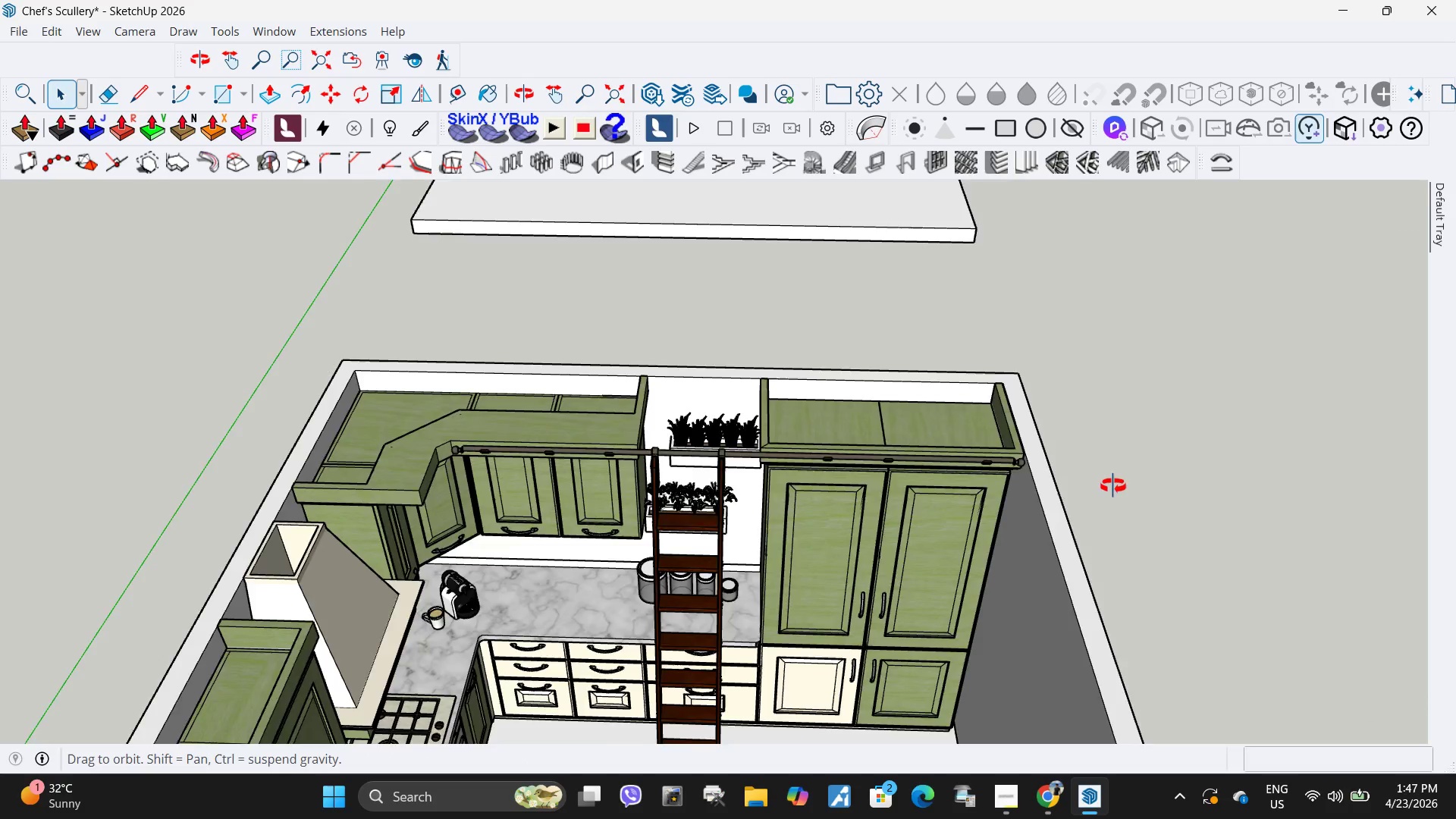 
scroll: coordinate [836, 551], scroll_direction: up, amount: 7.0
 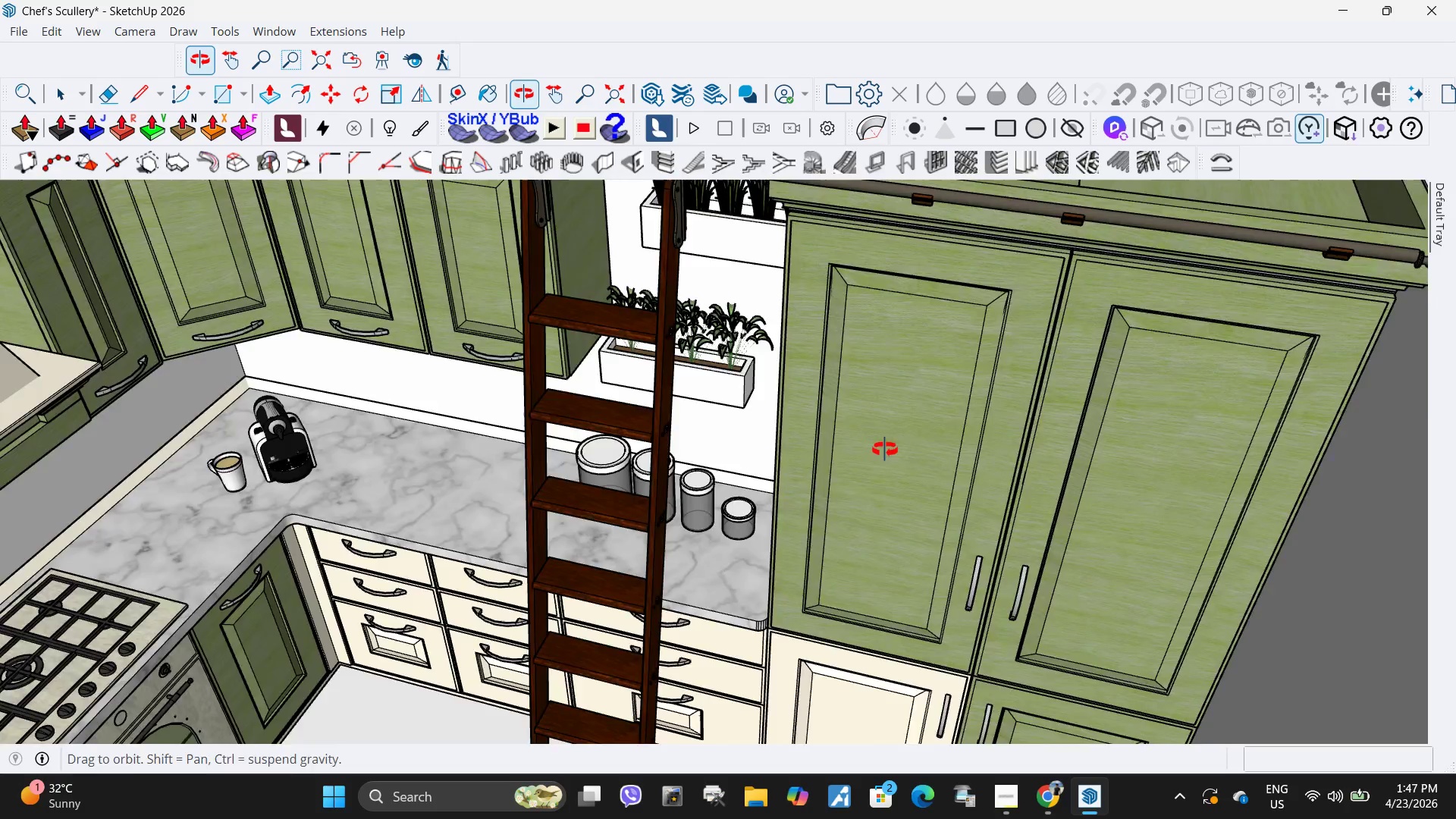 
double_click([971, 595])
 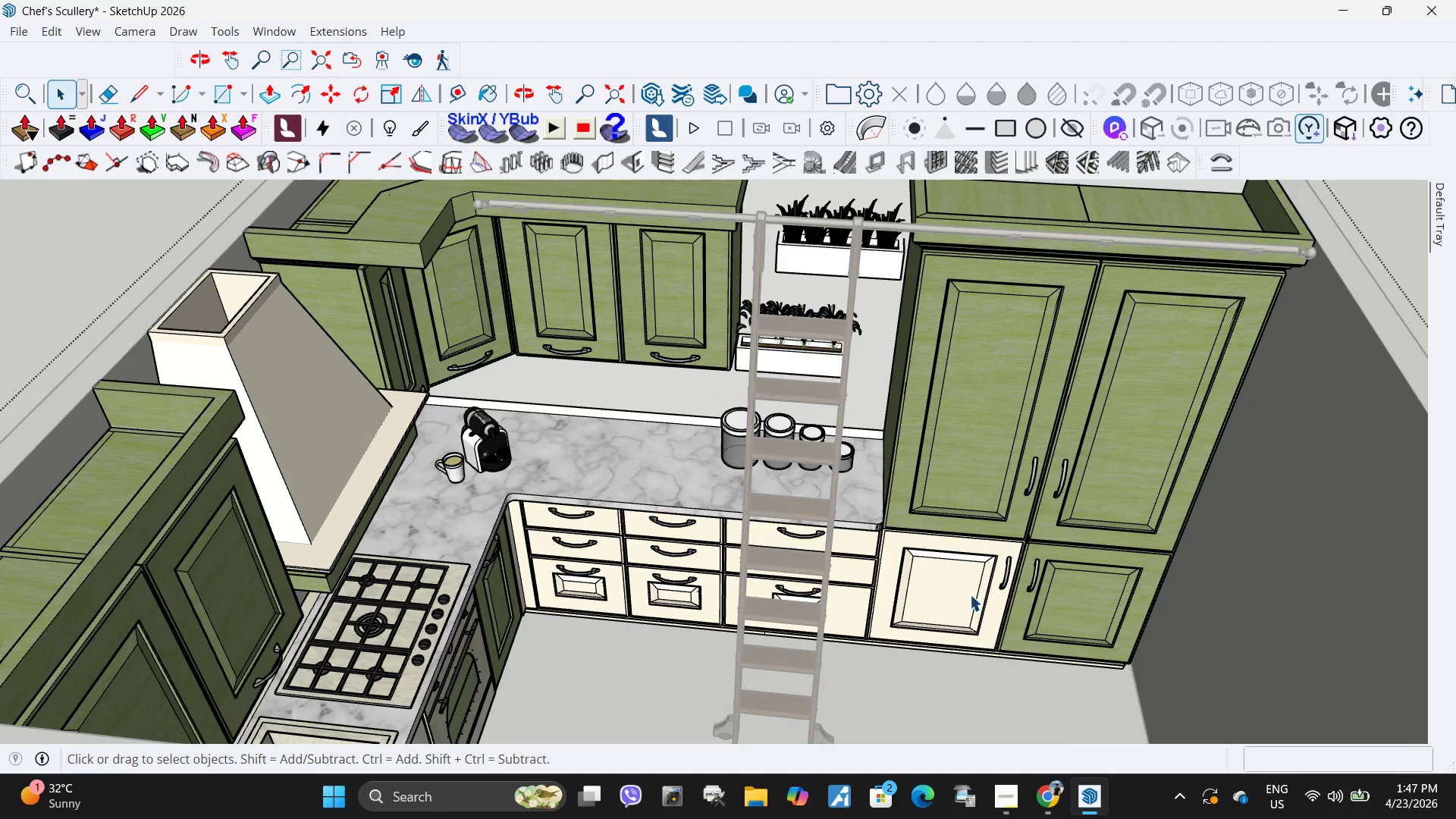 
scroll: coordinate [1058, 648], scroll_direction: down, amount: 5.0
 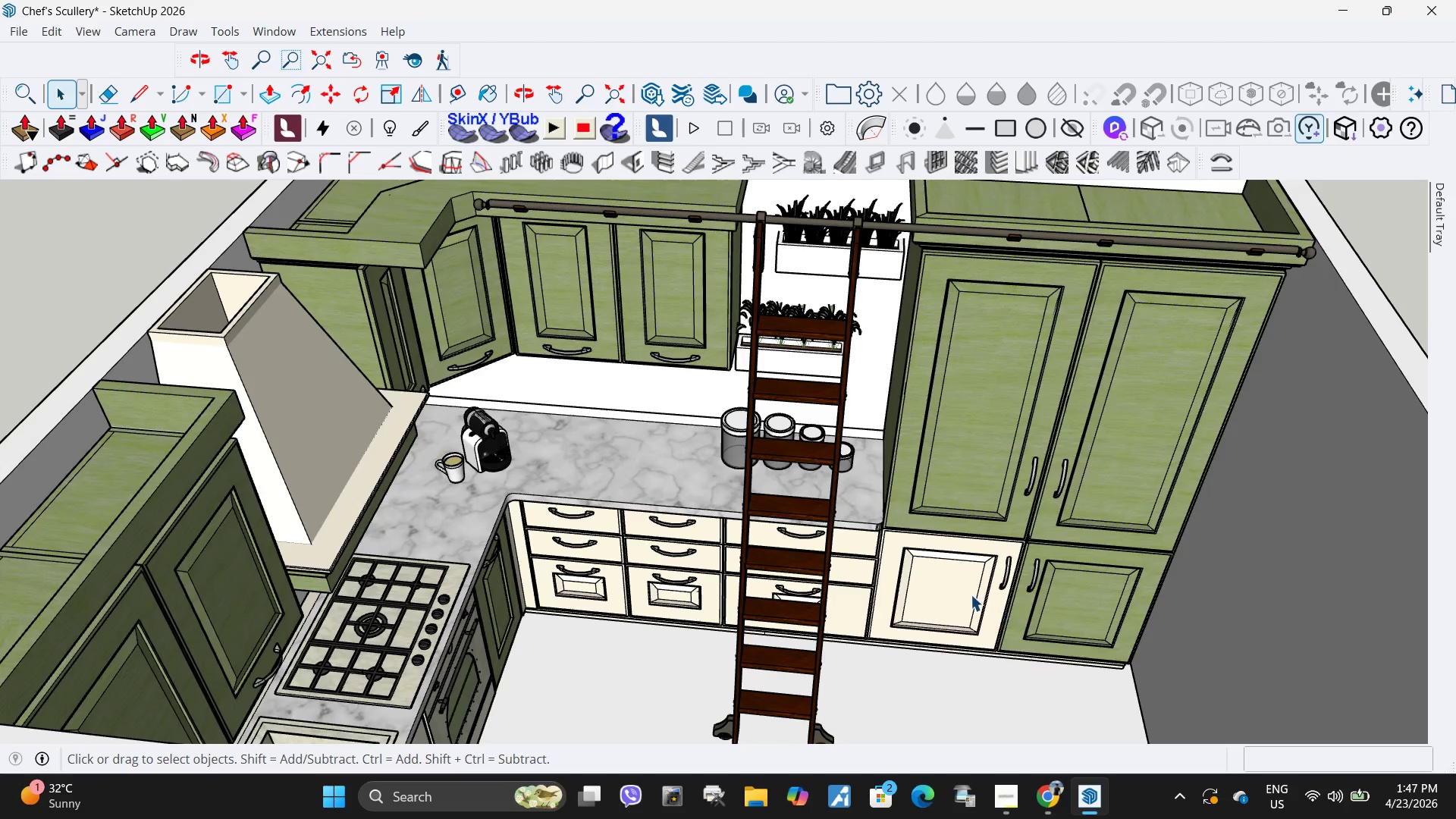 
triple_click([974, 589])
 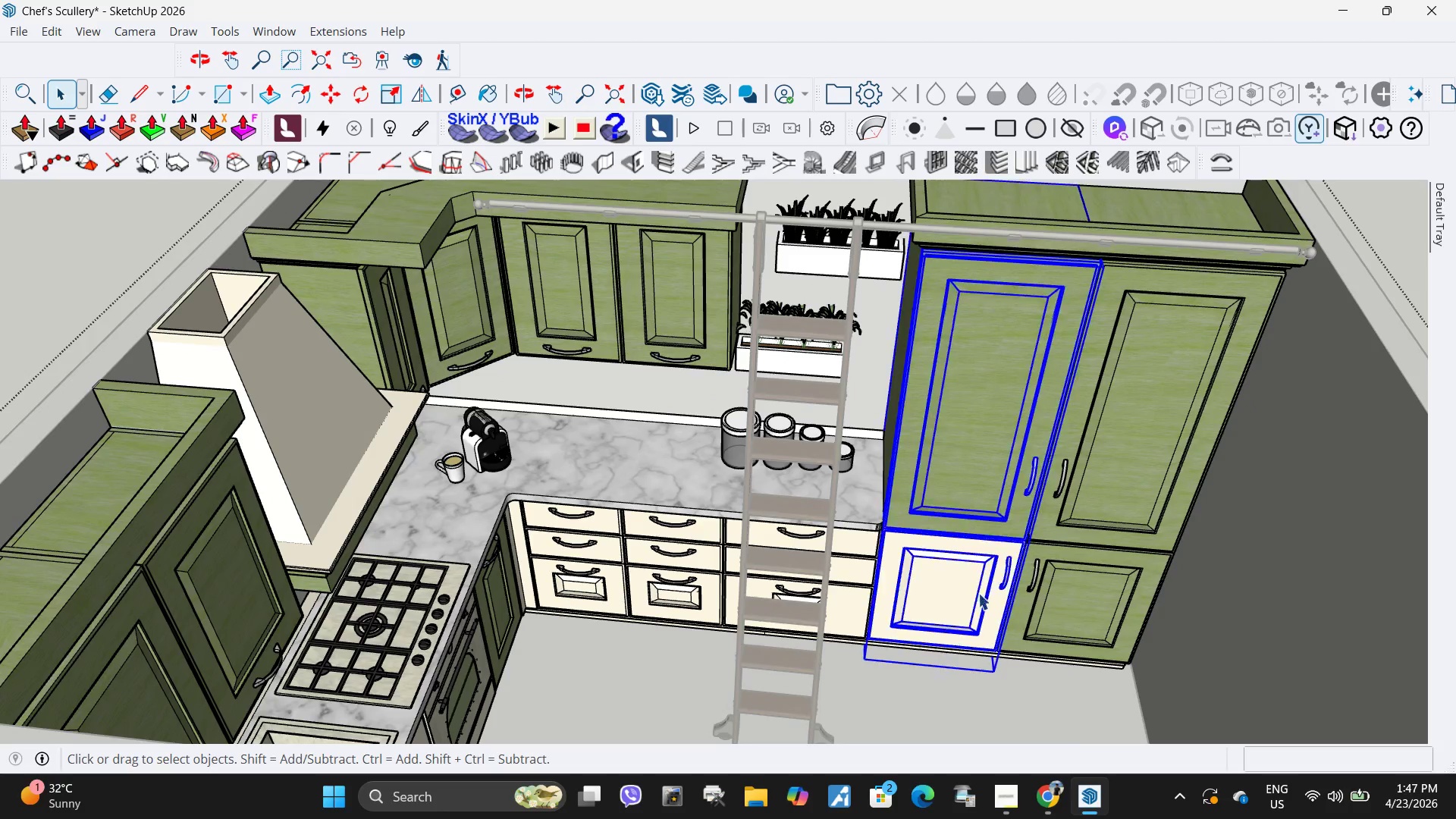 
double_click([929, 604])
 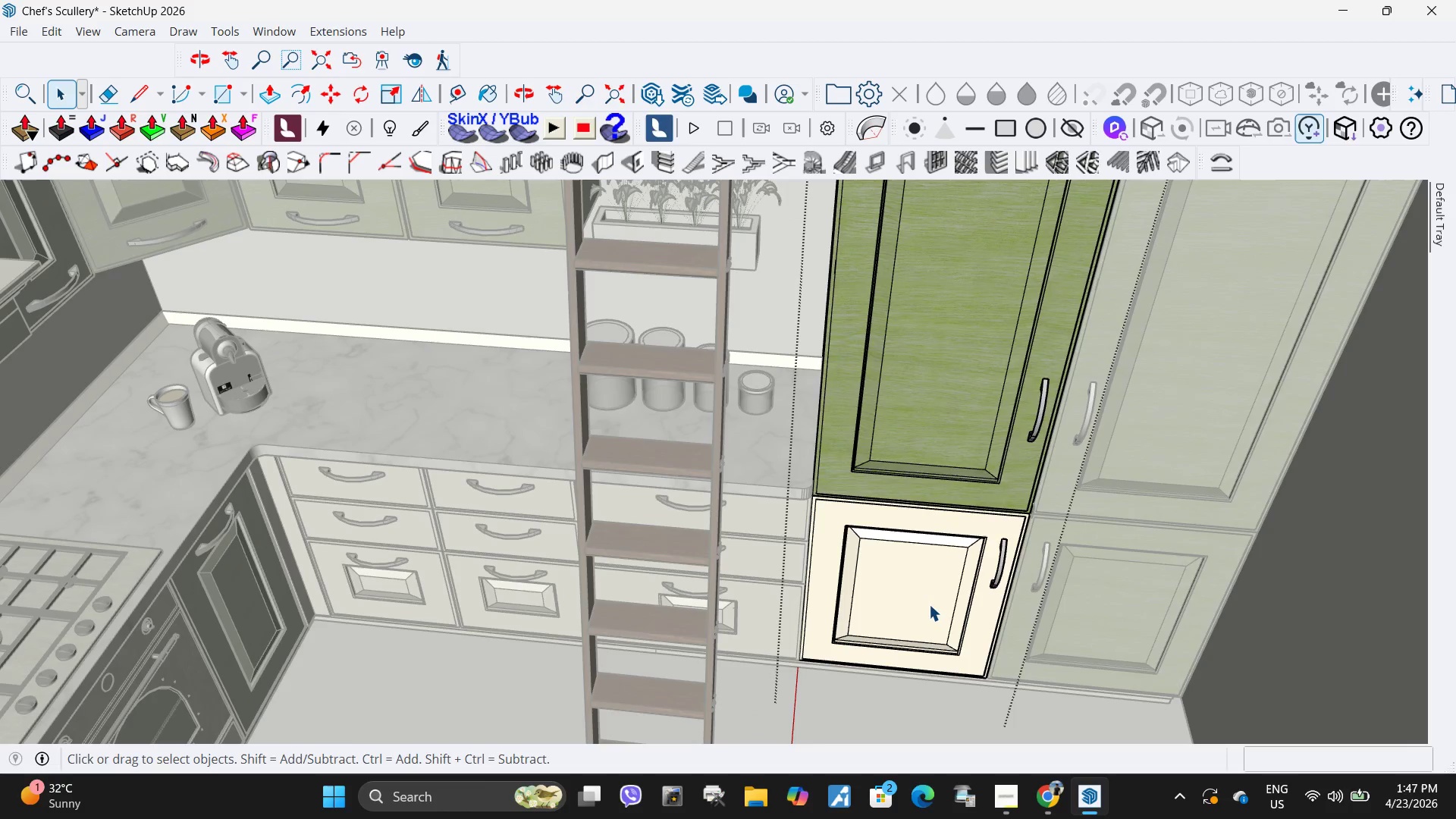 
scroll: coordinate [1020, 591], scroll_direction: up, amount: 5.0
 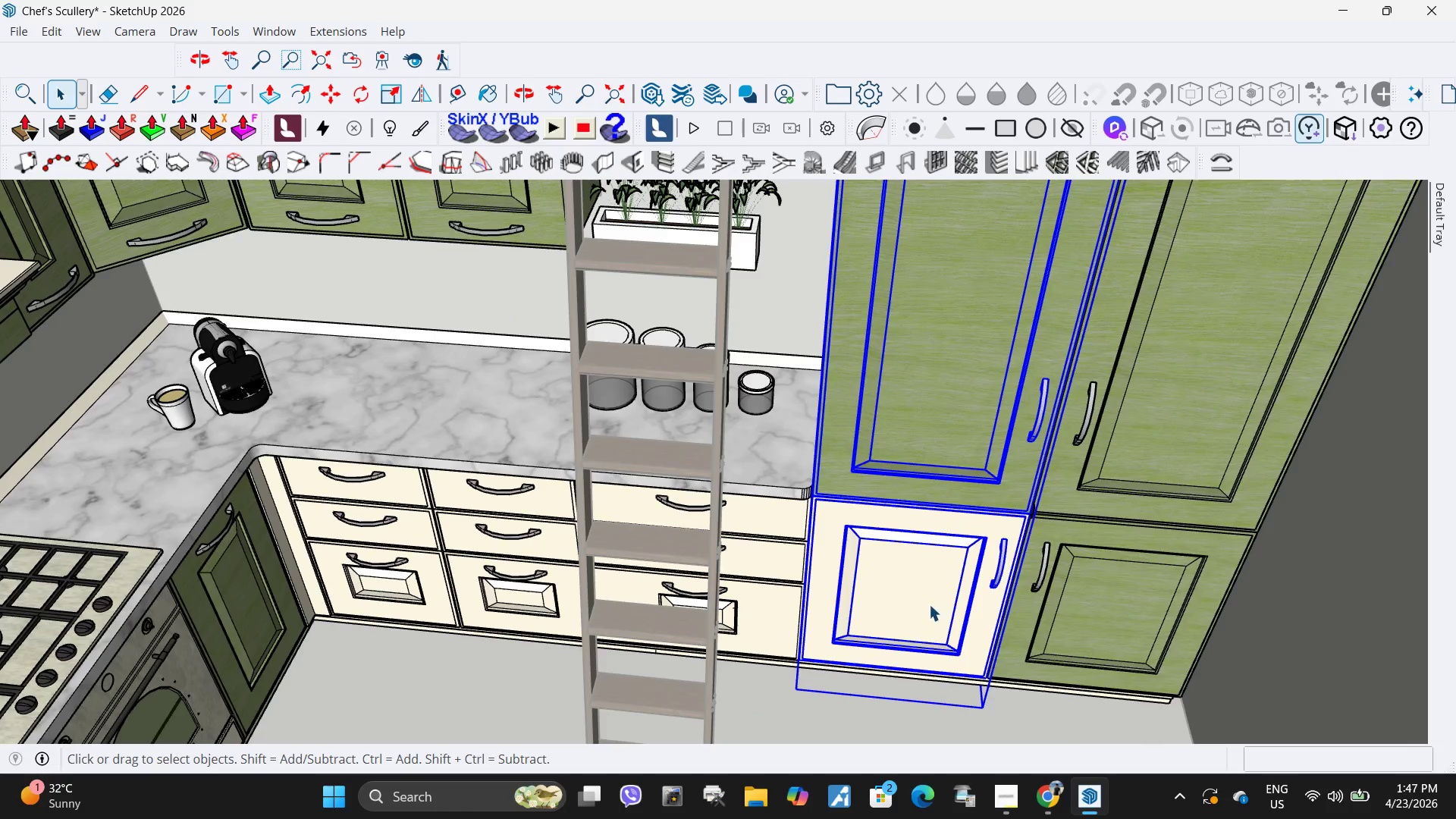 
triple_click([932, 604])
 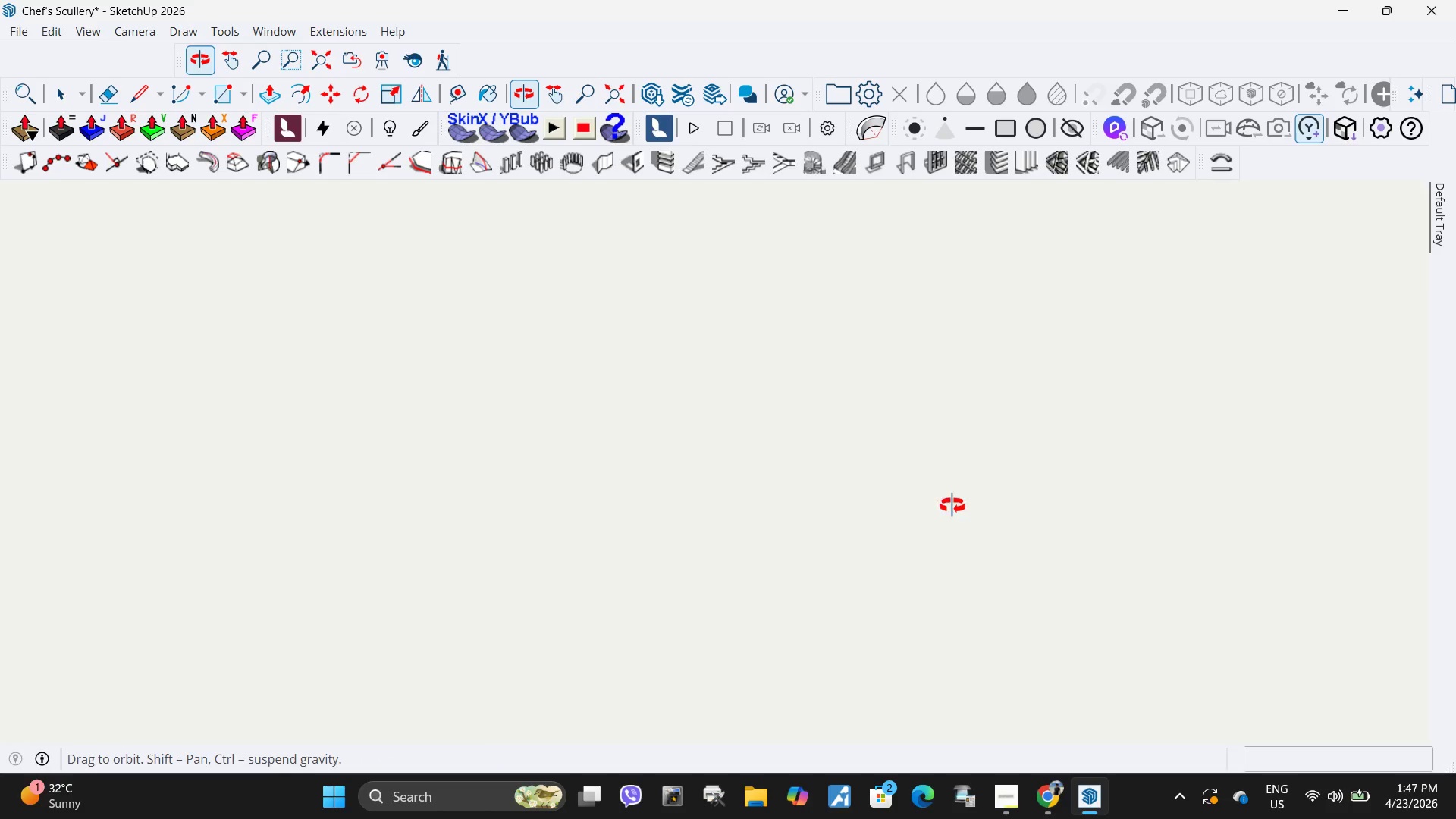 
scroll: coordinate [840, 478], scroll_direction: down, amount: 21.0
 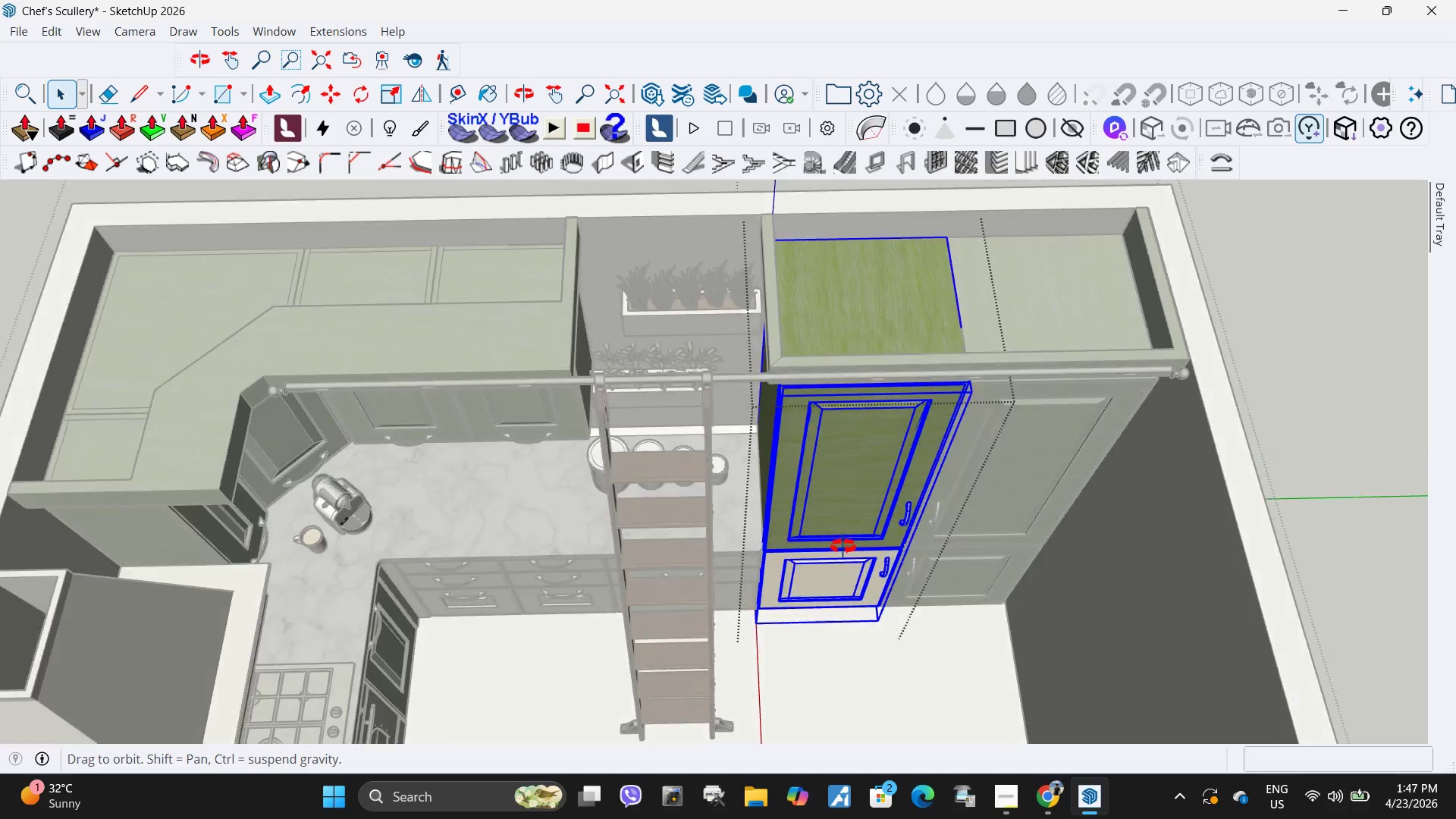 
double_click([857, 610])
 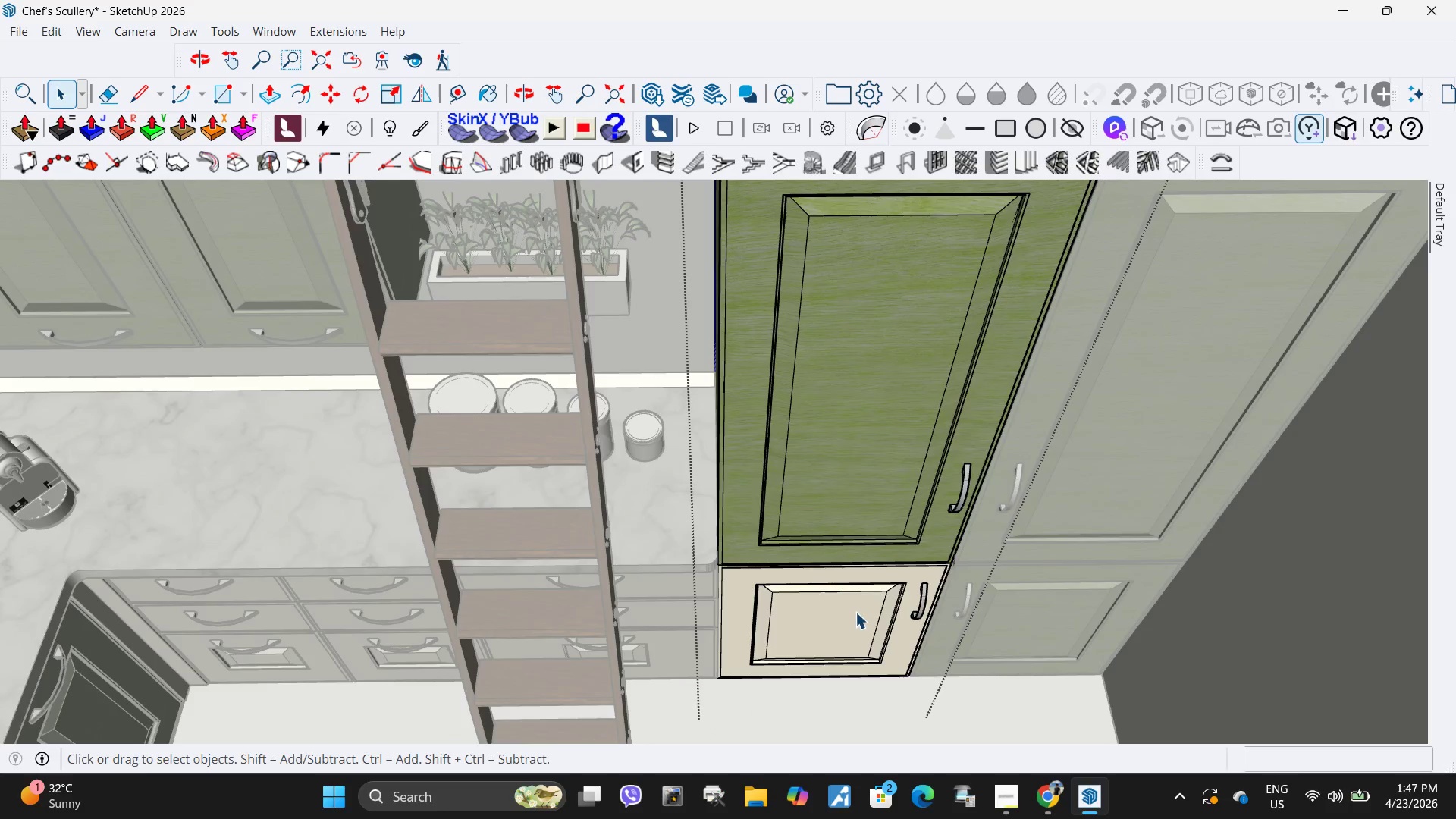 
scroll: coordinate [833, 531], scroll_direction: up, amount: 5.0
 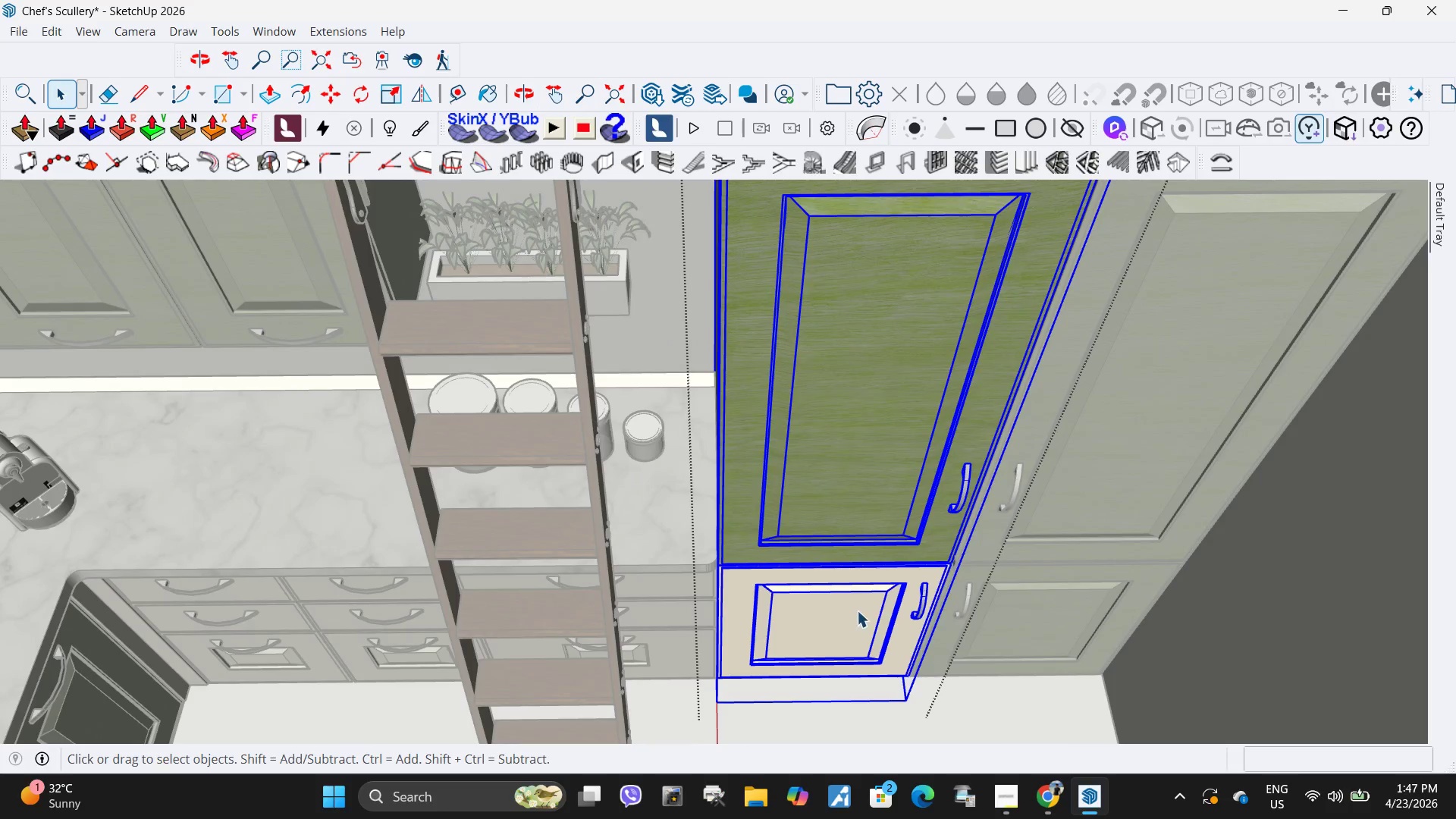 
triple_click([853, 613])
 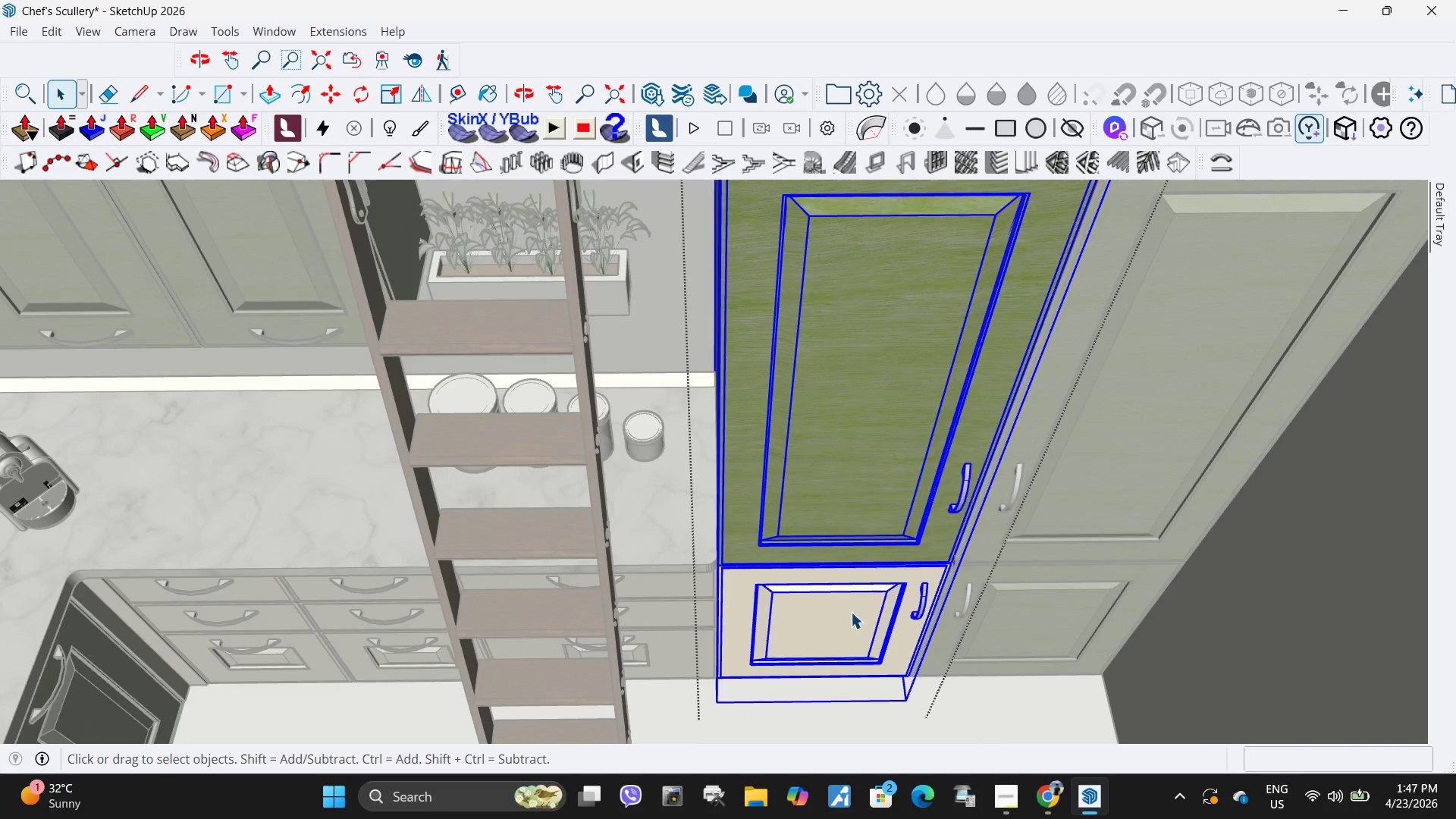 
triple_click([851, 611])
 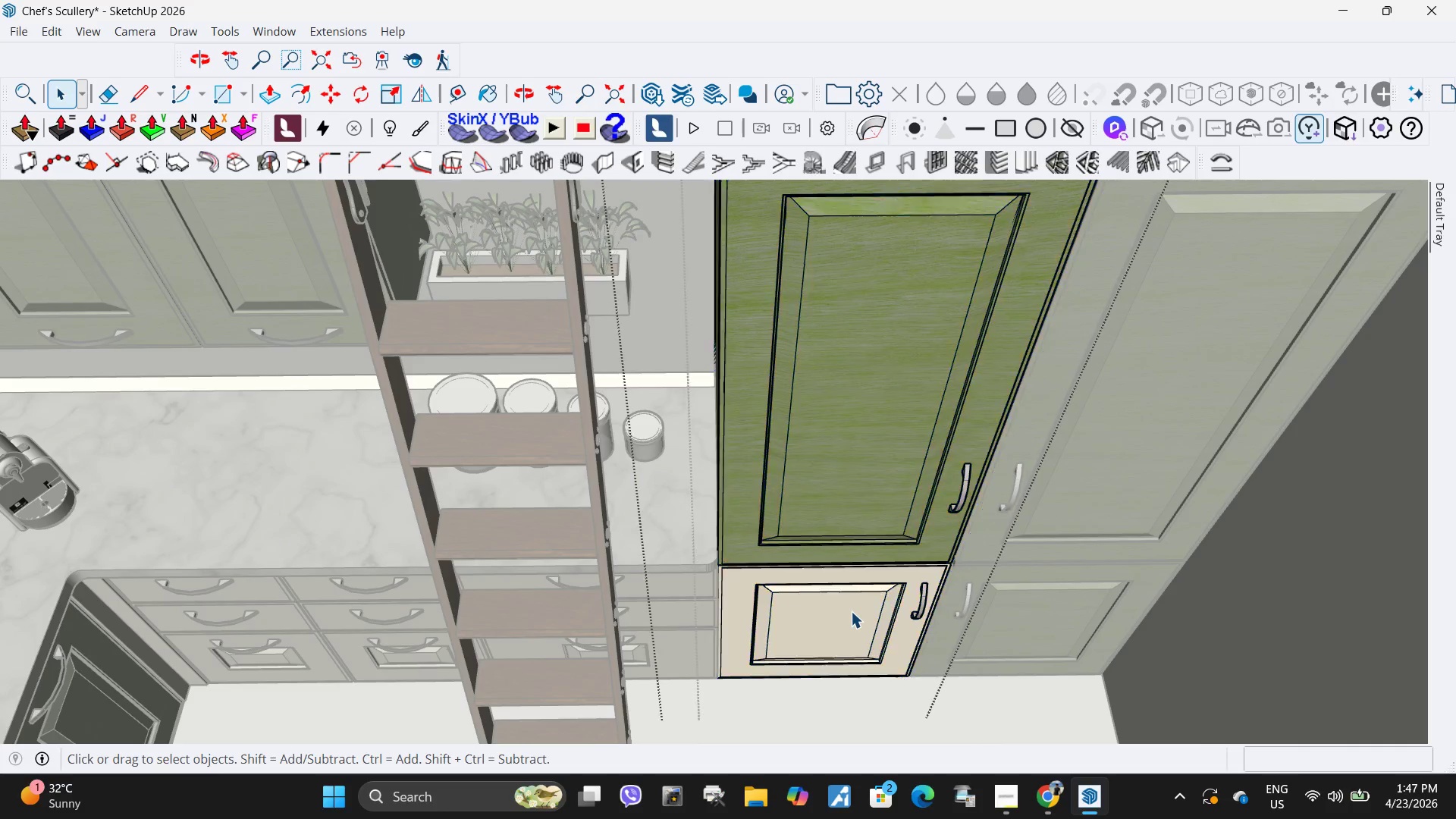 
triple_click([851, 611])
 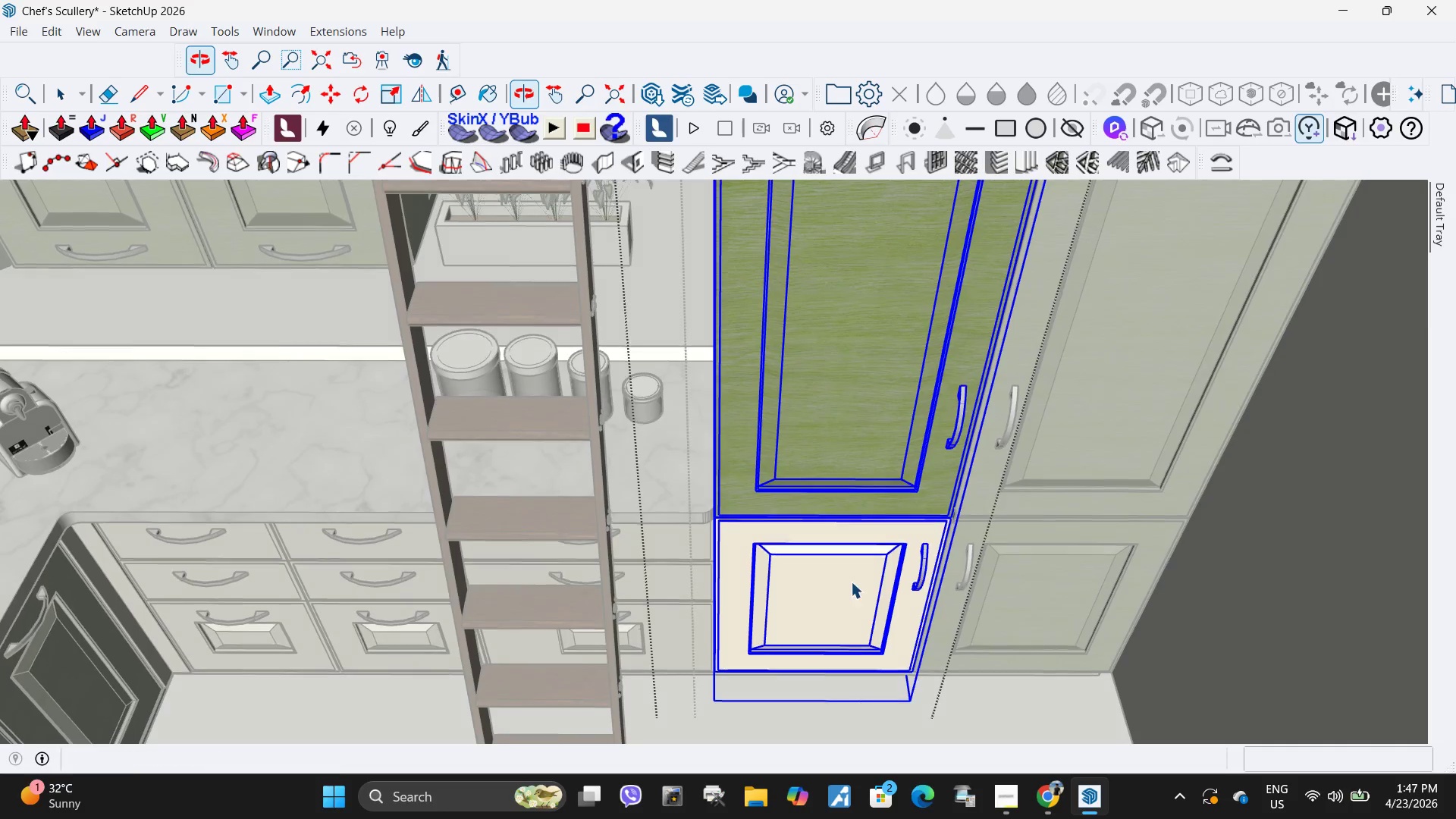 
double_click([850, 579])
 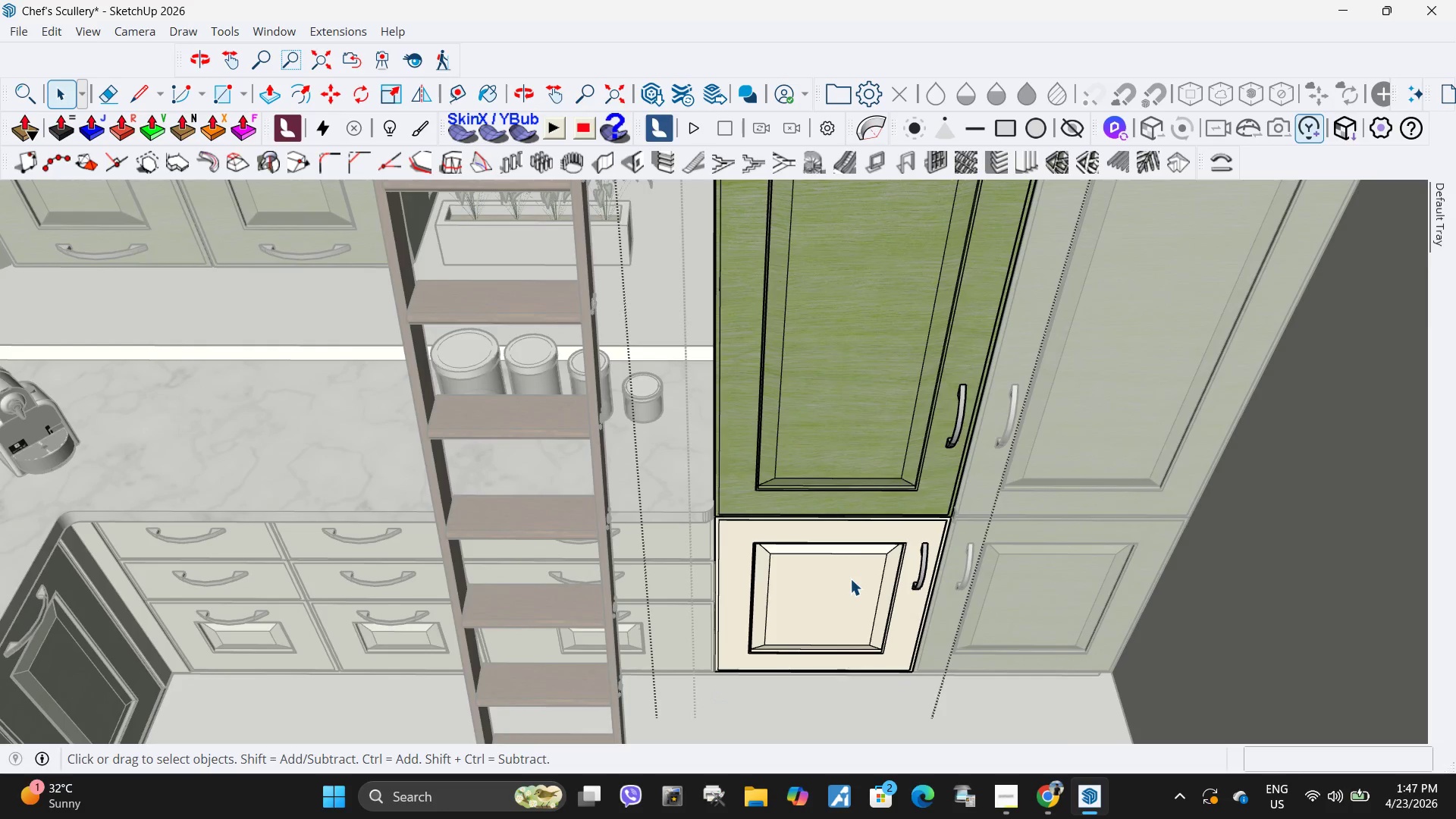 
triple_click([850, 579])
 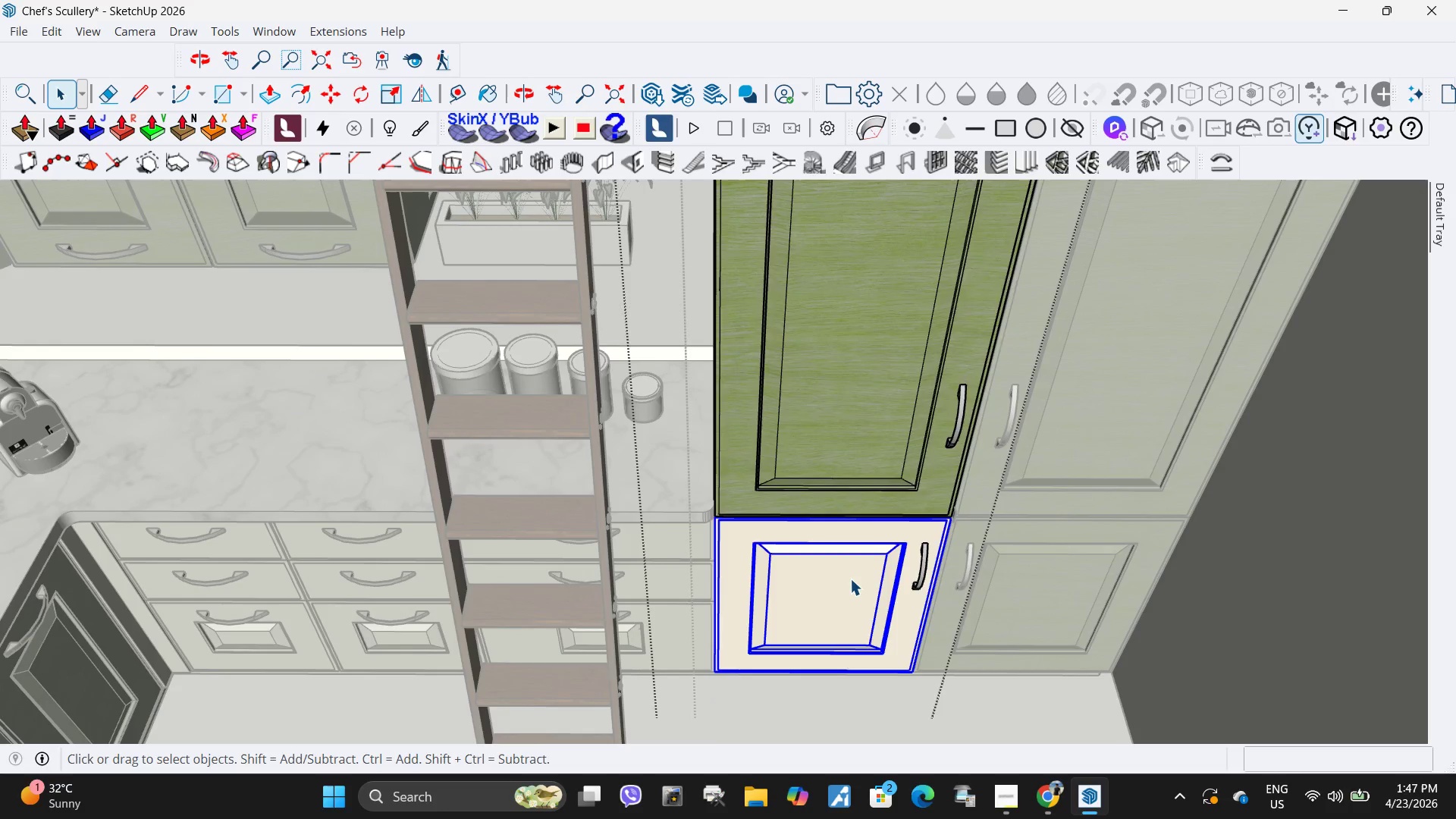 
triple_click([850, 579])
 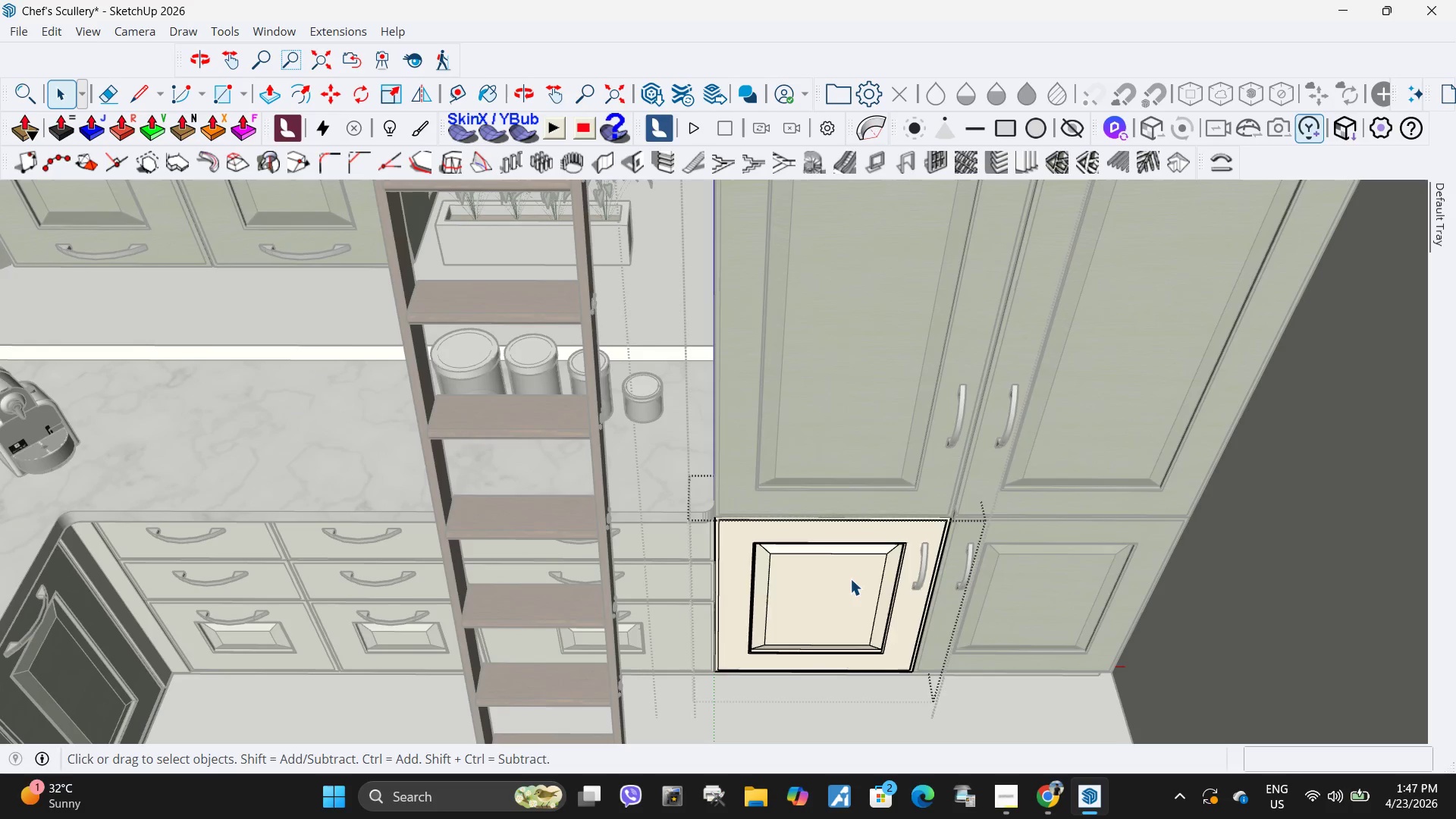 
triple_click([850, 579])
 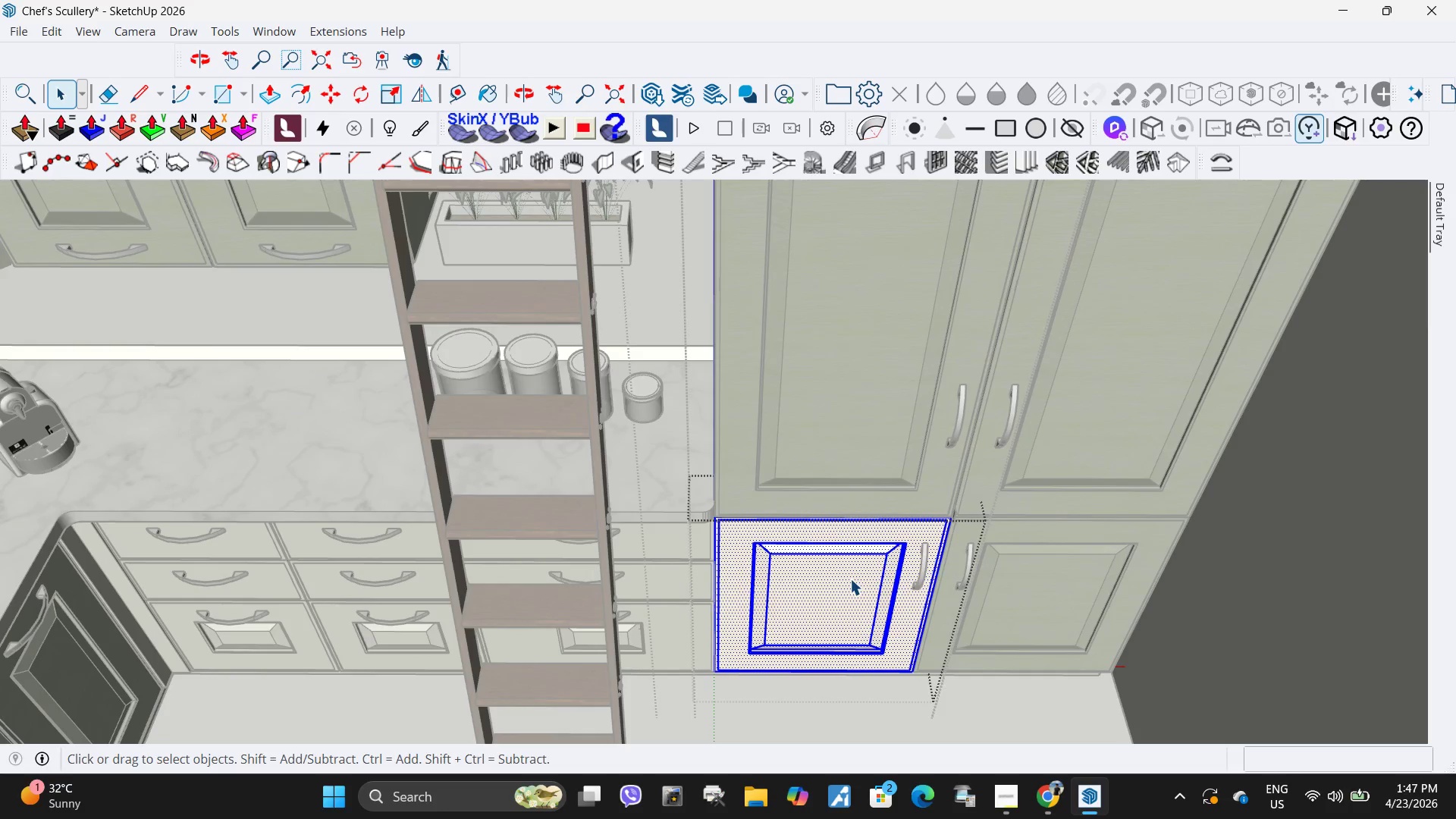 
triple_click([850, 579])
 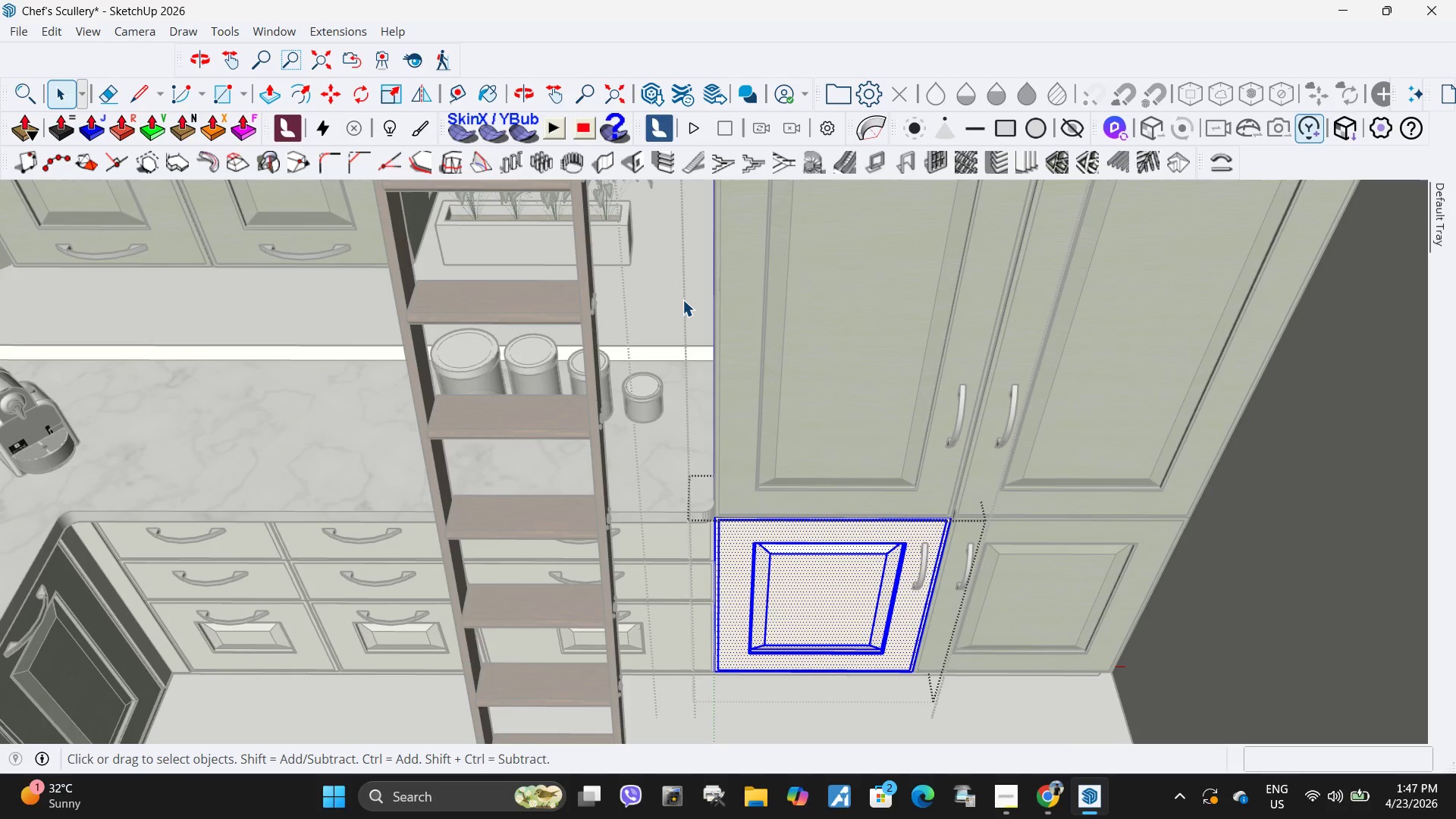 
left_click_drag(start_coordinate=[674, 308], to_coordinate=[1006, 725])
 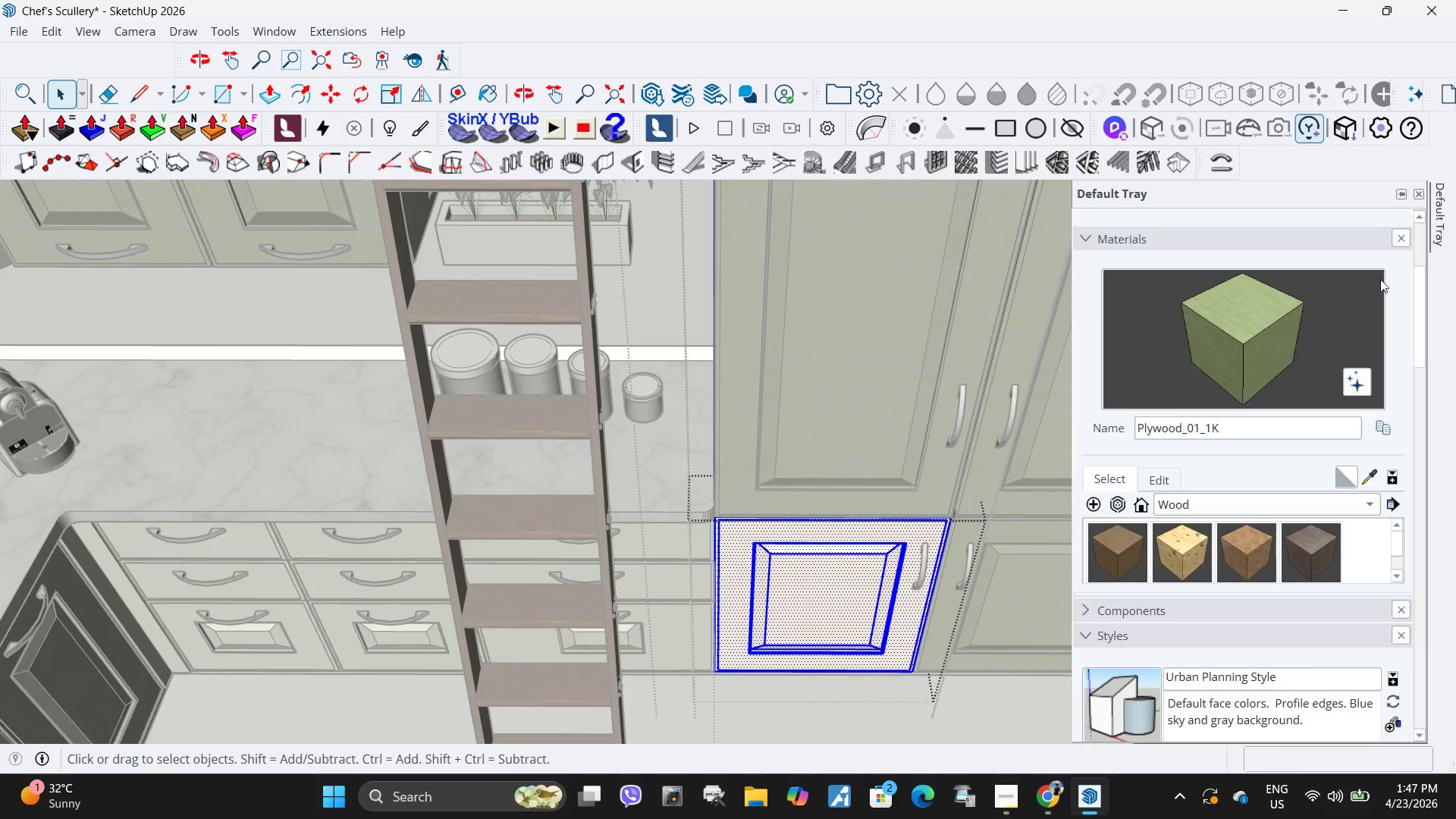 
left_click([1266, 332])
 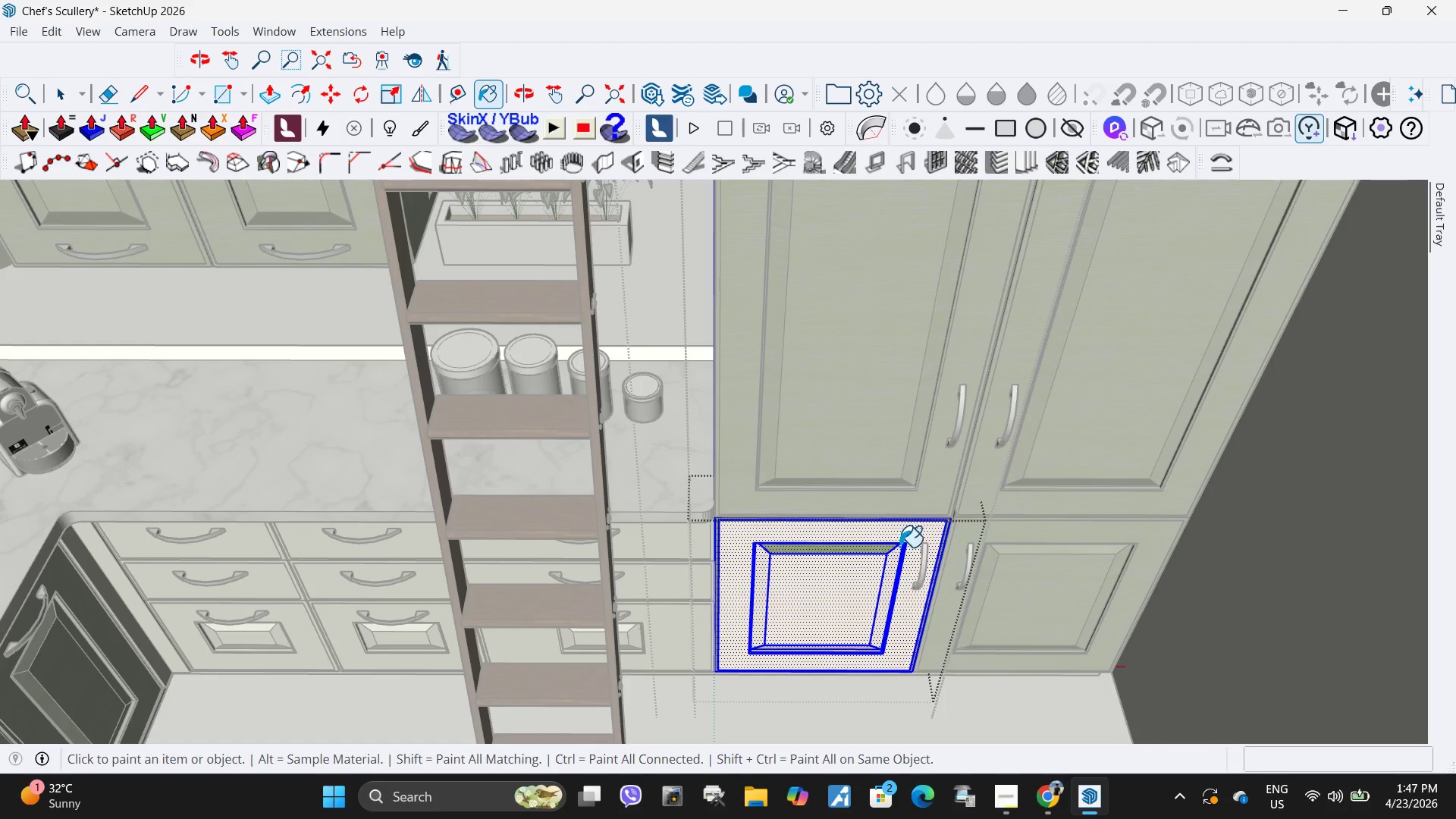 
left_click_drag(start_coordinate=[884, 586], to_coordinate=[867, 595])
 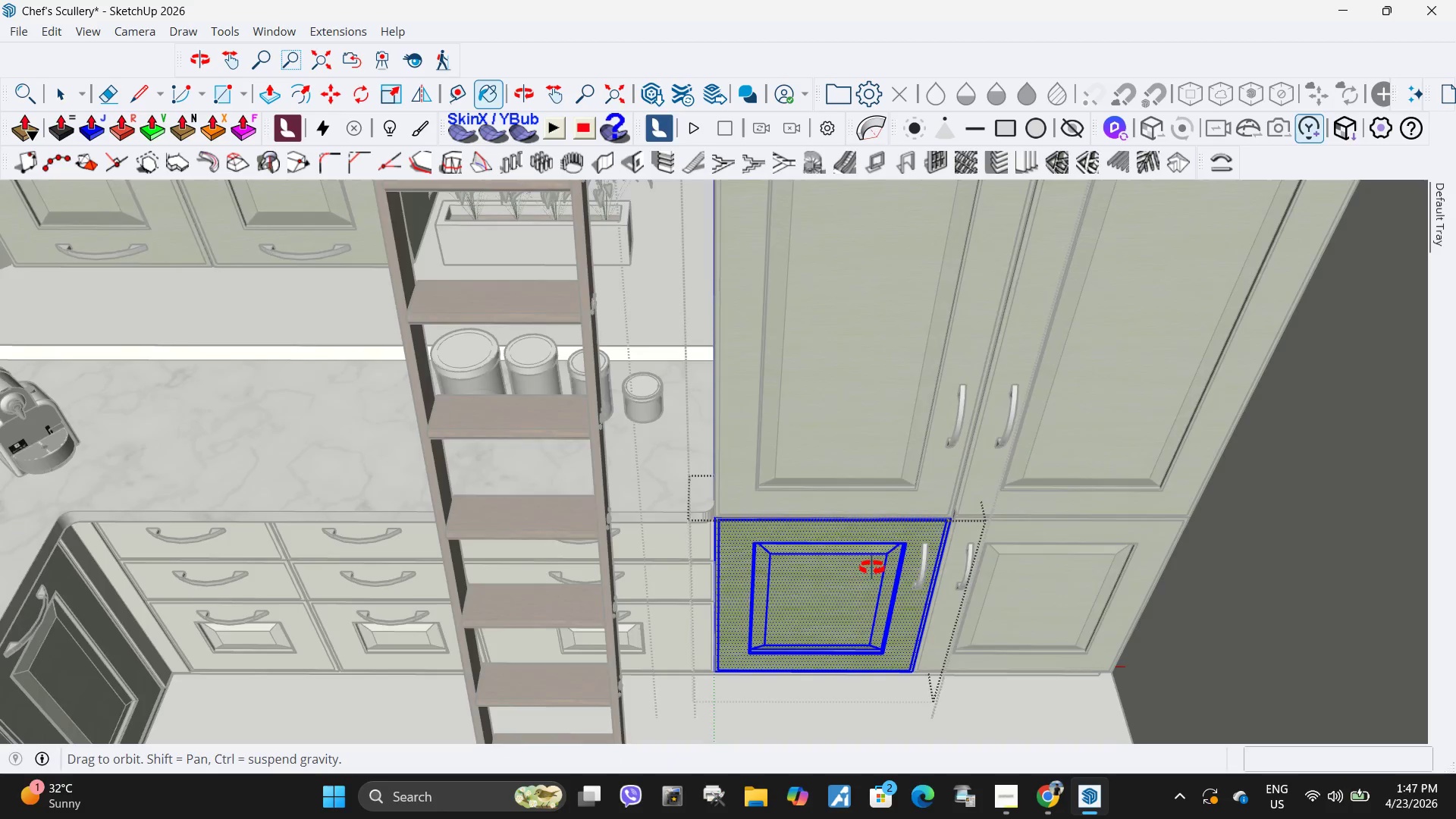 
scroll: coordinate [862, 670], scroll_direction: up, amount: 12.0
 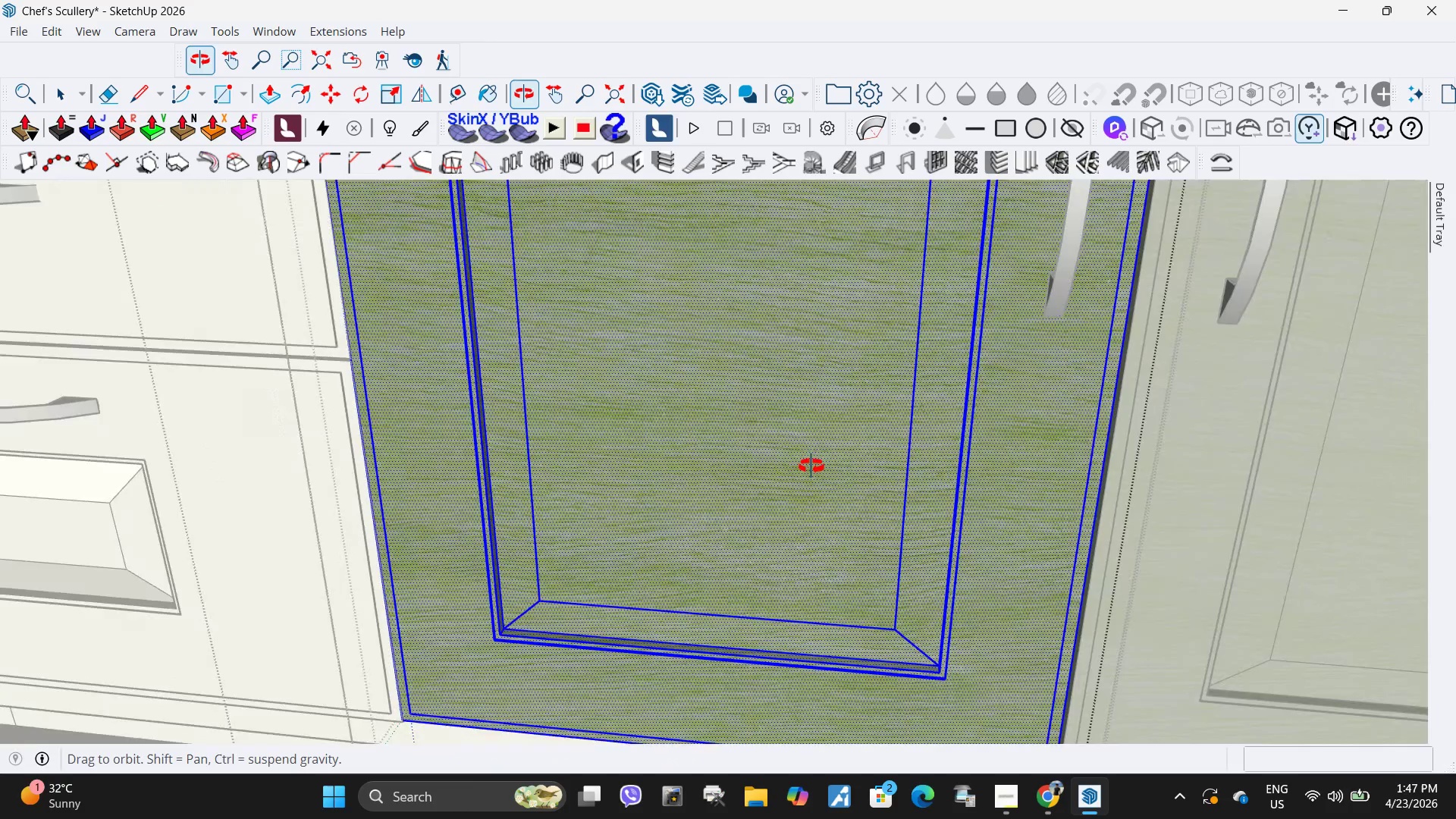 
scroll: coordinate [873, 497], scroll_direction: down, amount: 12.0
 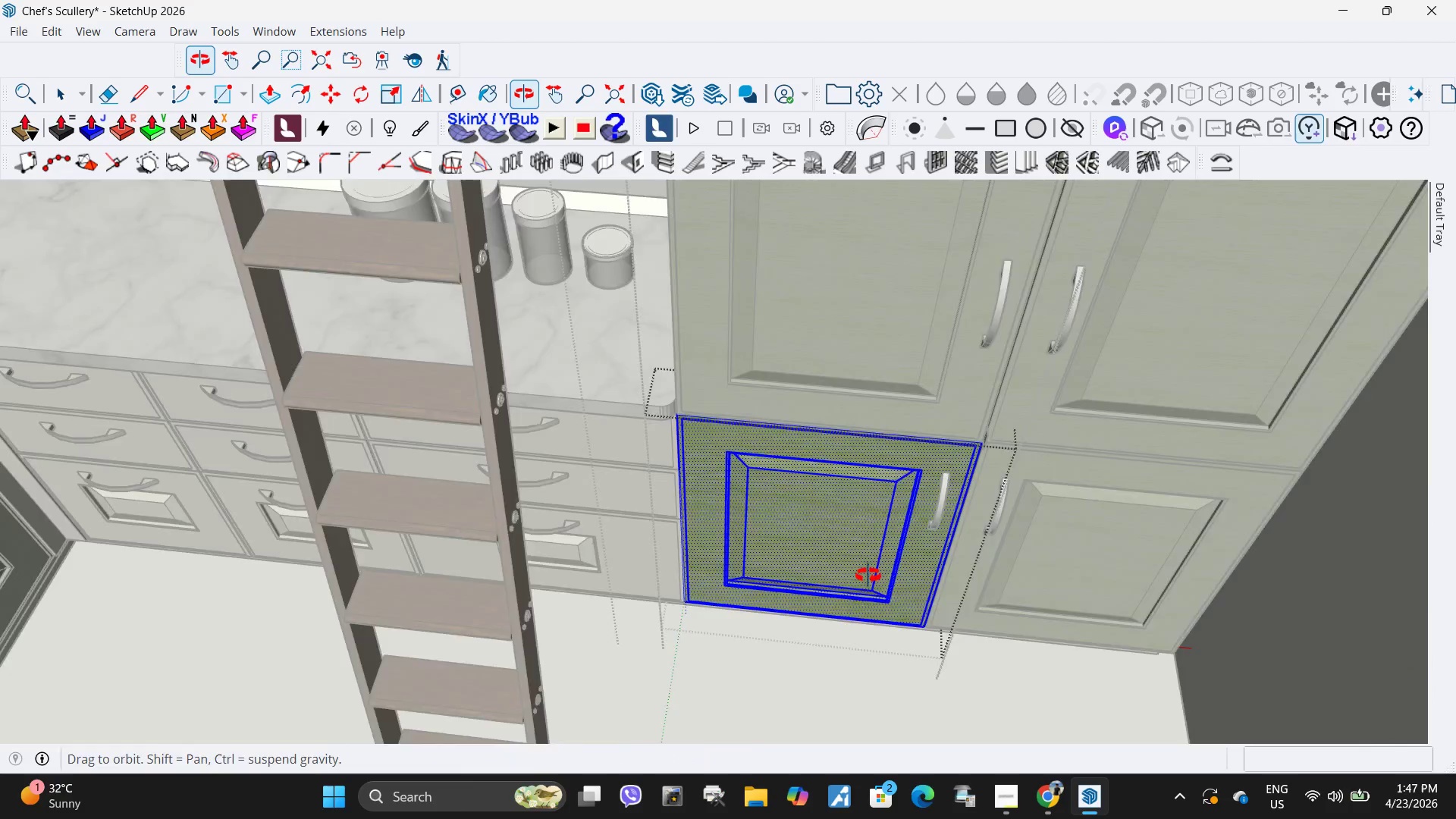 
key(Space)
 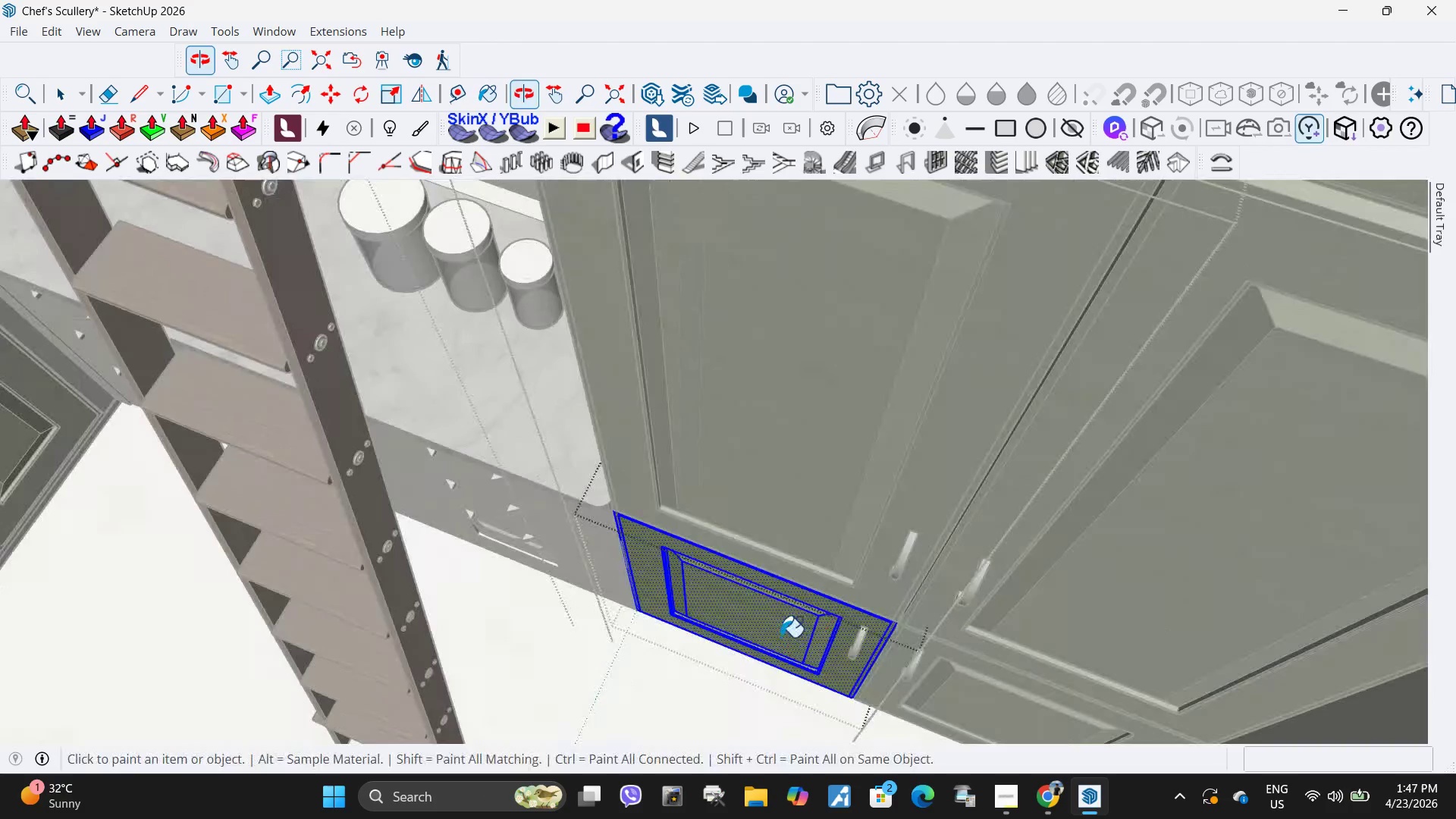 
key(Escape)
 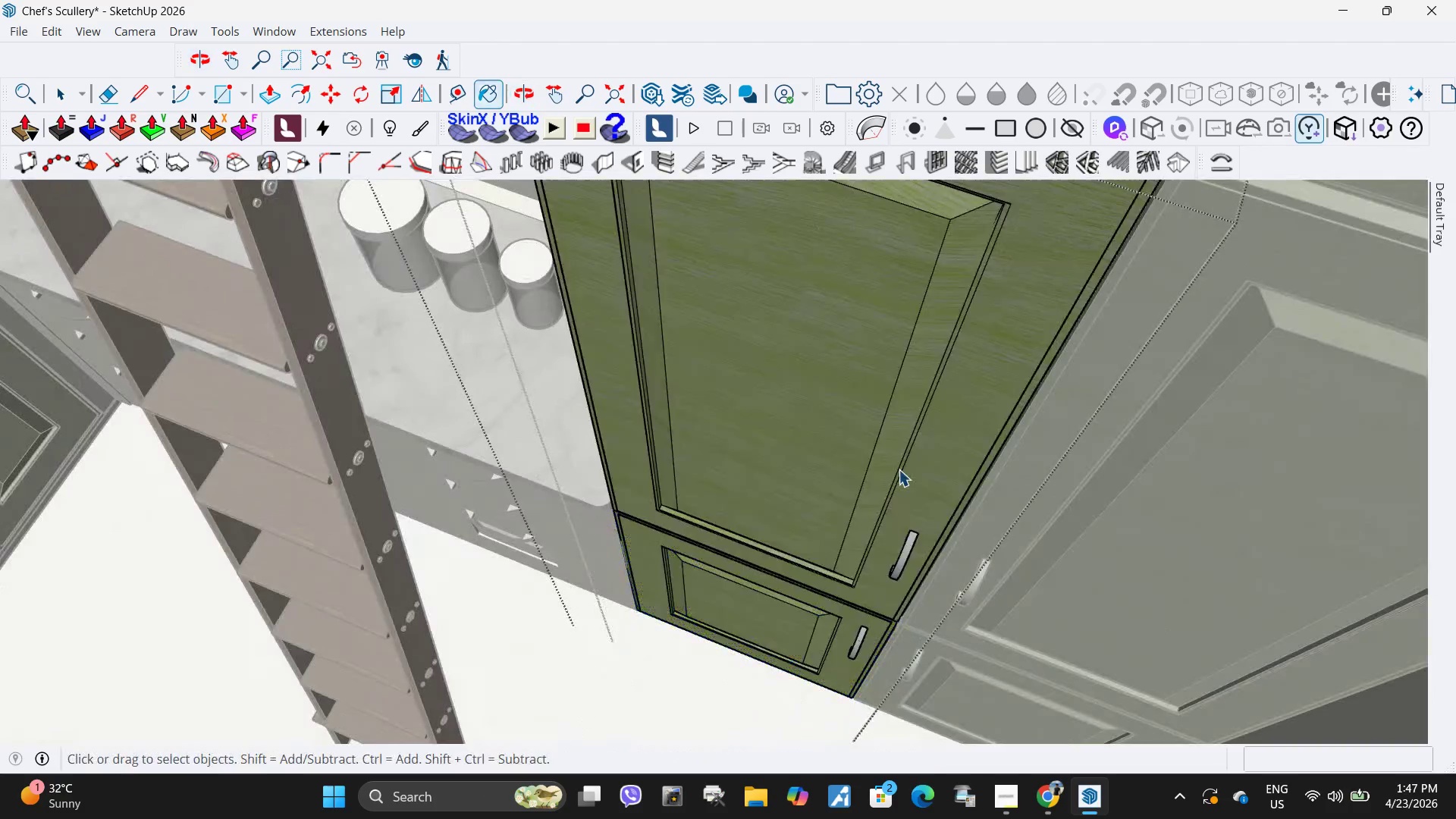 
key(Escape)
 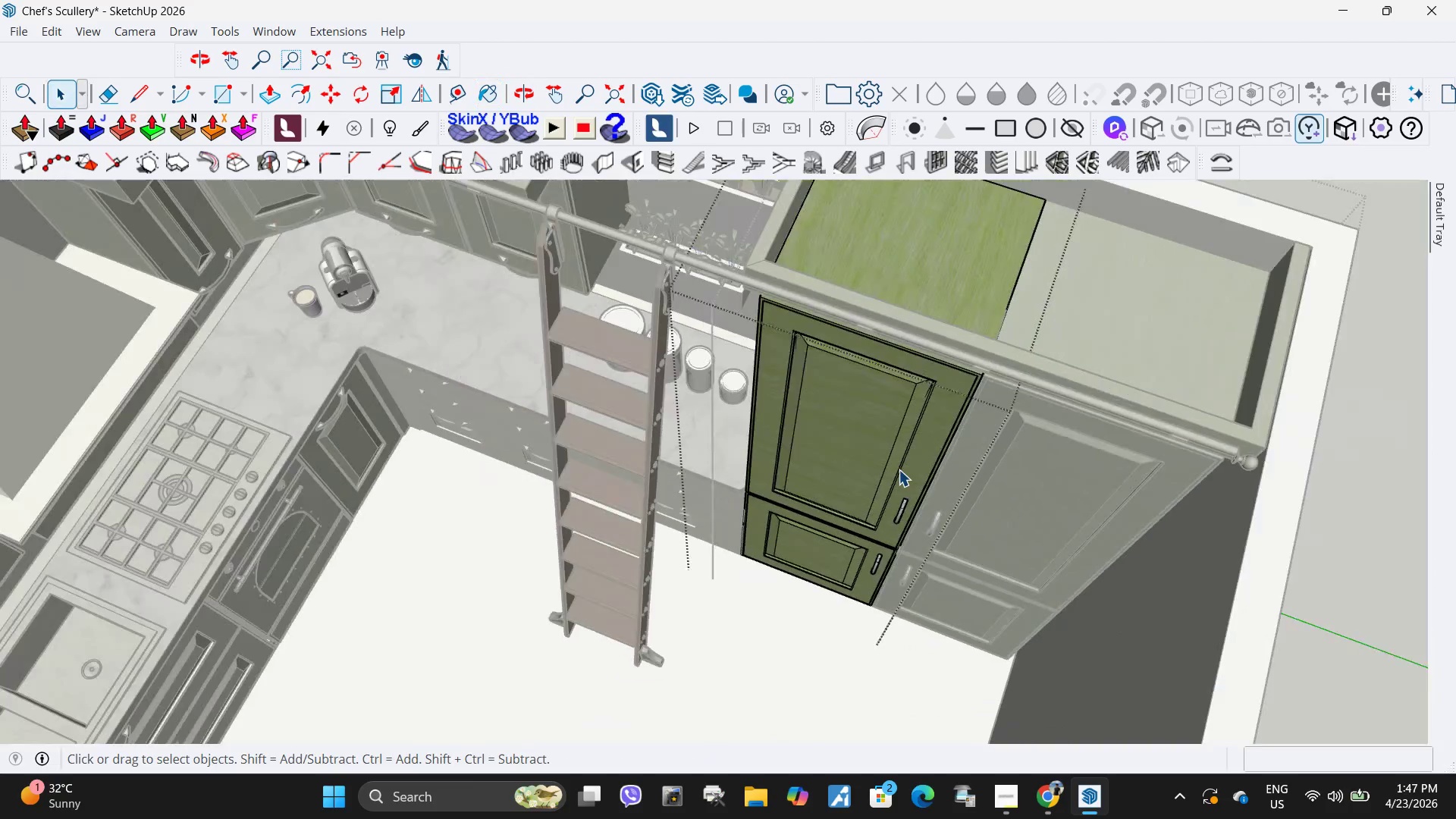 
key(Escape)
 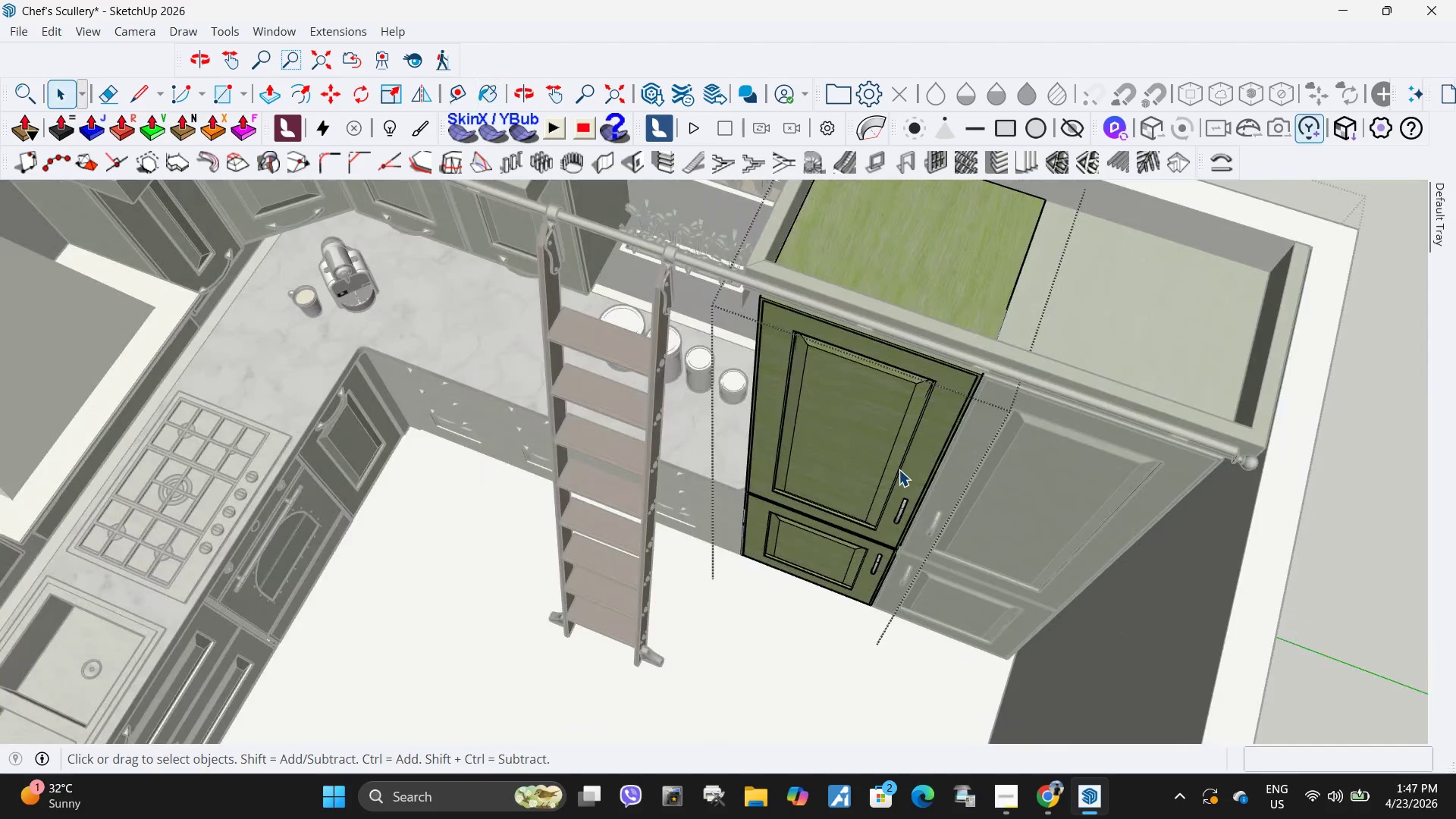 
key(Escape)
 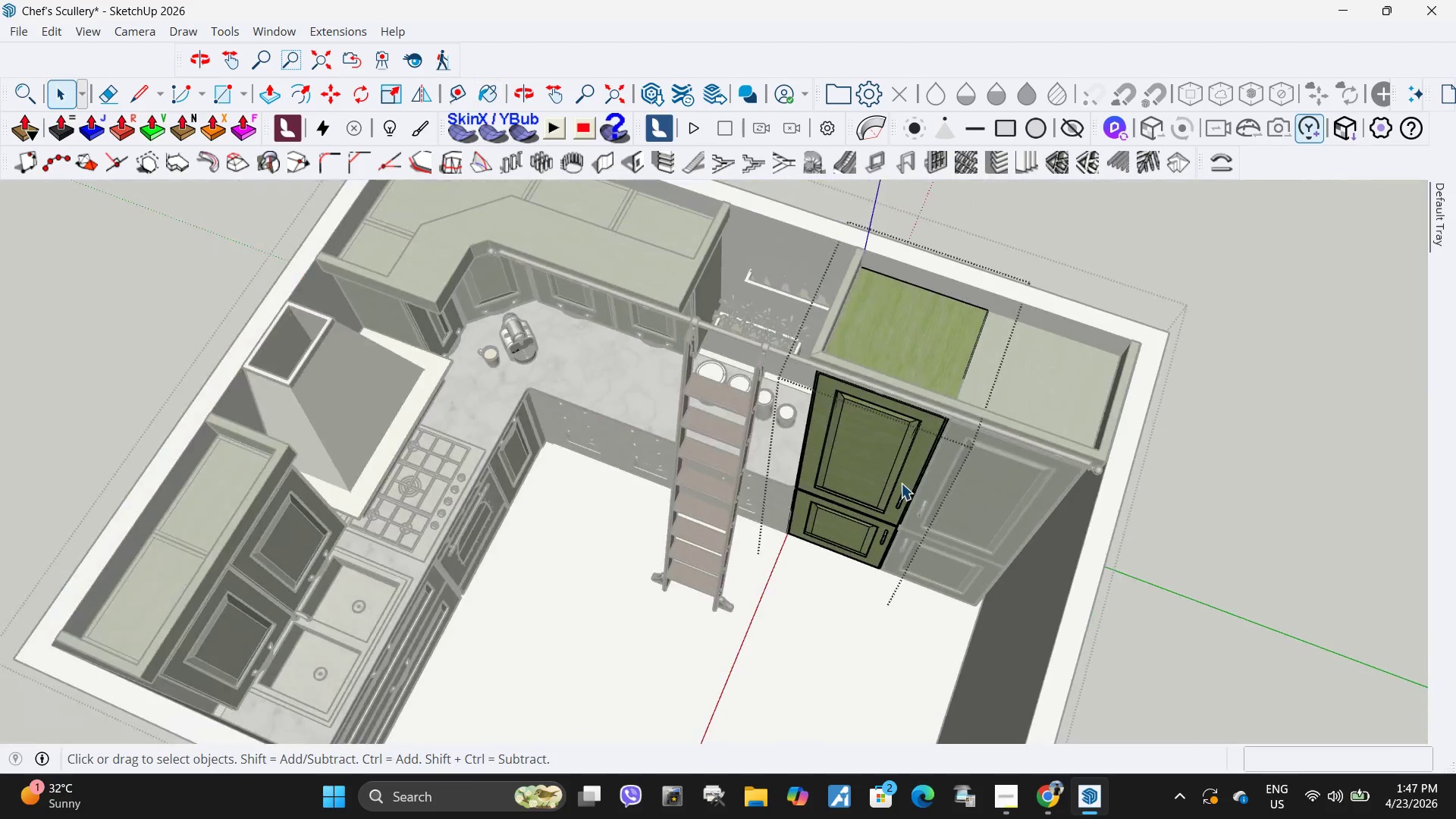 
key(Escape)
 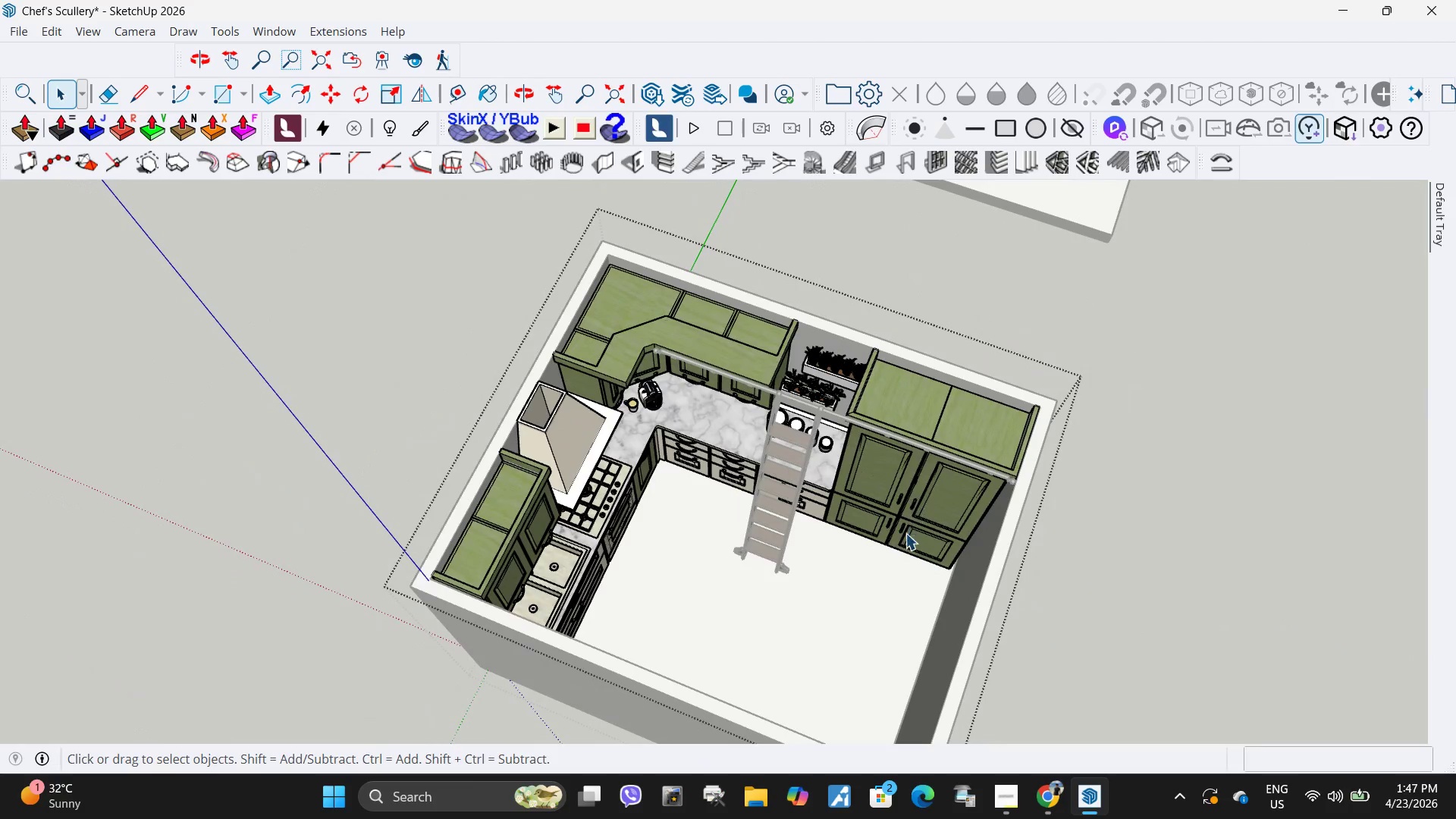 
scroll: coordinate [896, 507], scroll_direction: down, amount: 24.0
 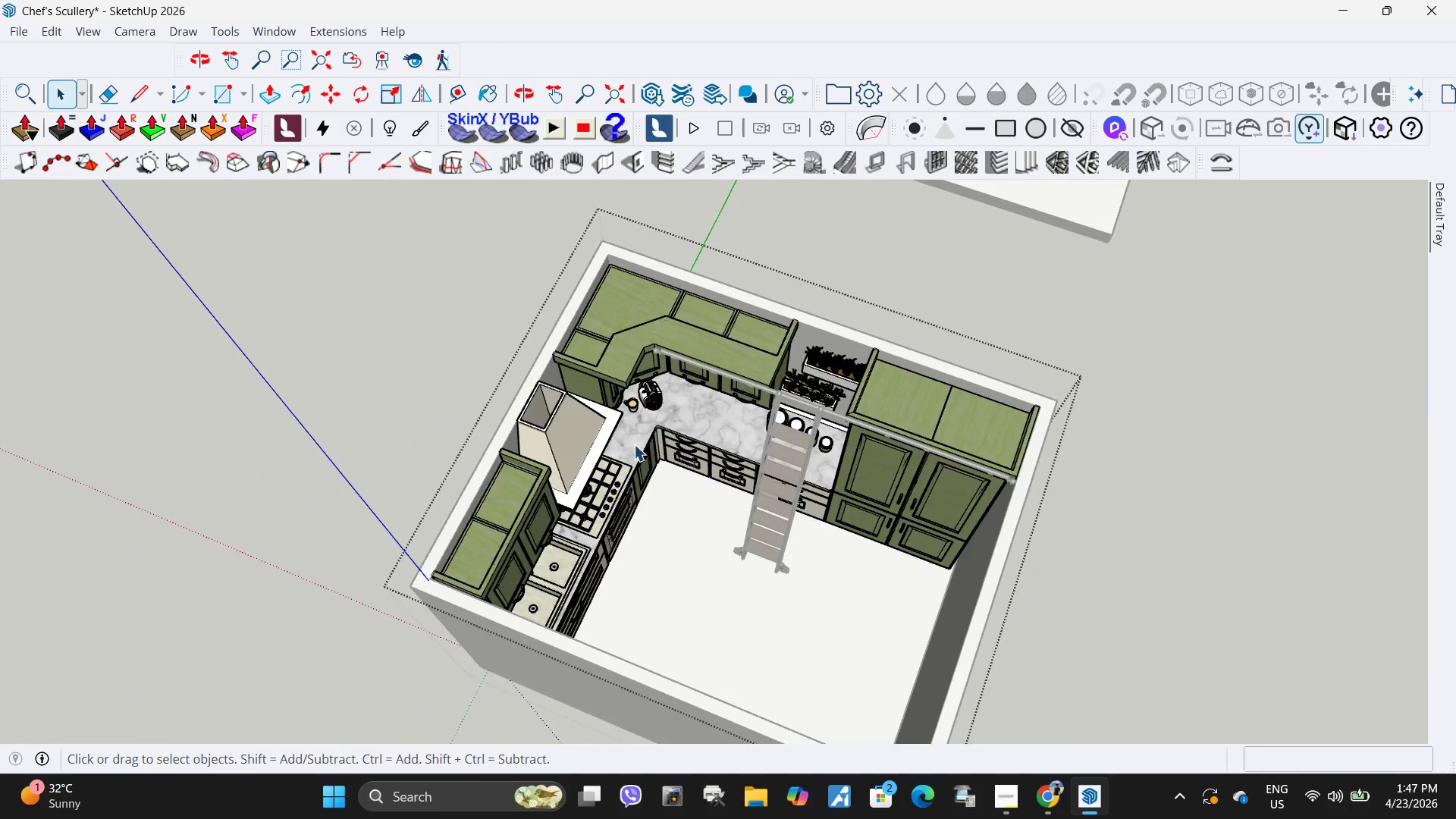 
scroll: coordinate [556, 405], scroll_direction: up, amount: 6.0
 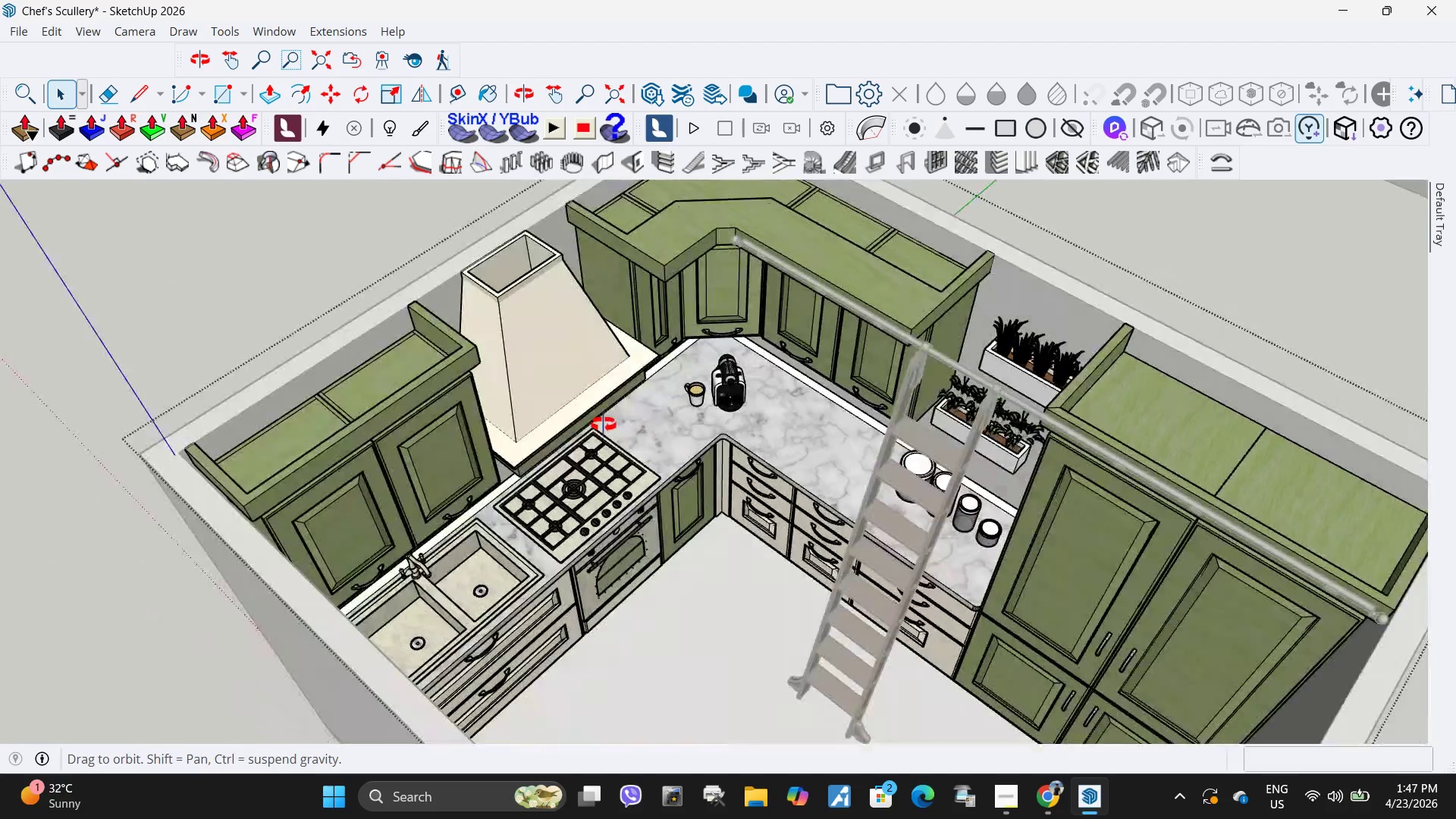 
double_click([829, 461])
 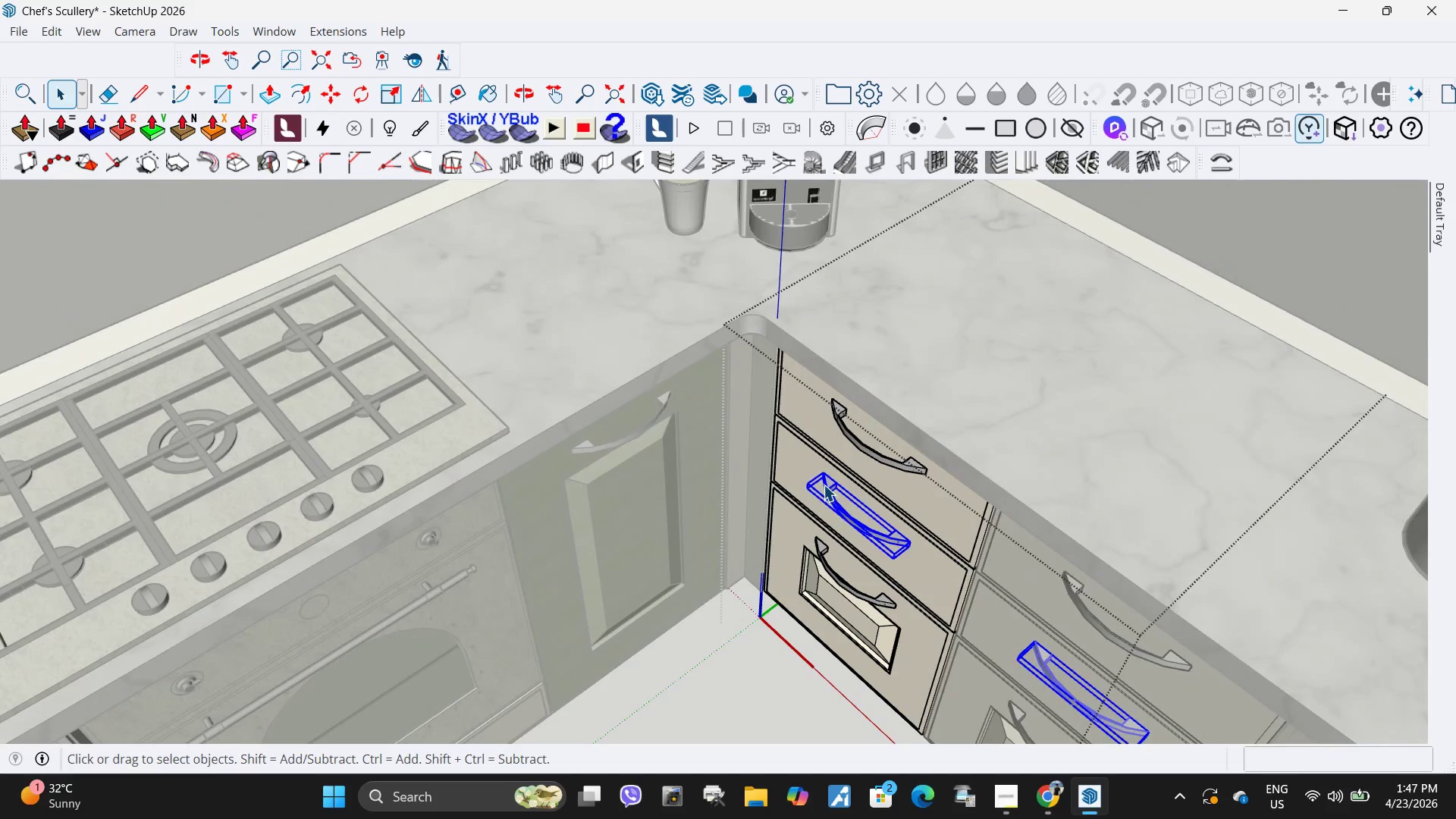 
scroll: coordinate [825, 463], scroll_direction: up, amount: 10.0
 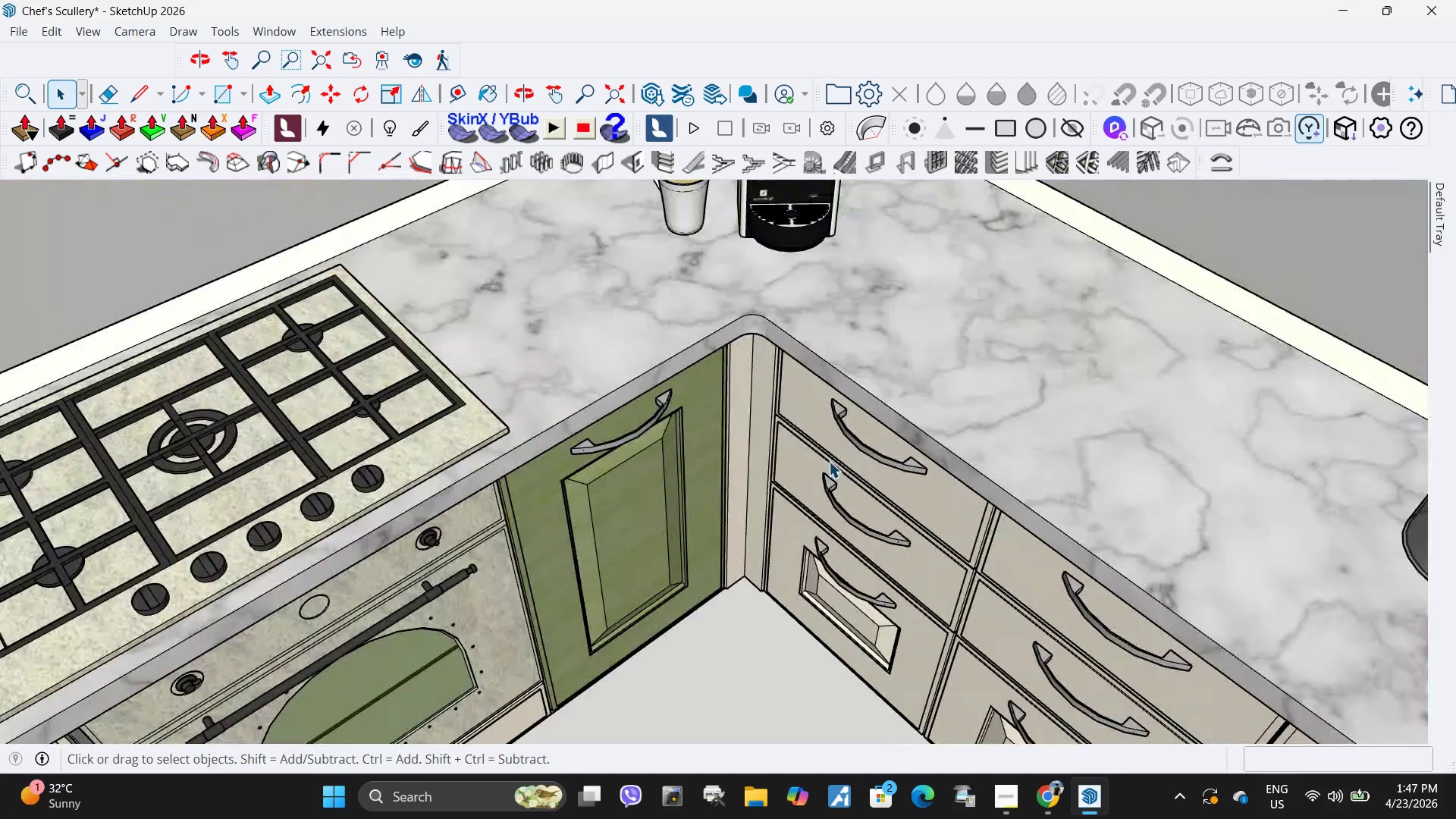 
double_click([793, 457])
 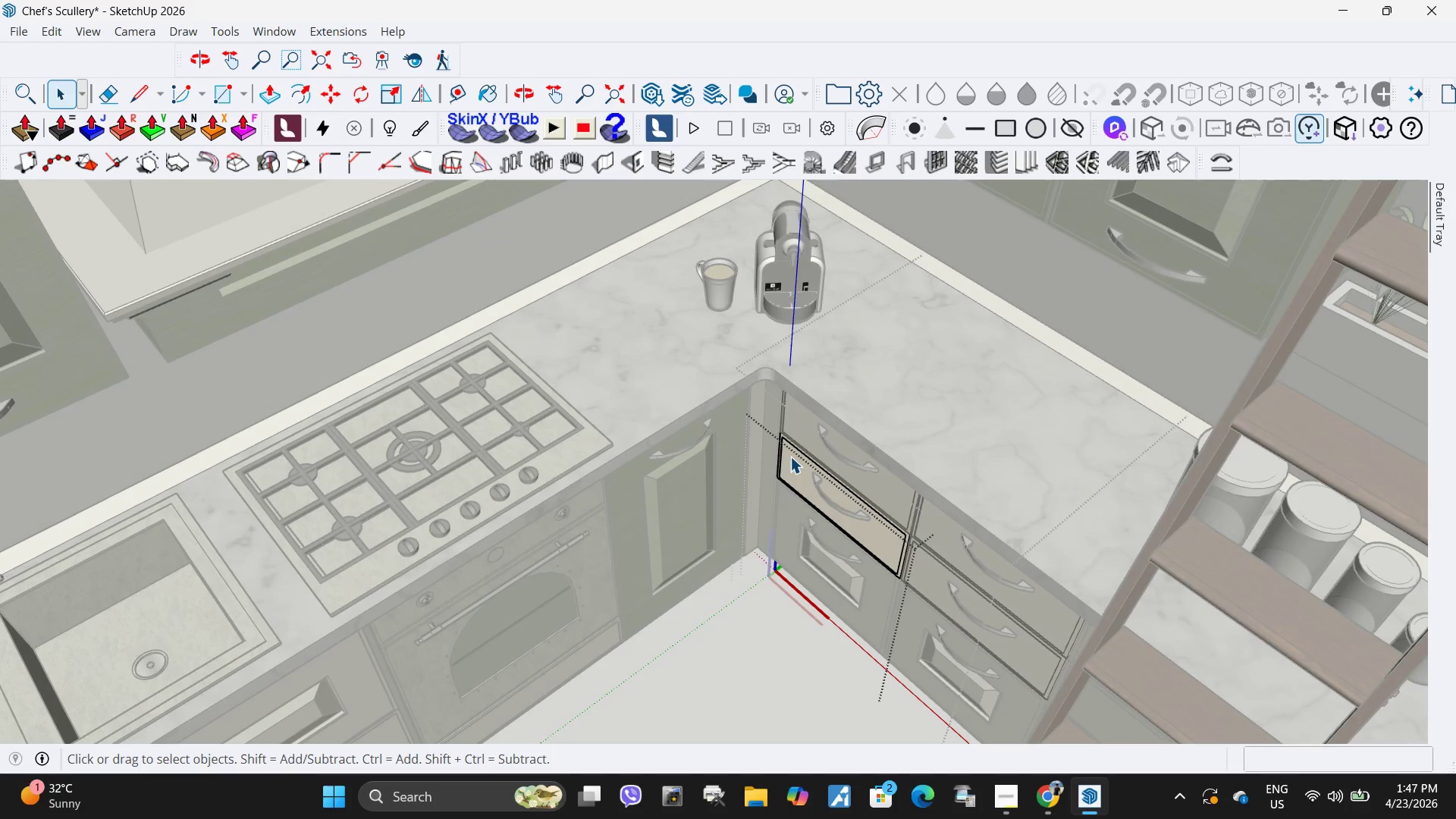 
scroll: coordinate [787, 466], scroll_direction: down, amount: 4.0
 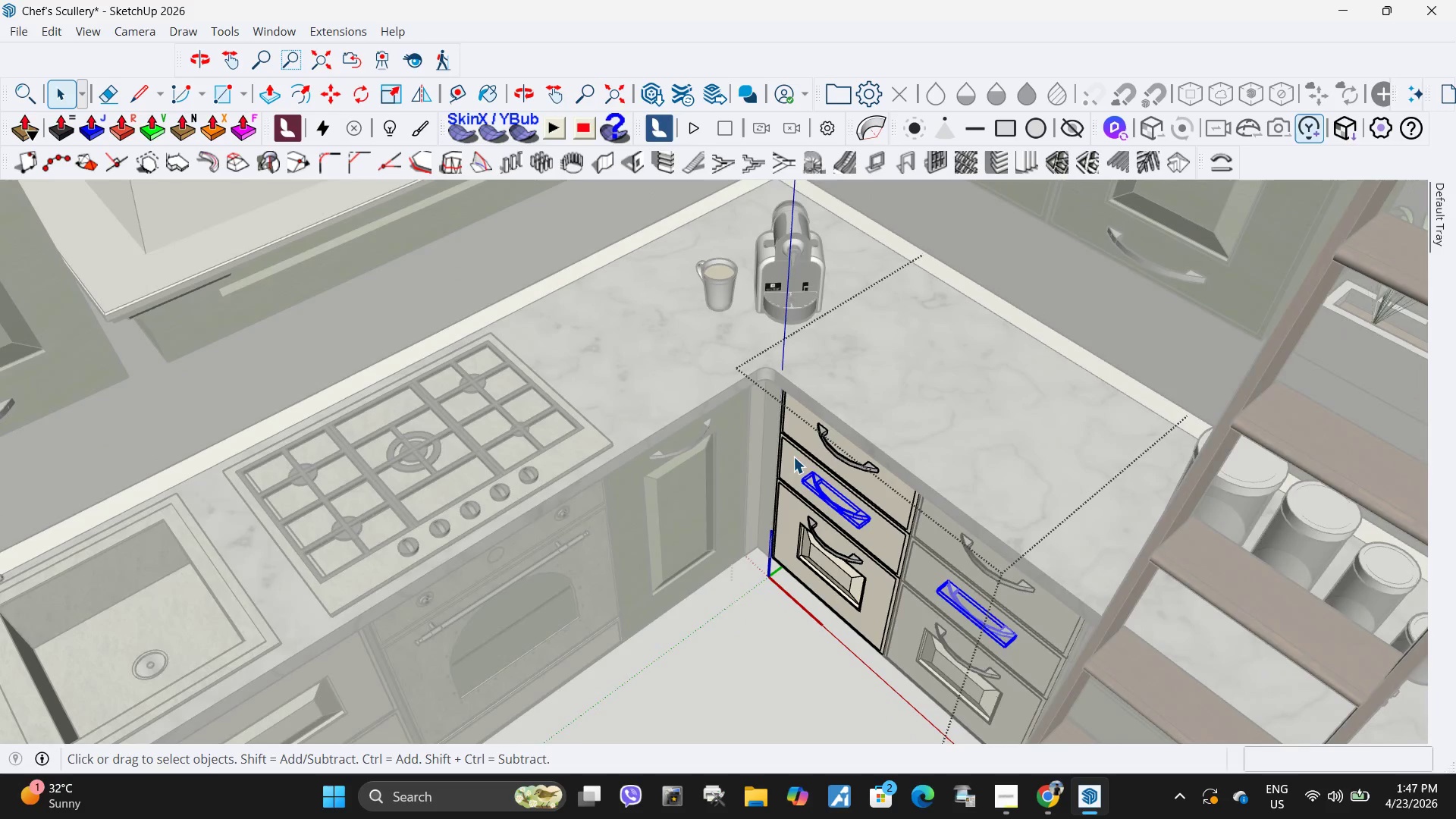 
triple_click([790, 457])
 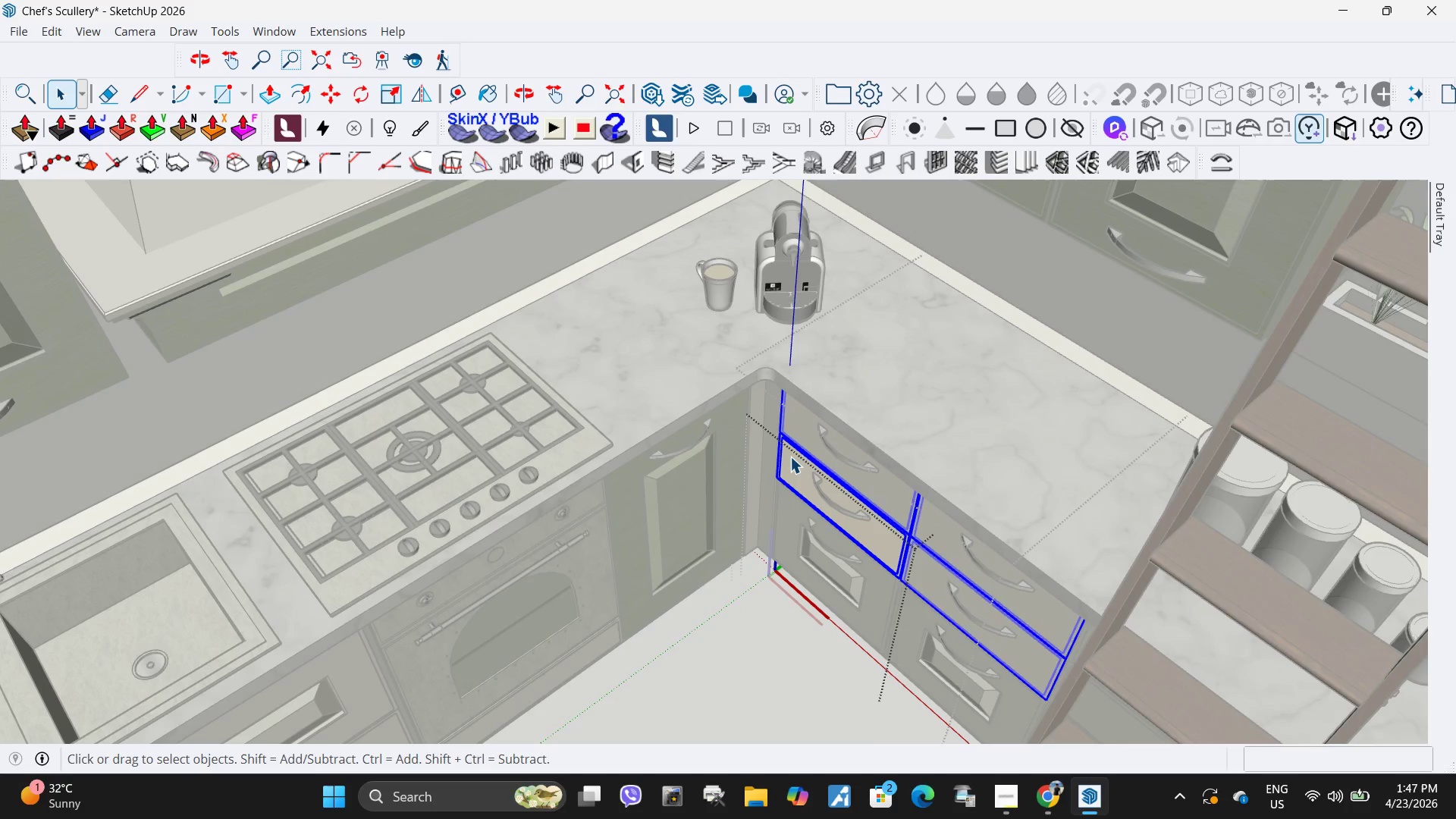 
triple_click([790, 457])
 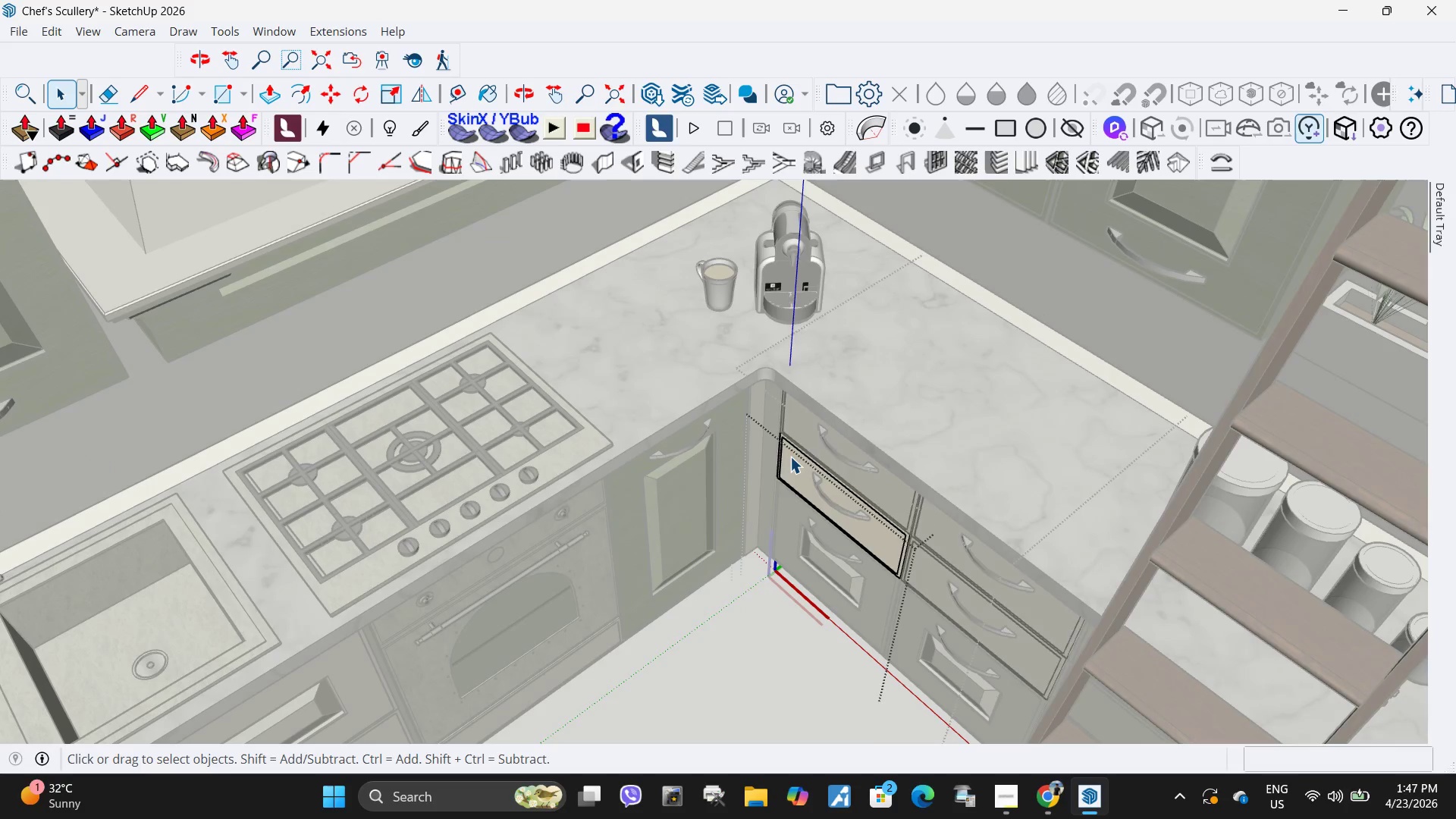 
triple_click([790, 457])
 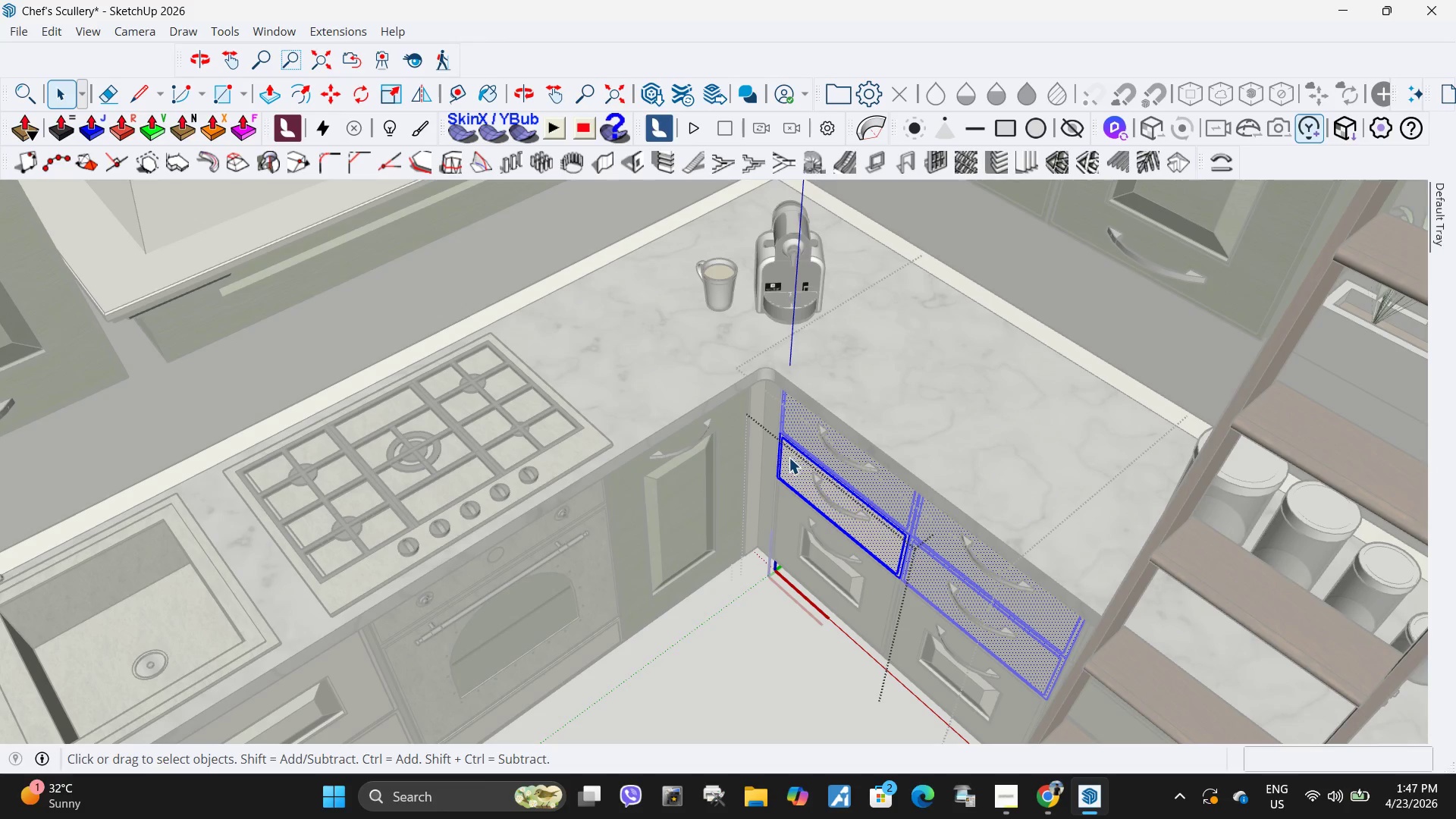 
triple_click([789, 457])
 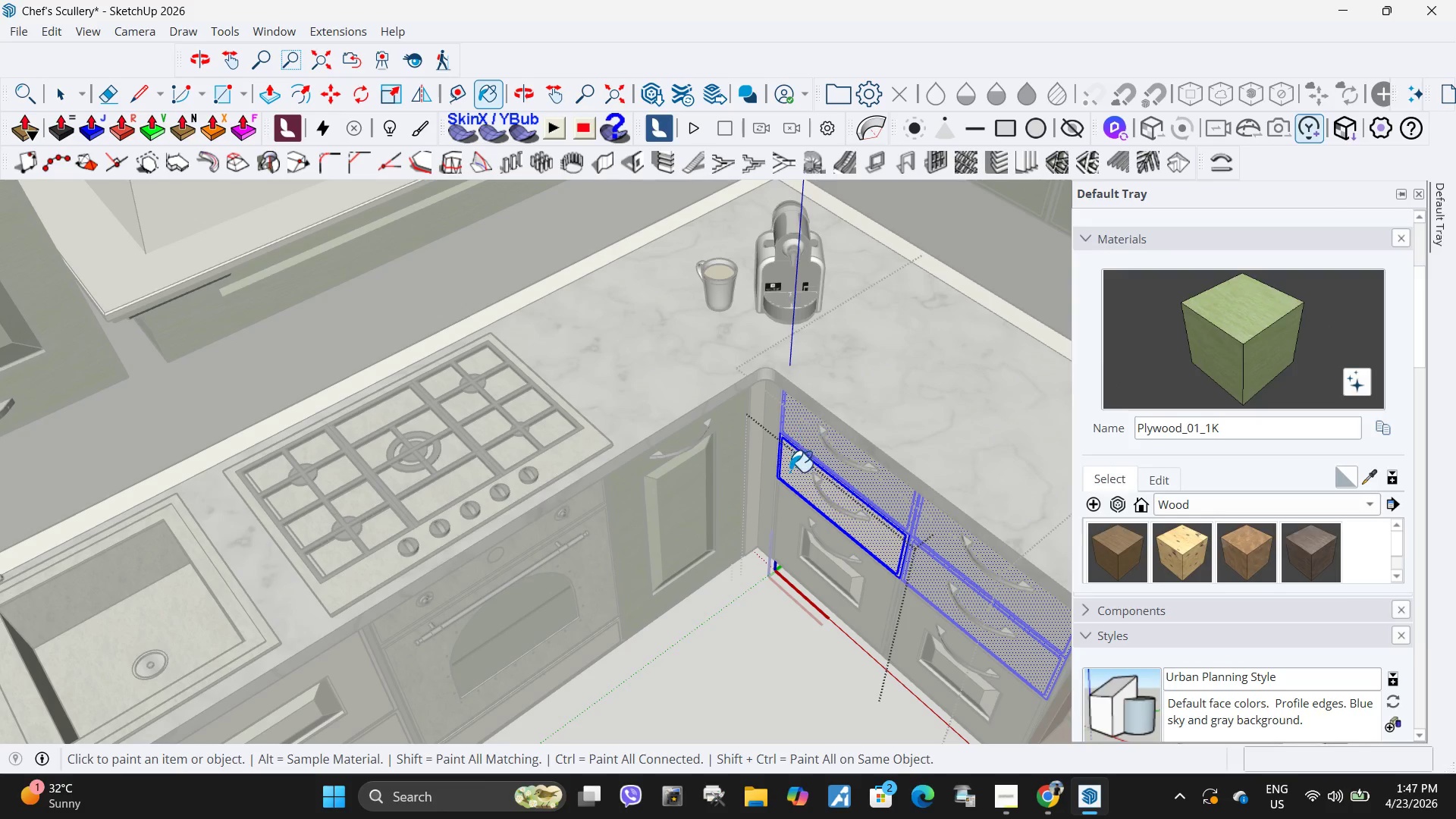 
key(Space)
 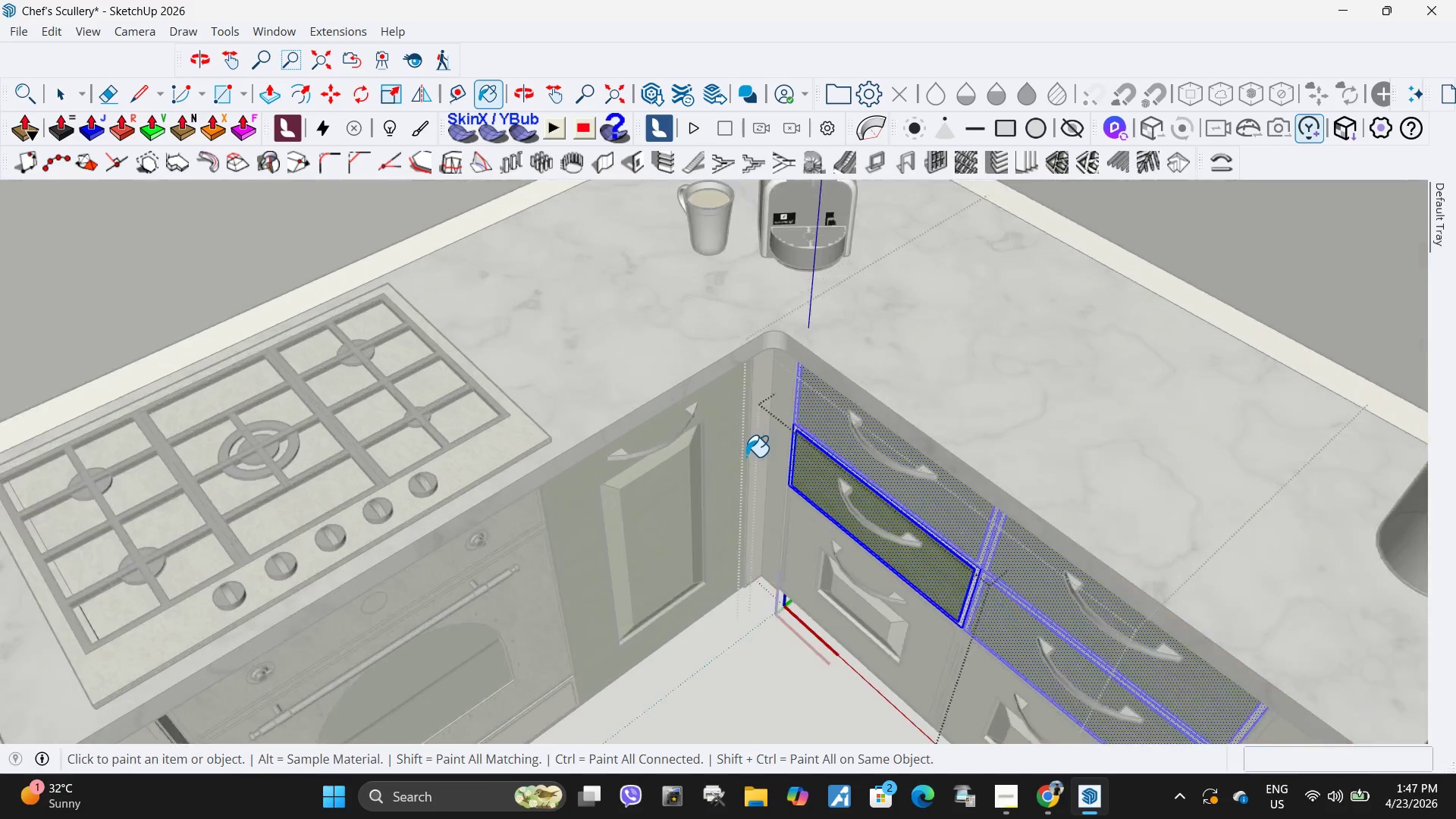 
key(Escape)
 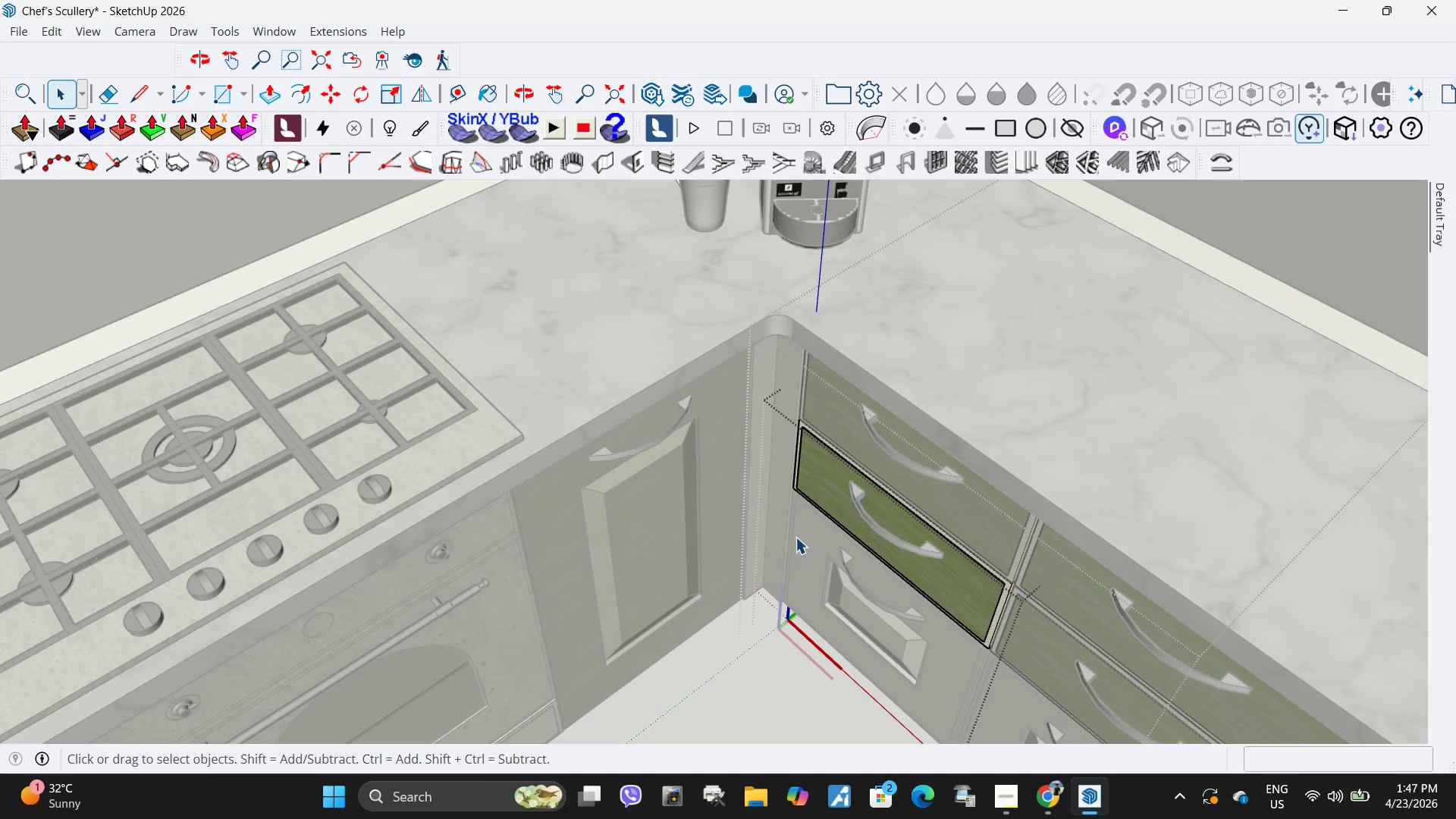 
key(Escape)
 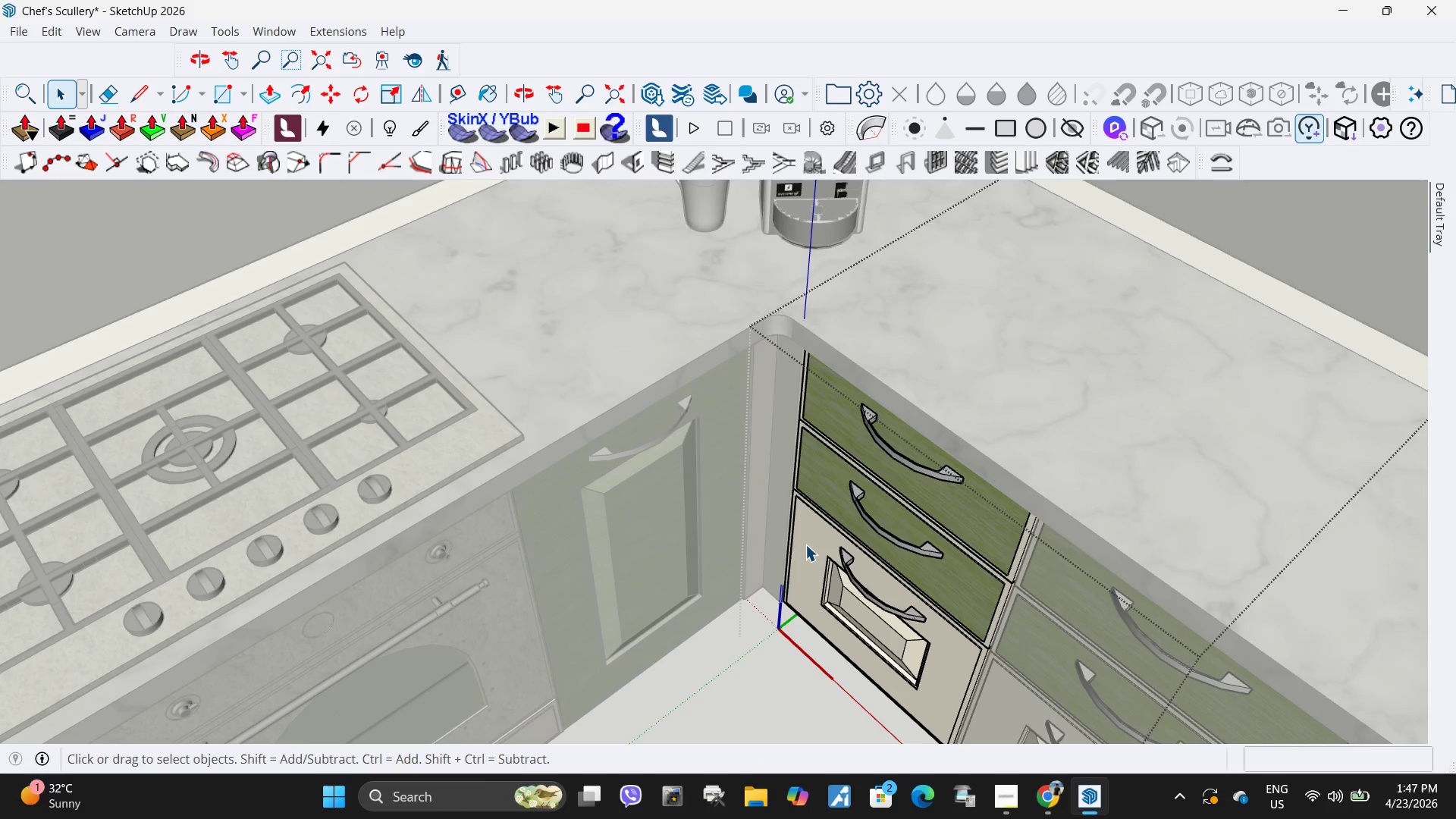 
scroll: coordinate [745, 457], scroll_direction: up, amount: 4.0
 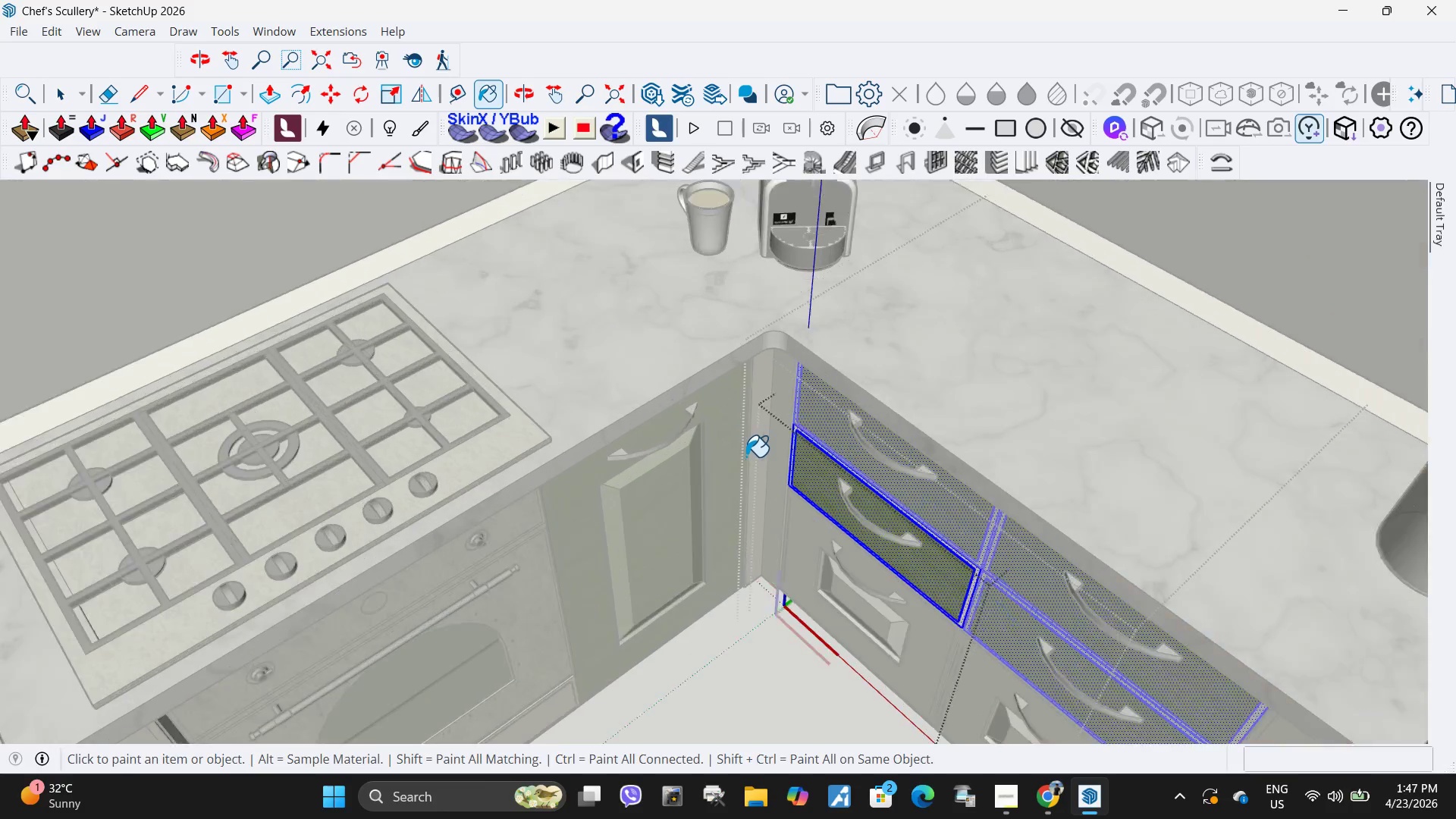 
left_click([807, 543])
 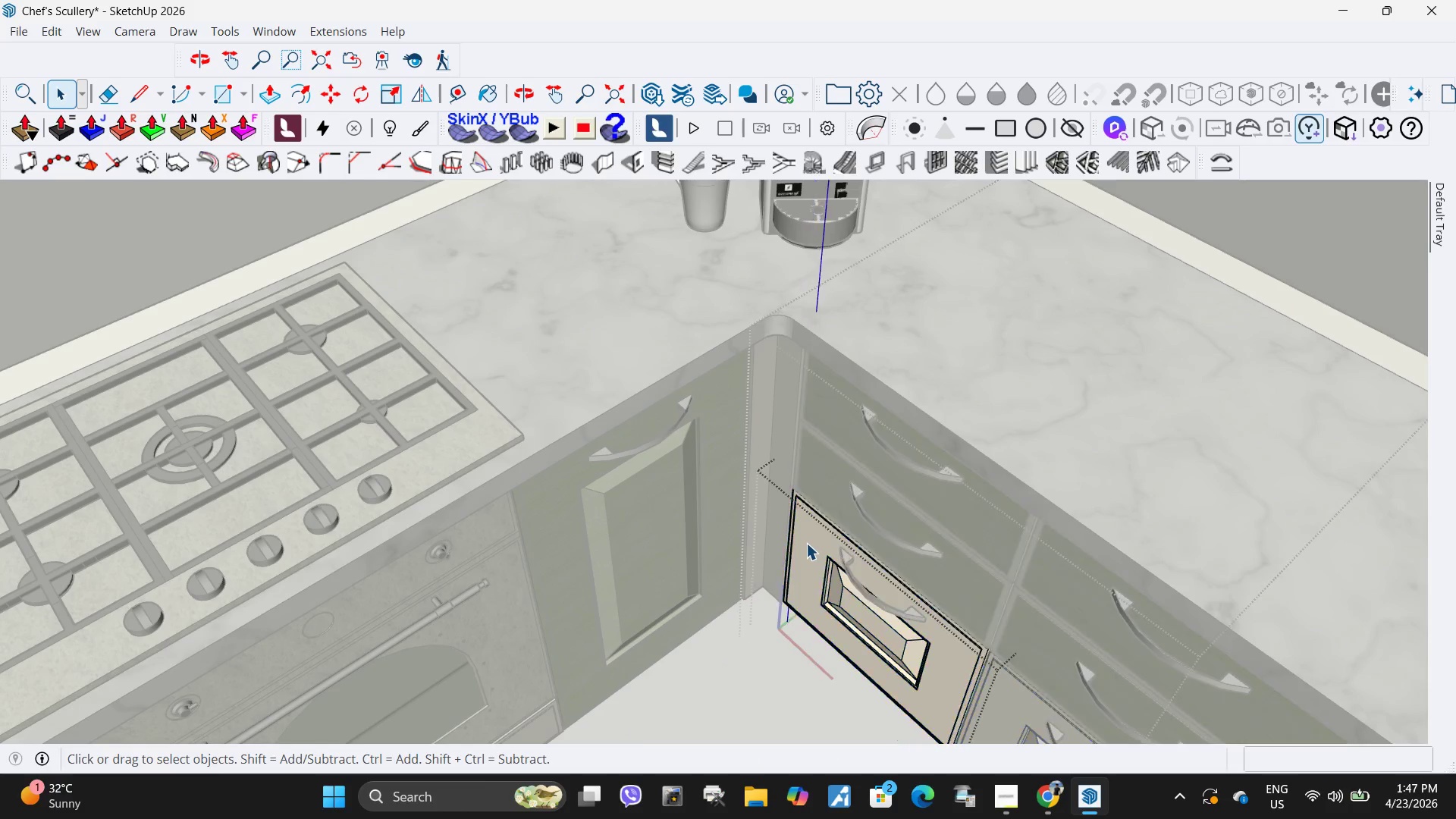 
triple_click([804, 541])
 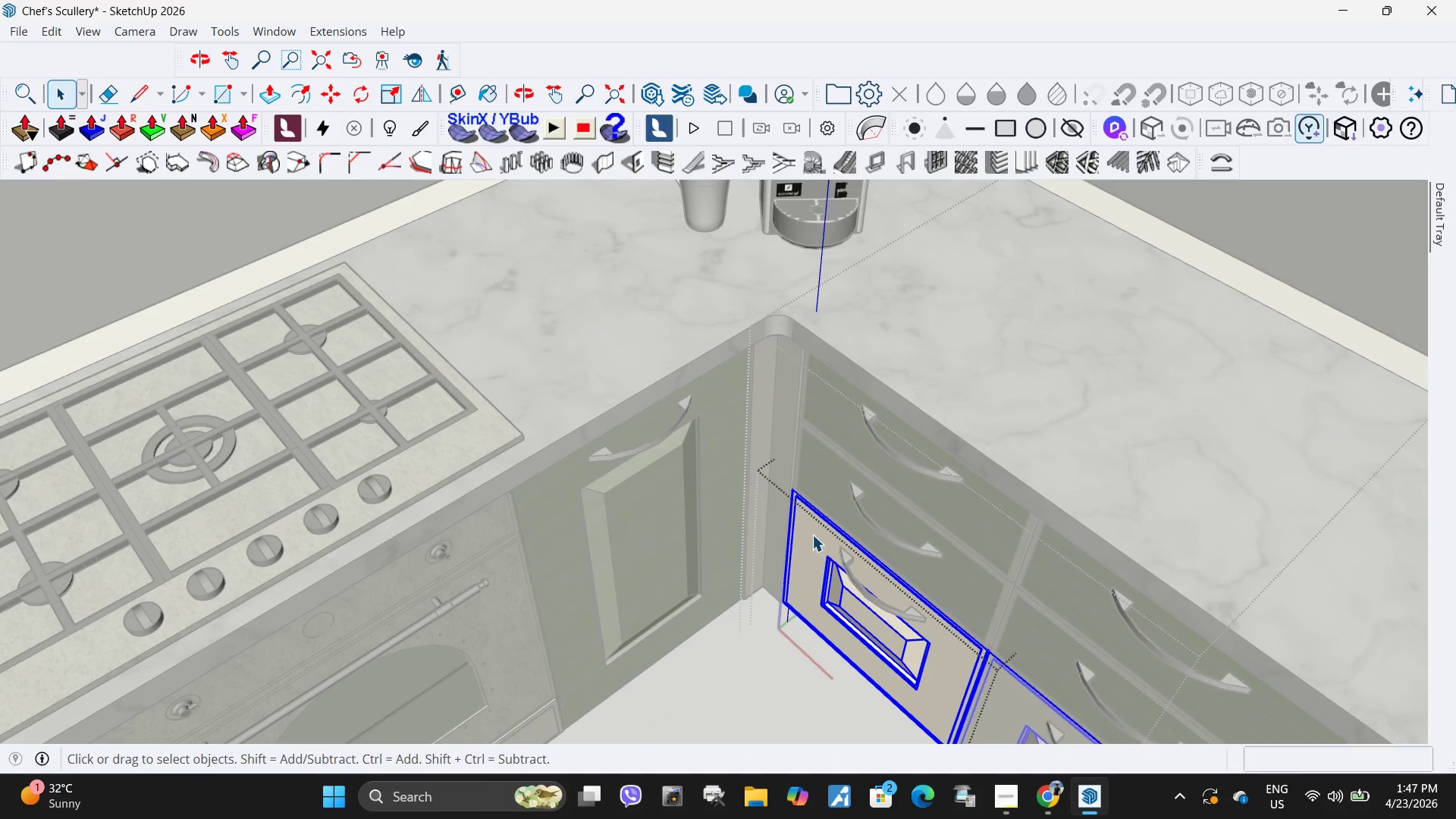 
triple_click([813, 534])
 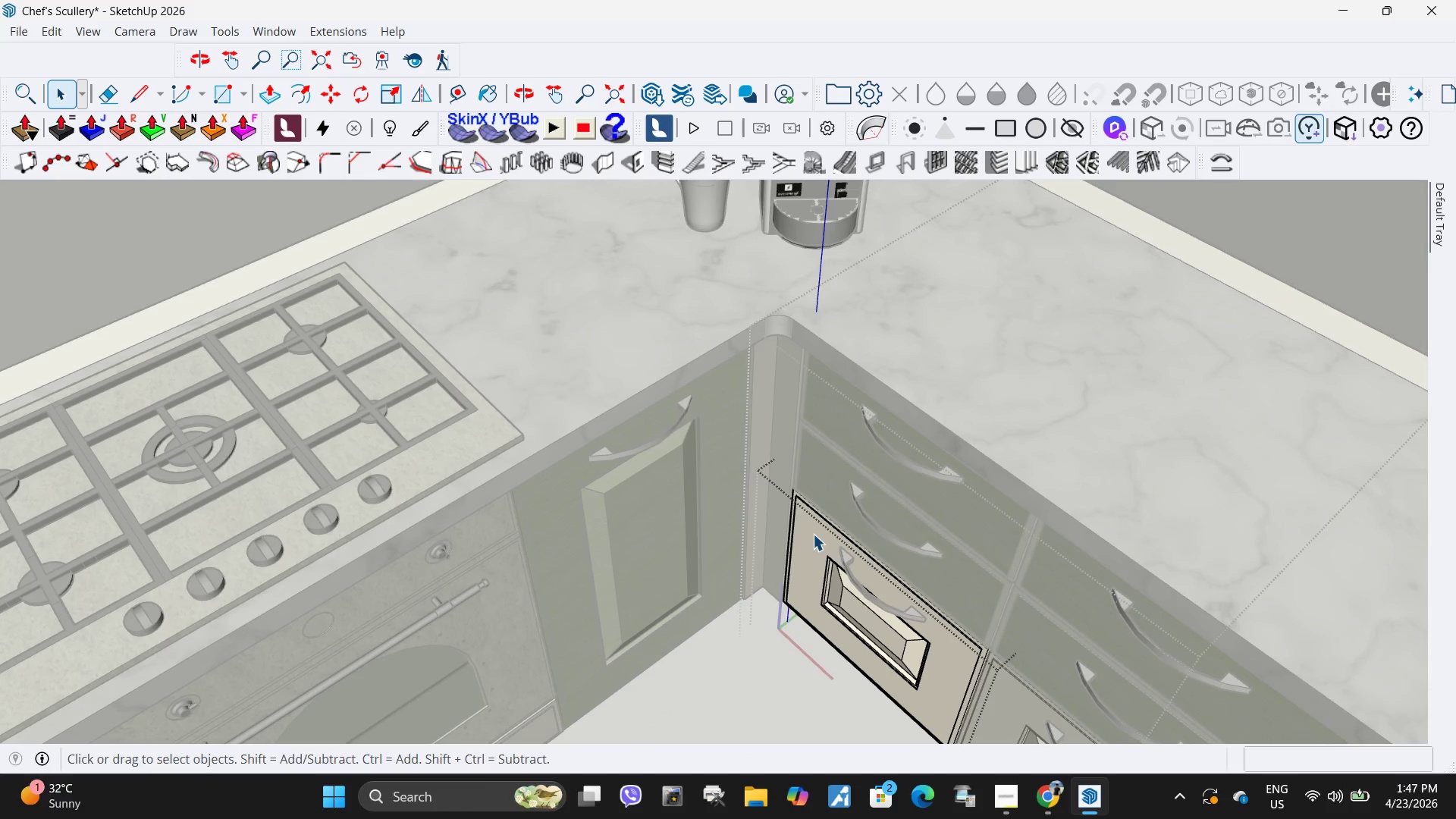 
triple_click([813, 534])
 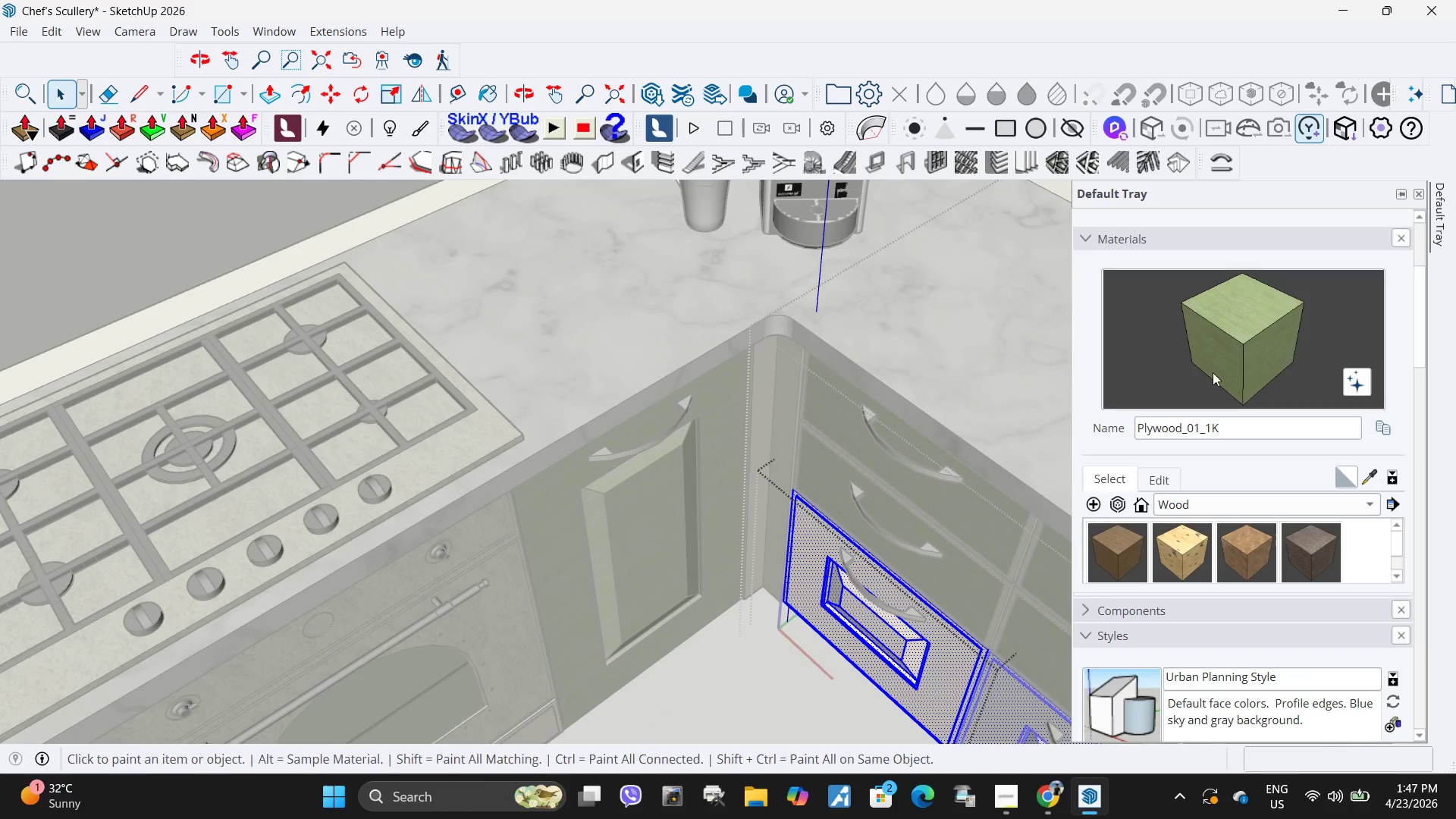 
left_click([818, 539])
 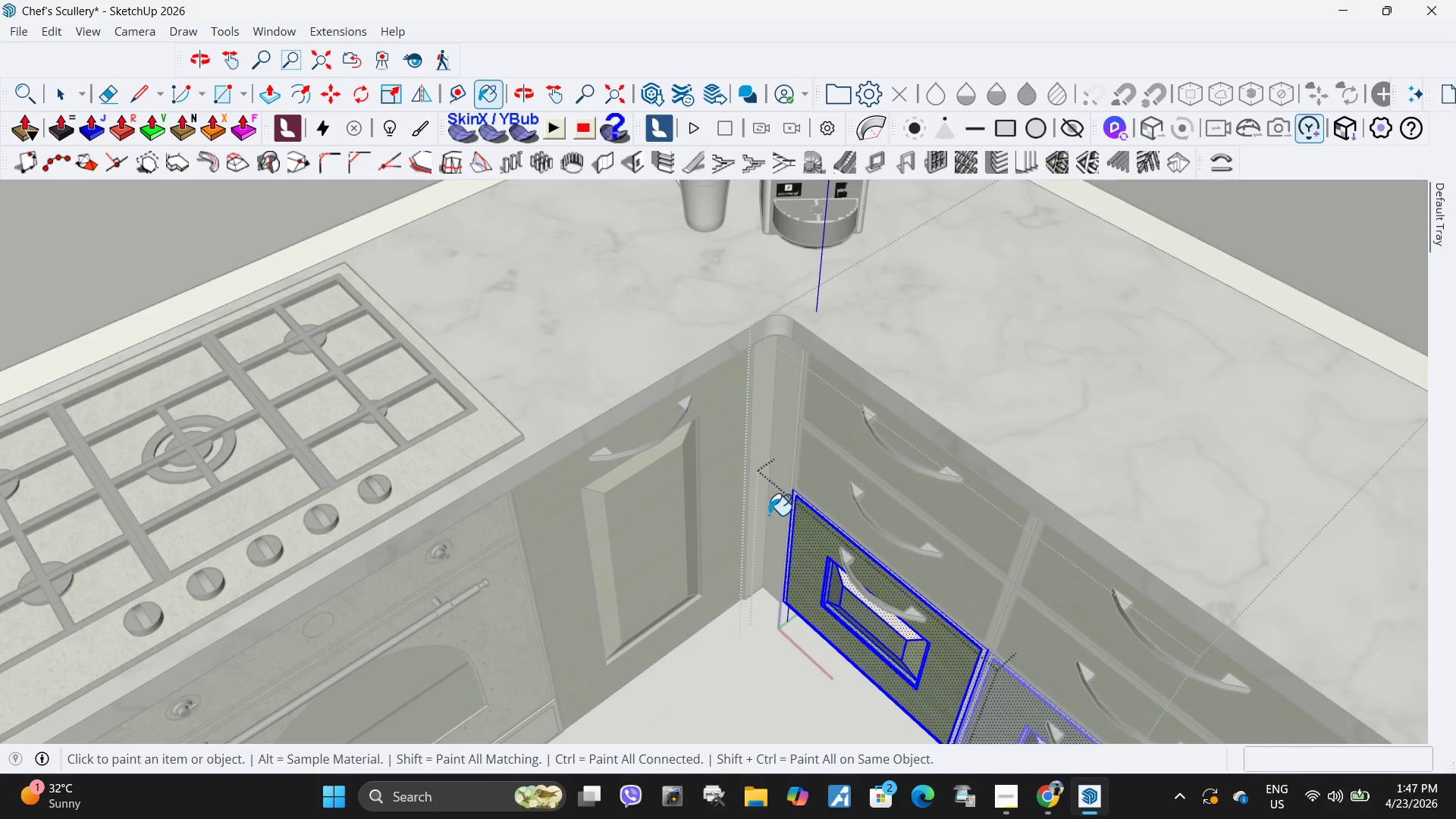 
left_click([720, 509])
 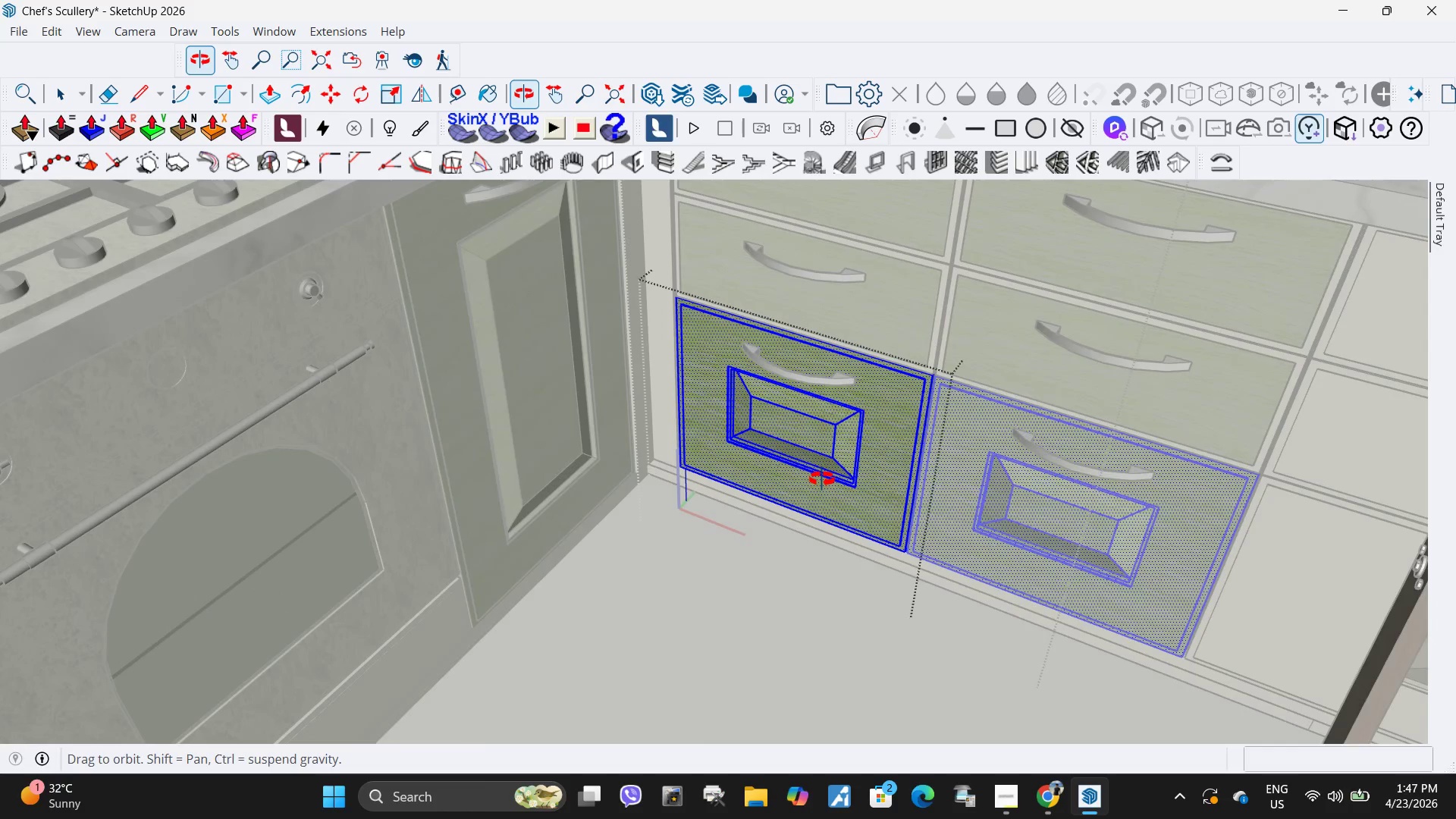 
scroll: coordinate [682, 538], scroll_direction: down, amount: 1.0
 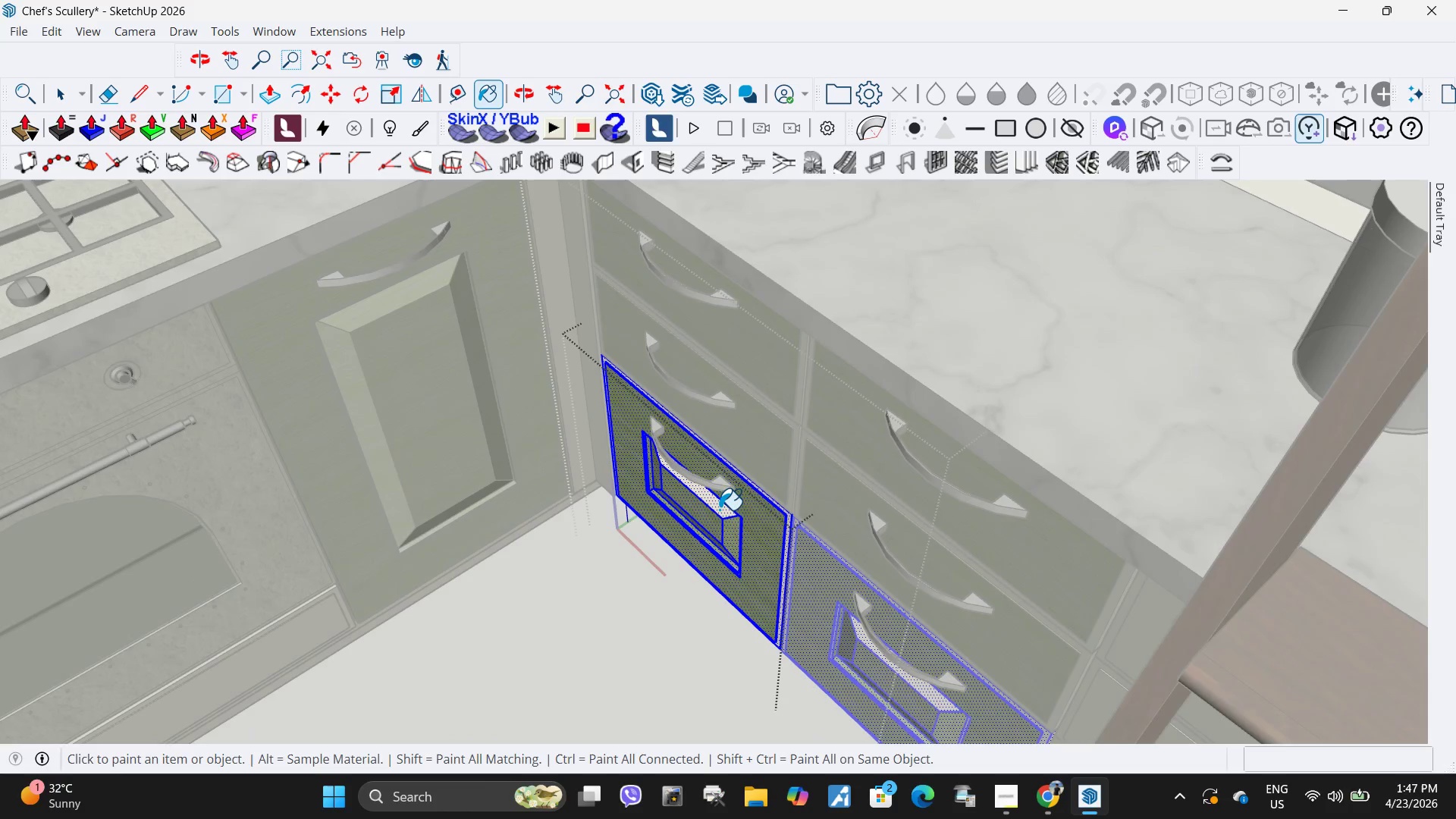 
key(Space)
 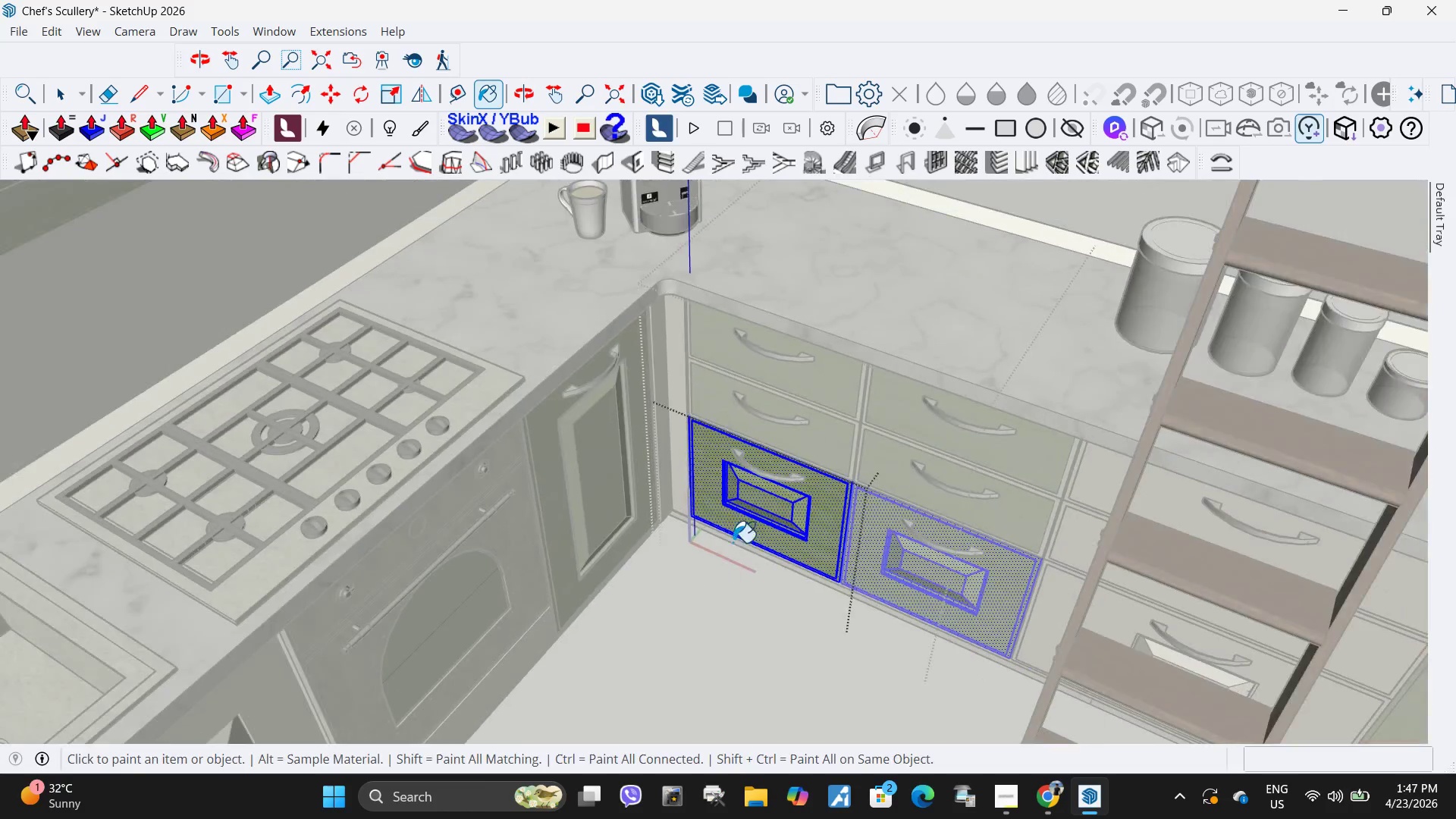 
key(Escape)
 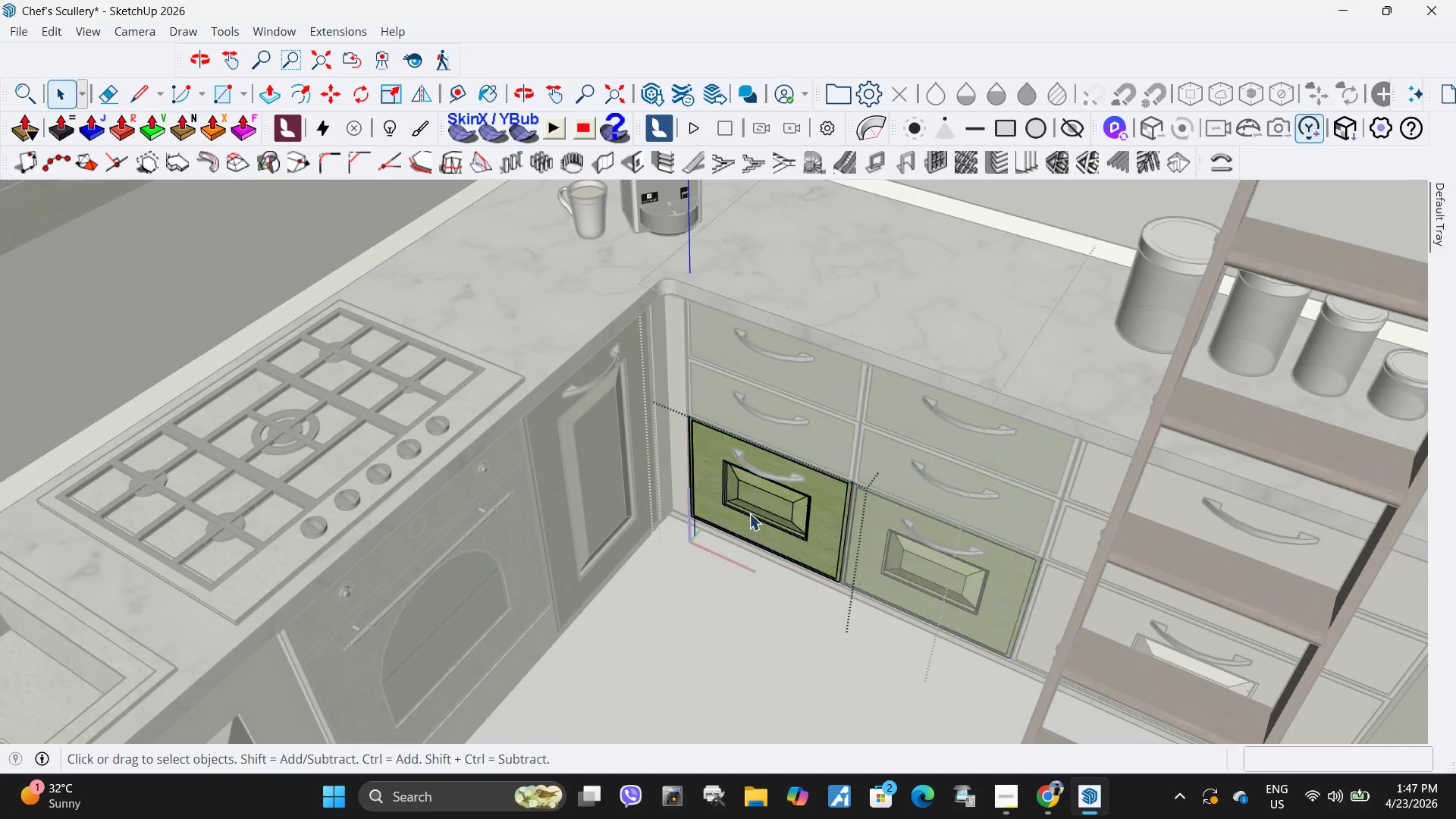 
key(Escape)
 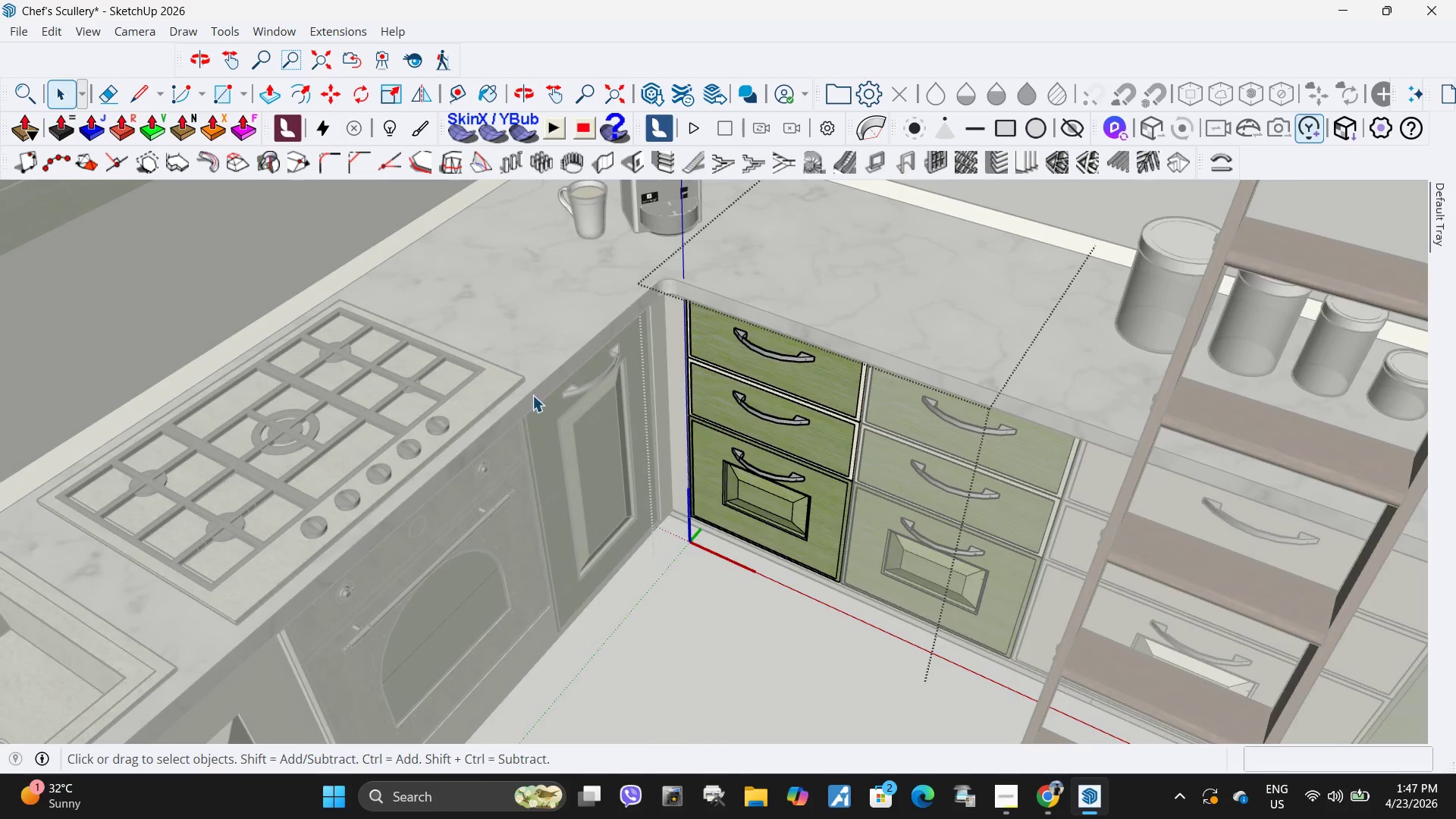 
scroll: coordinate [713, 578], scroll_direction: down, amount: 4.0
 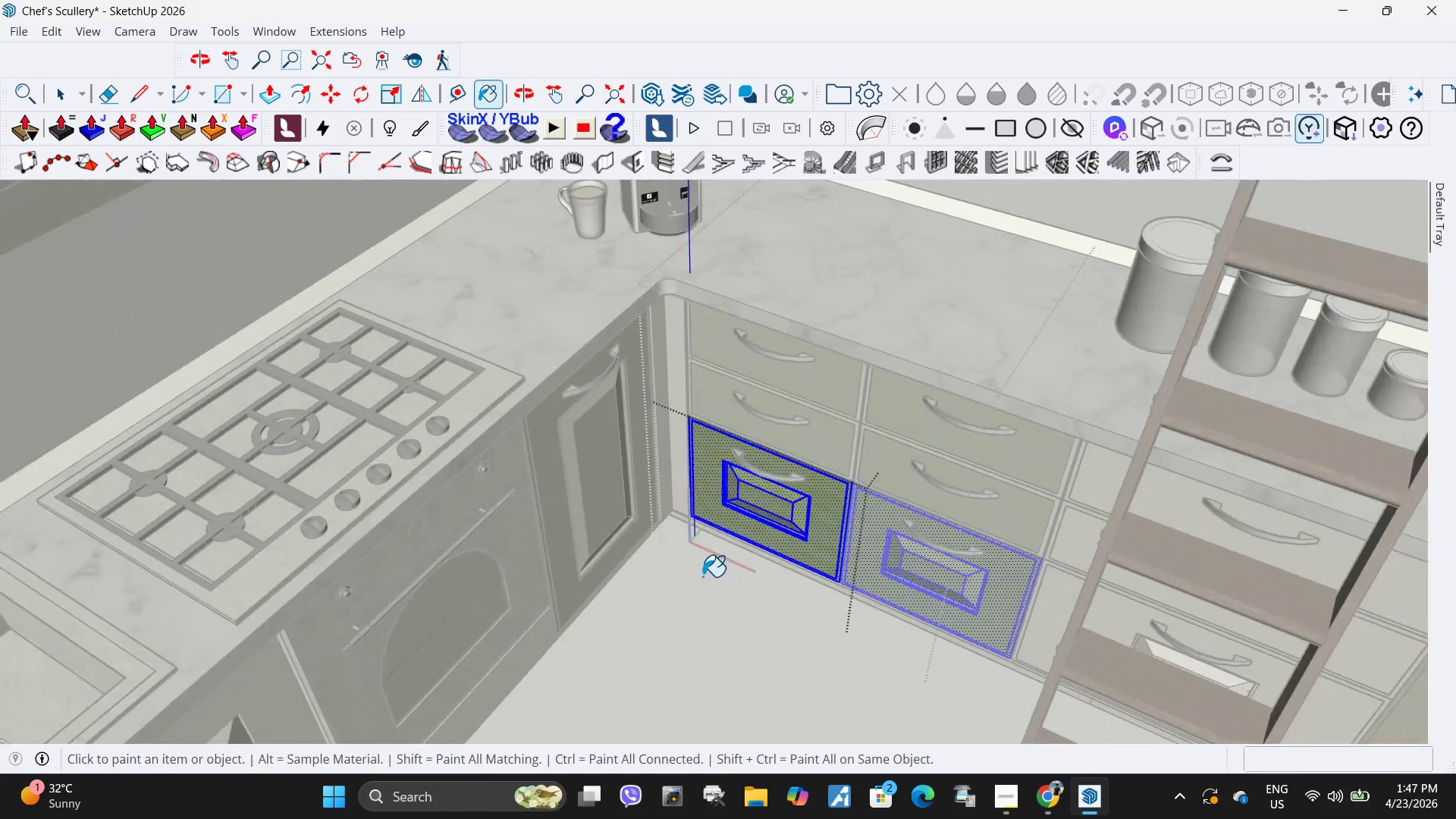 
key(Escape)
 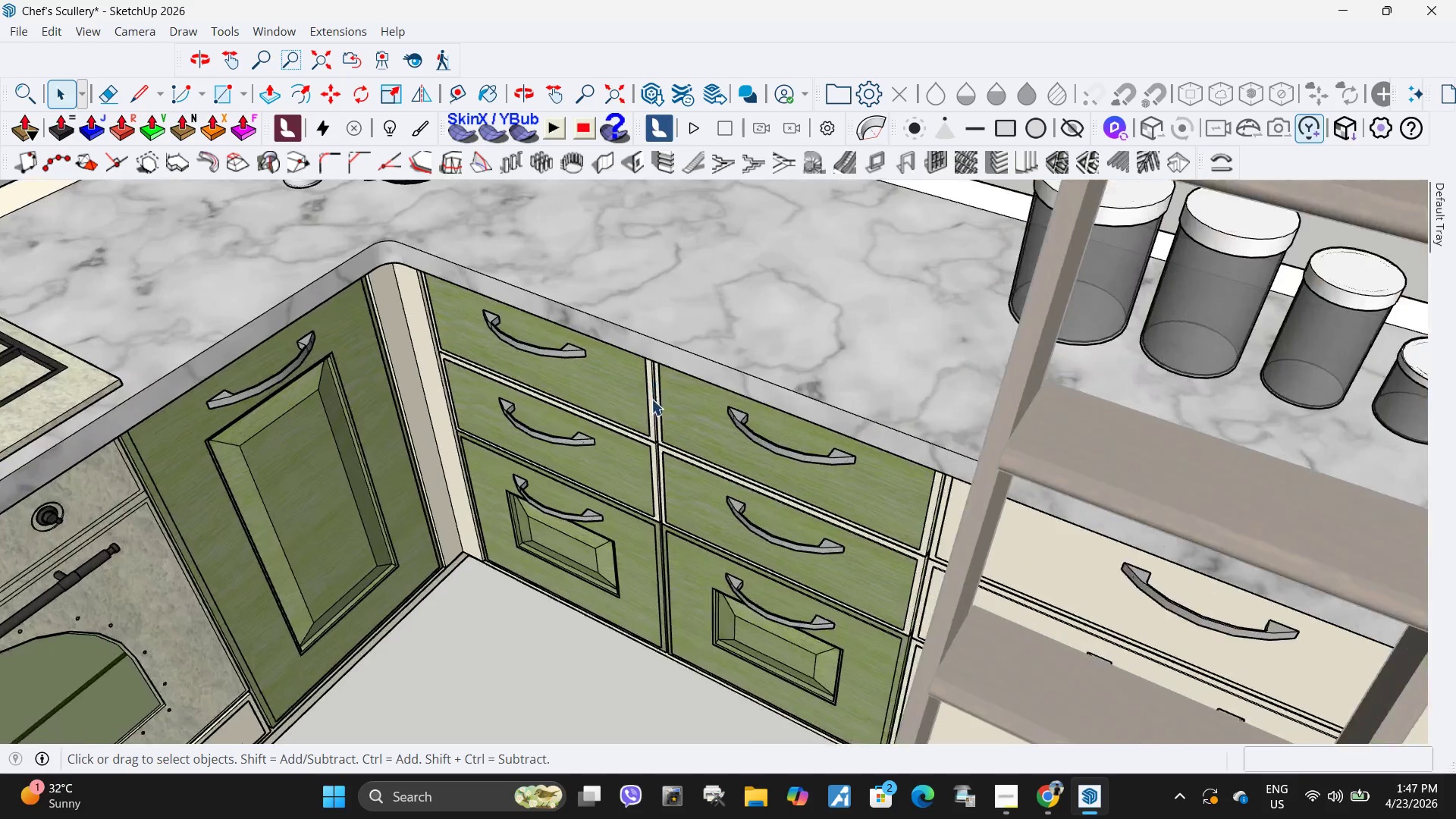 
double_click([652, 397])
 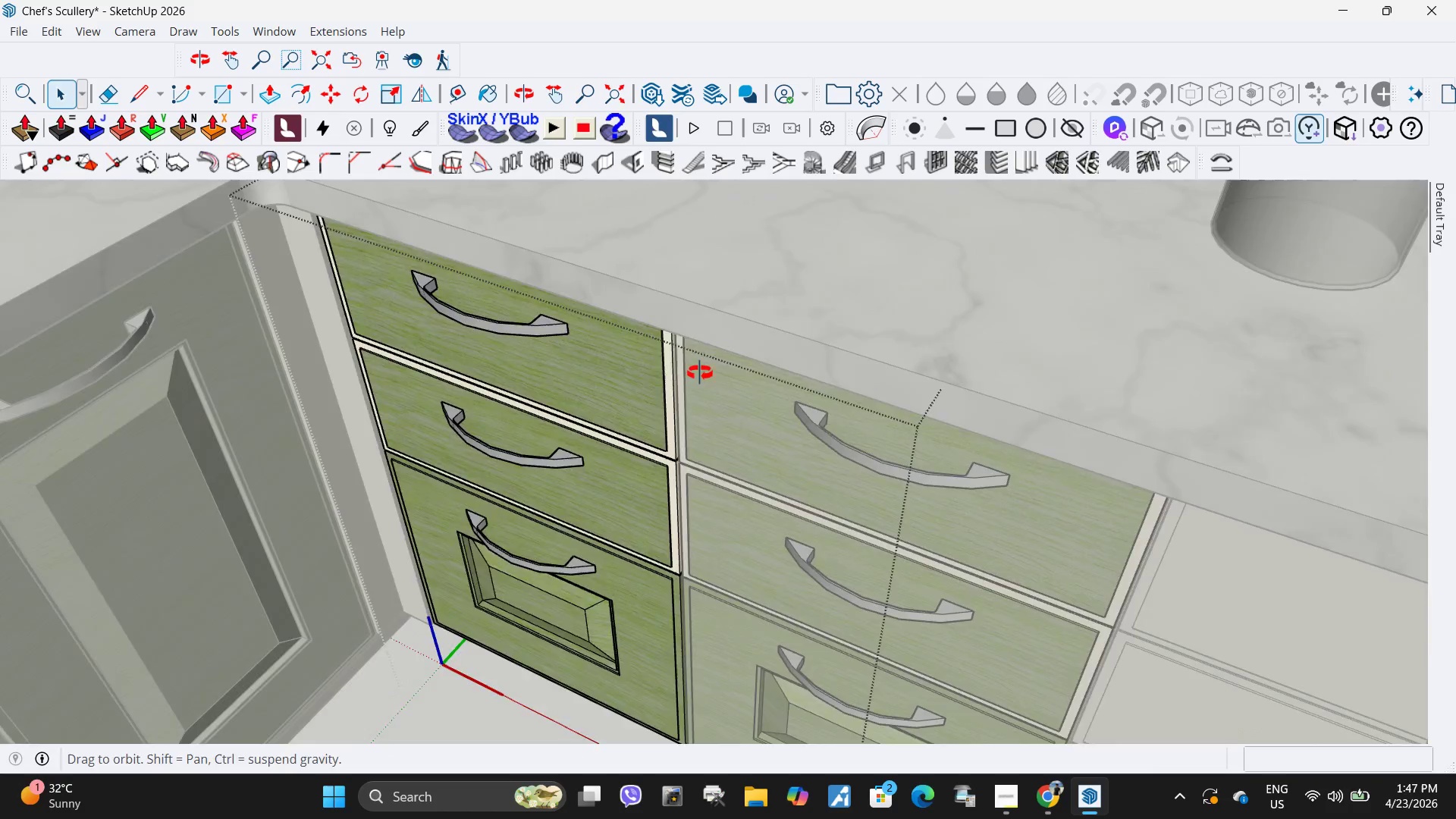 
scroll: coordinate [753, 359], scroll_direction: up, amount: 10.0
 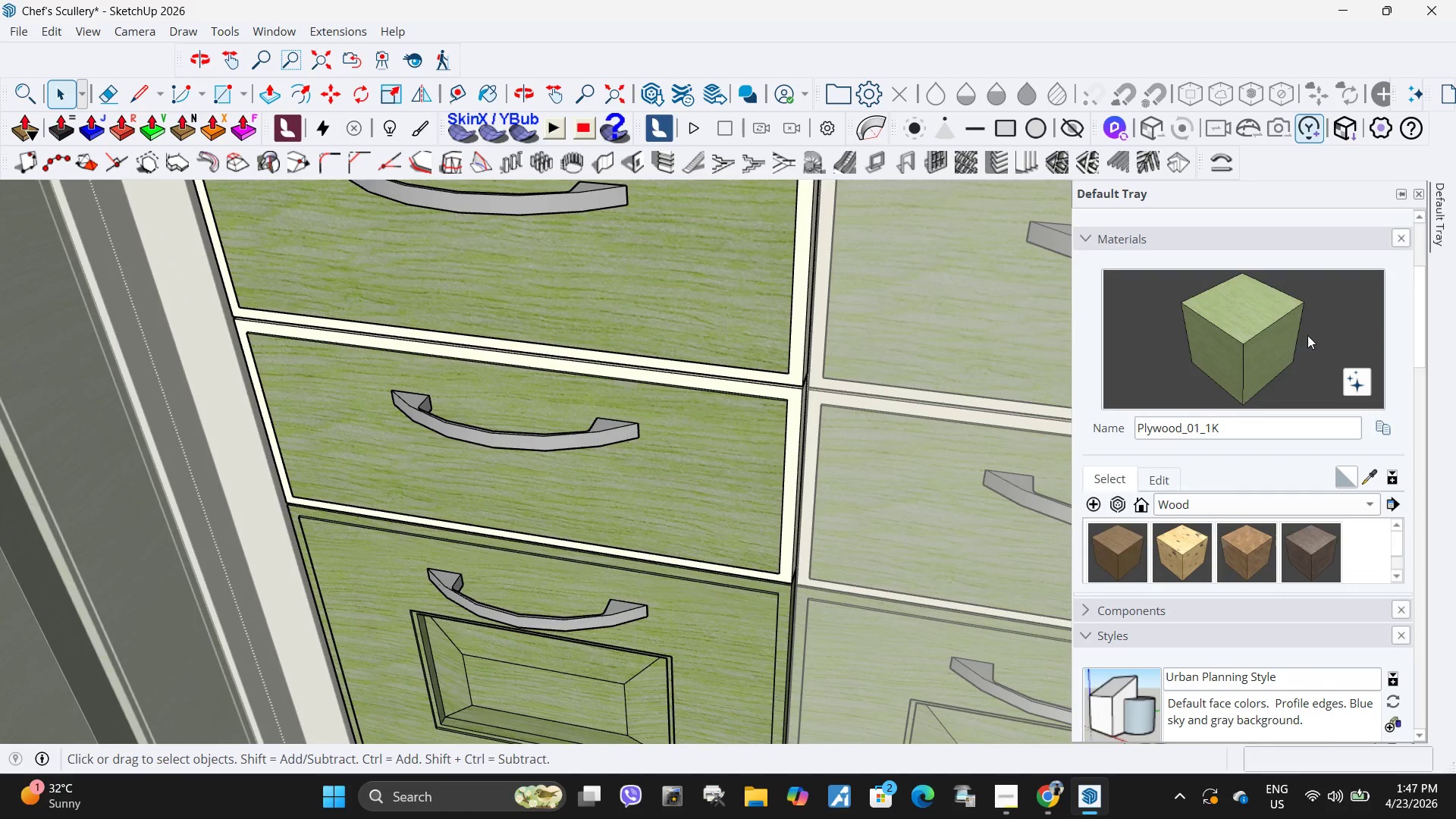 
double_click([1250, 344])
 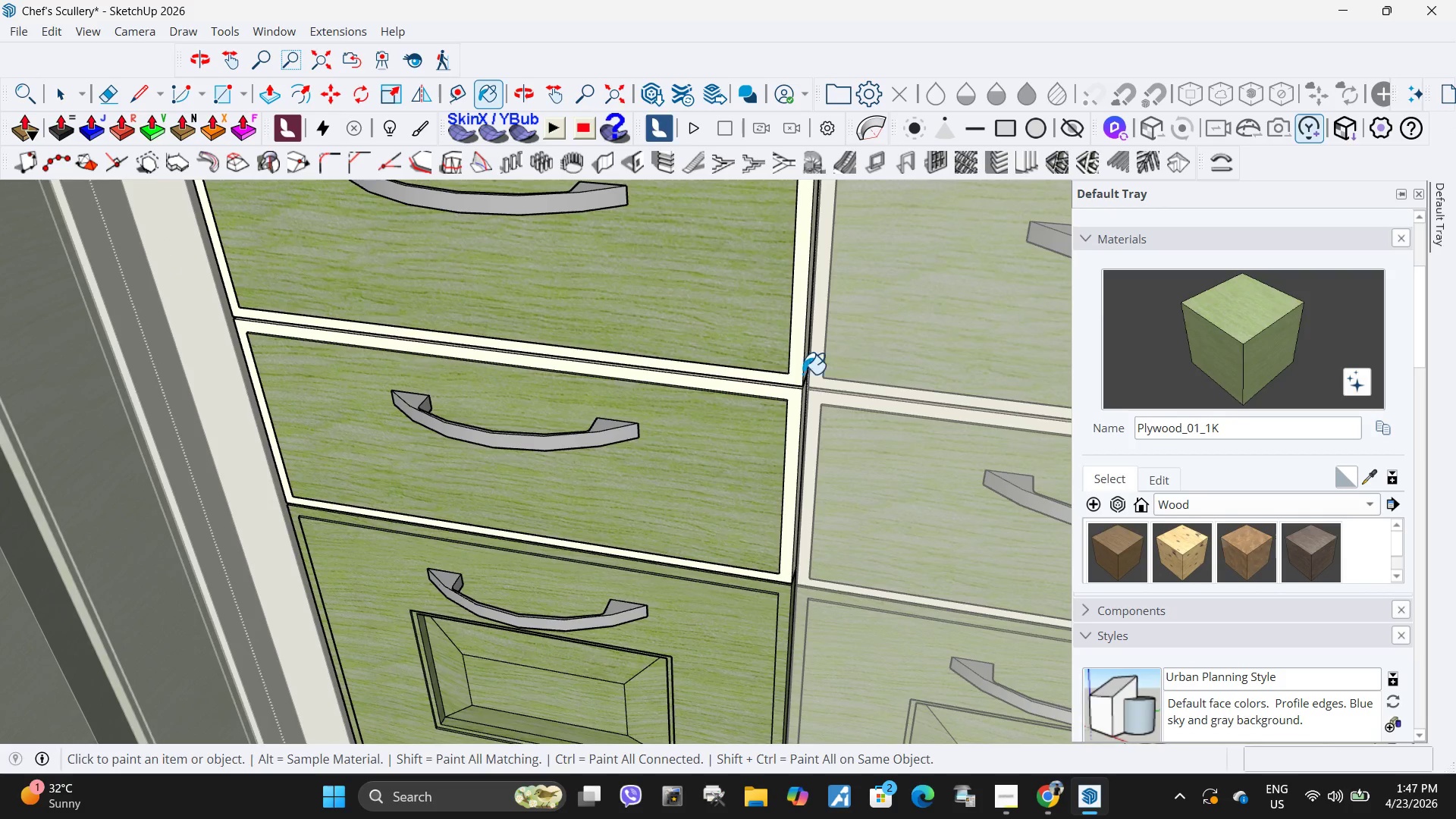 
triple_click([787, 373])
 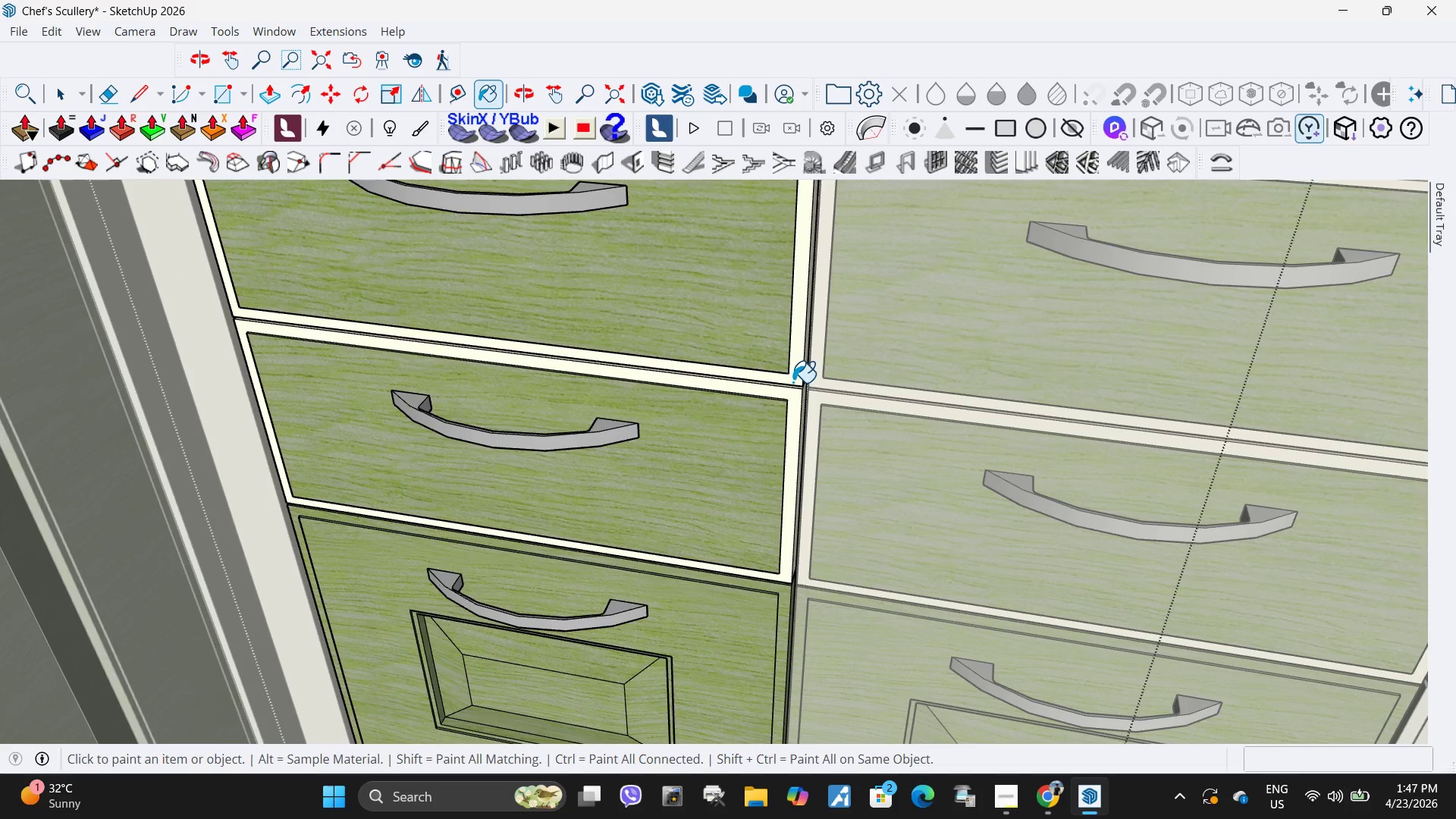 
left_click_drag(start_coordinate=[795, 386], to_coordinate=[796, 391])
 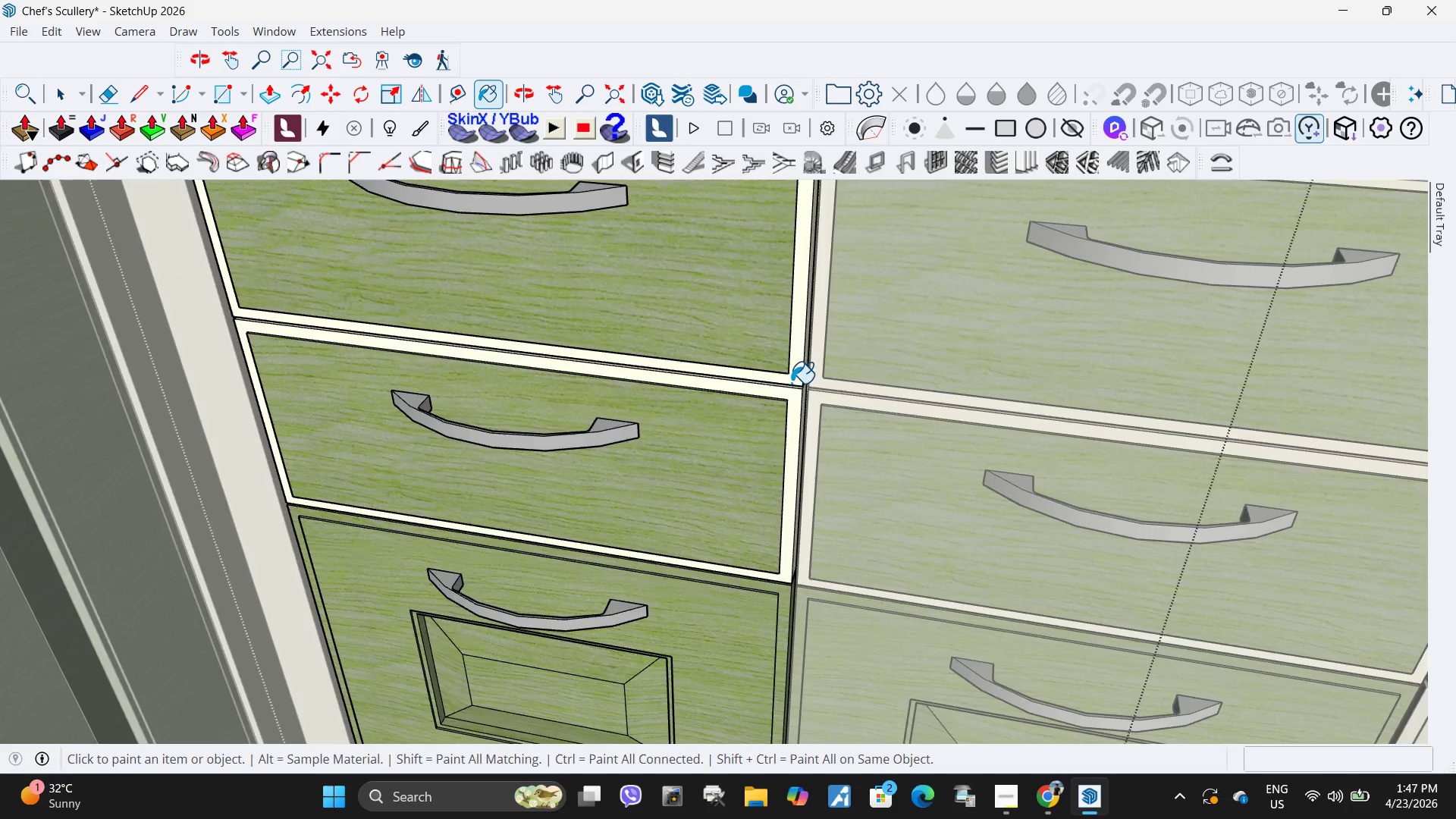 
key(Space)
 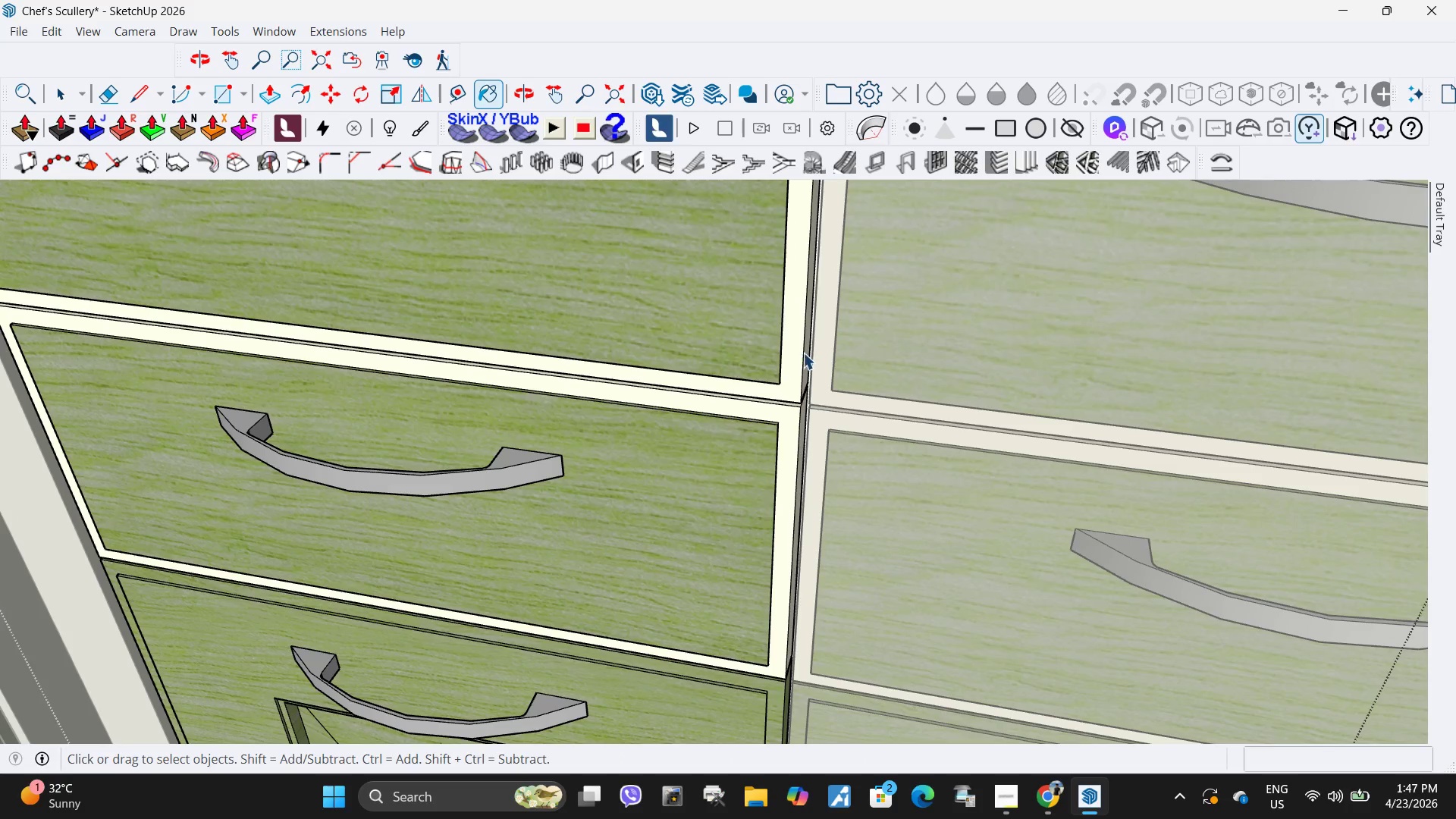 
left_click([787, 356])
 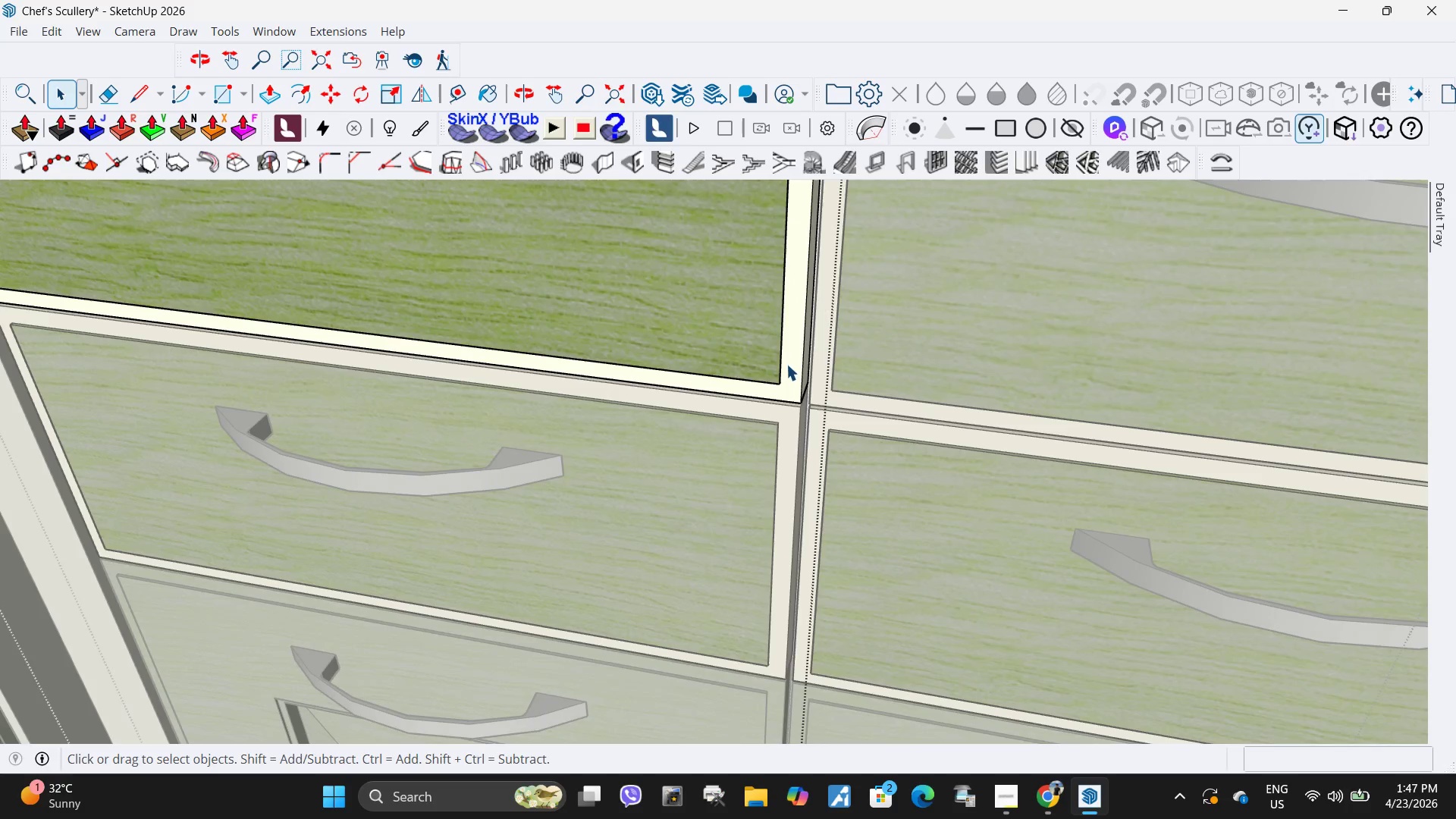 
scroll: coordinate [805, 353], scroll_direction: up, amount: 4.0
 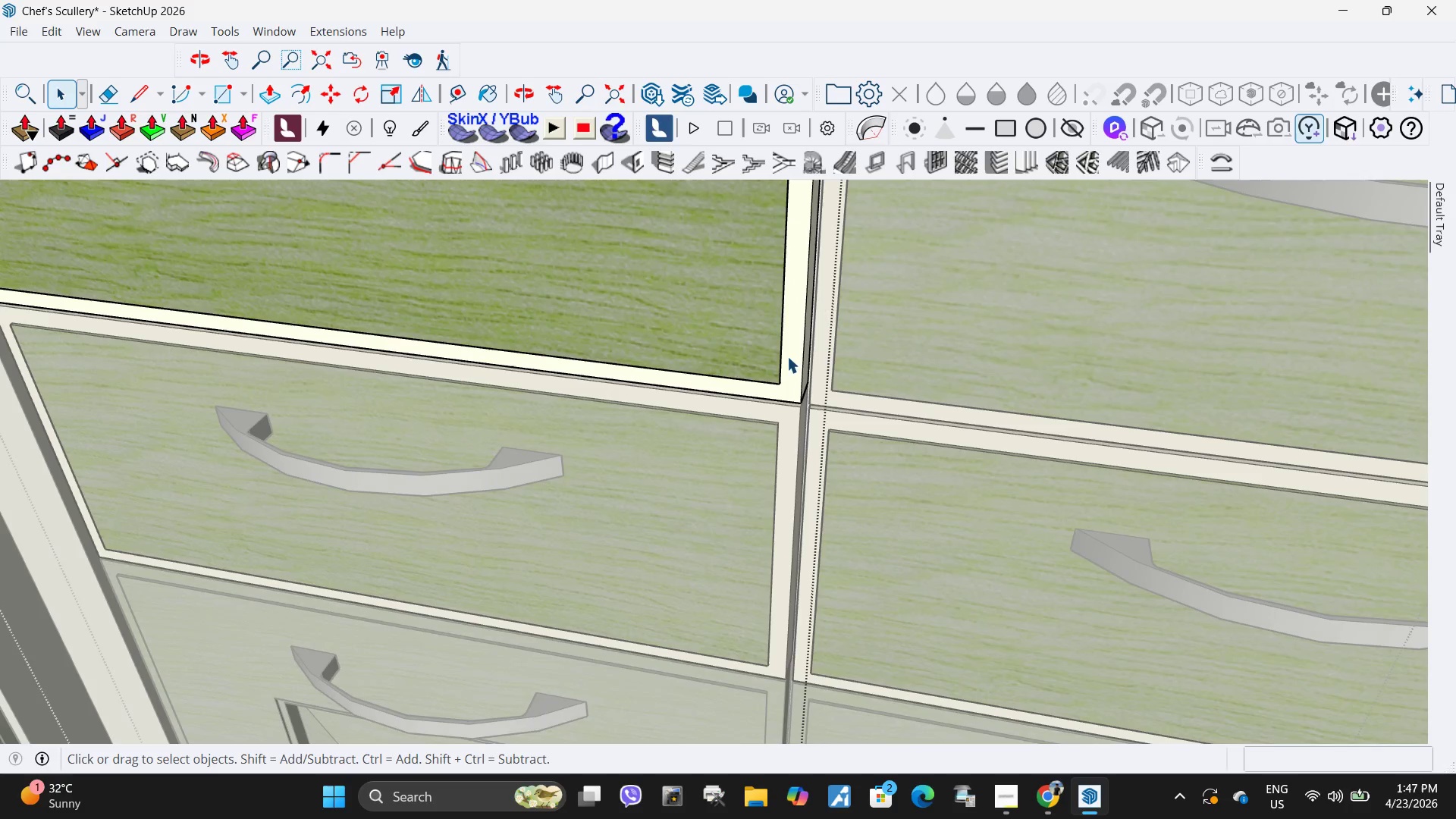 
triple_click([791, 369])
 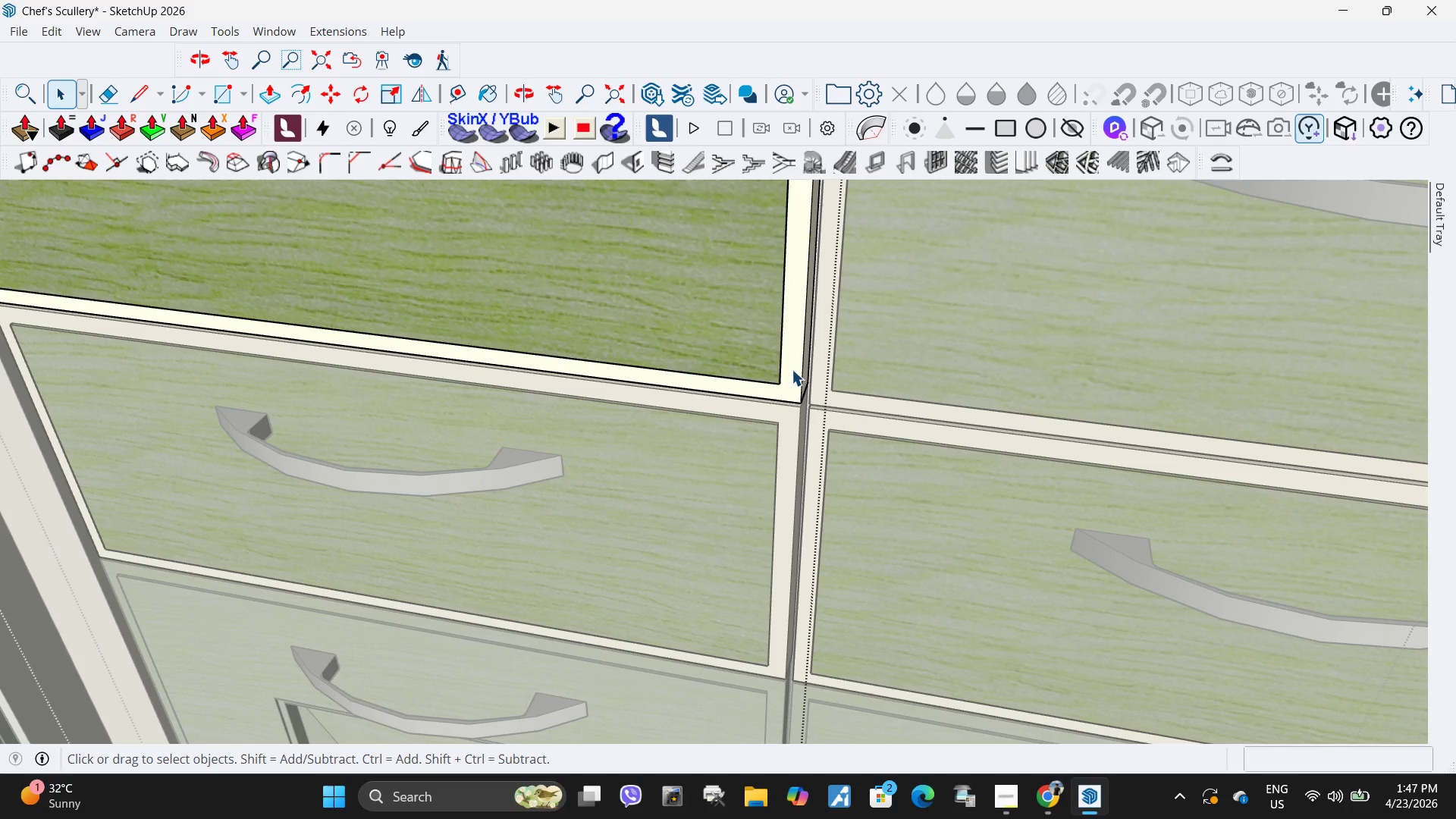 
triple_click([792, 369])
 